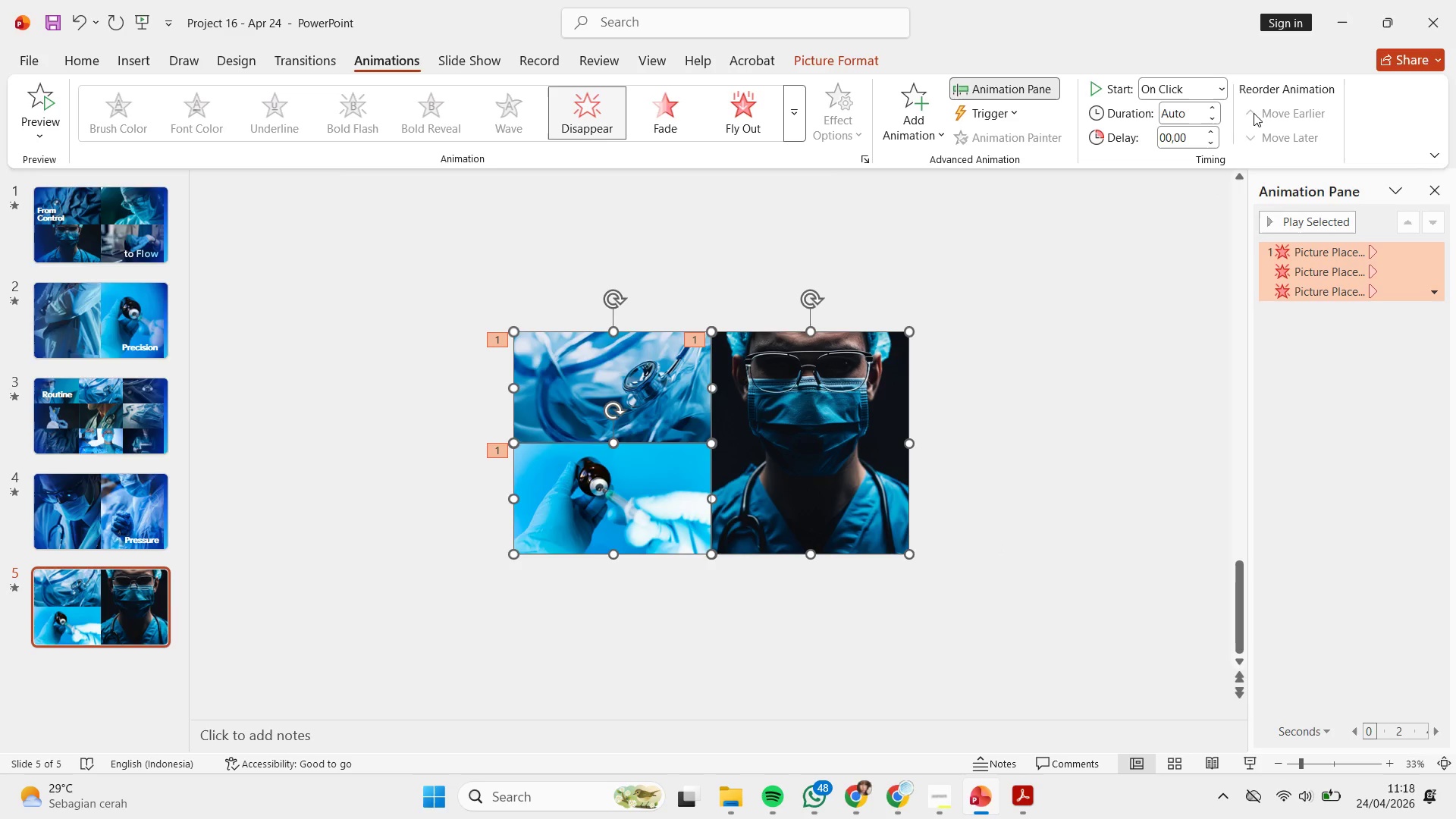 
left_click_drag(start_coordinate=[1211, 90], to_coordinate=[1210, 95])
 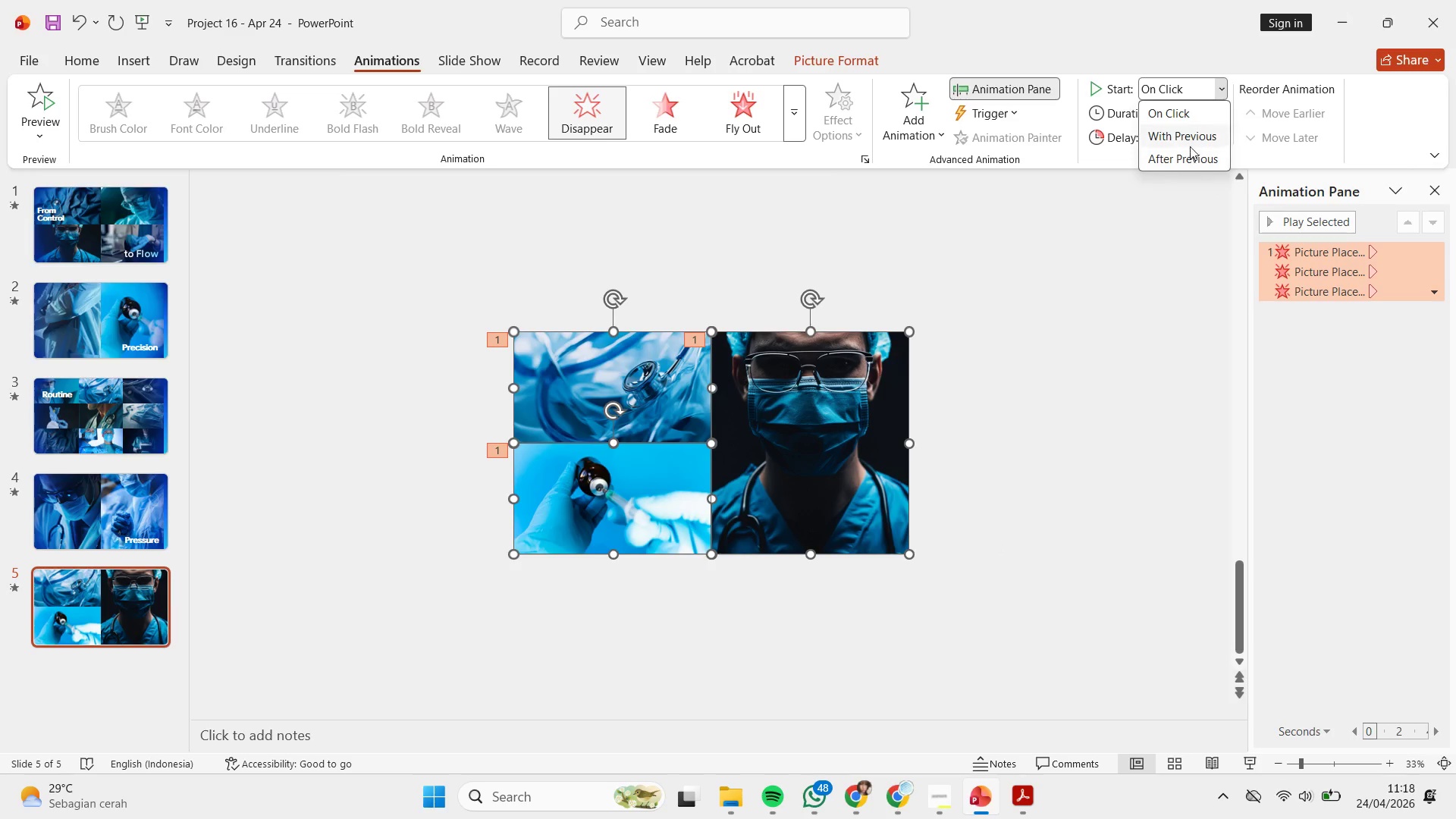 
left_click([1194, 135])
 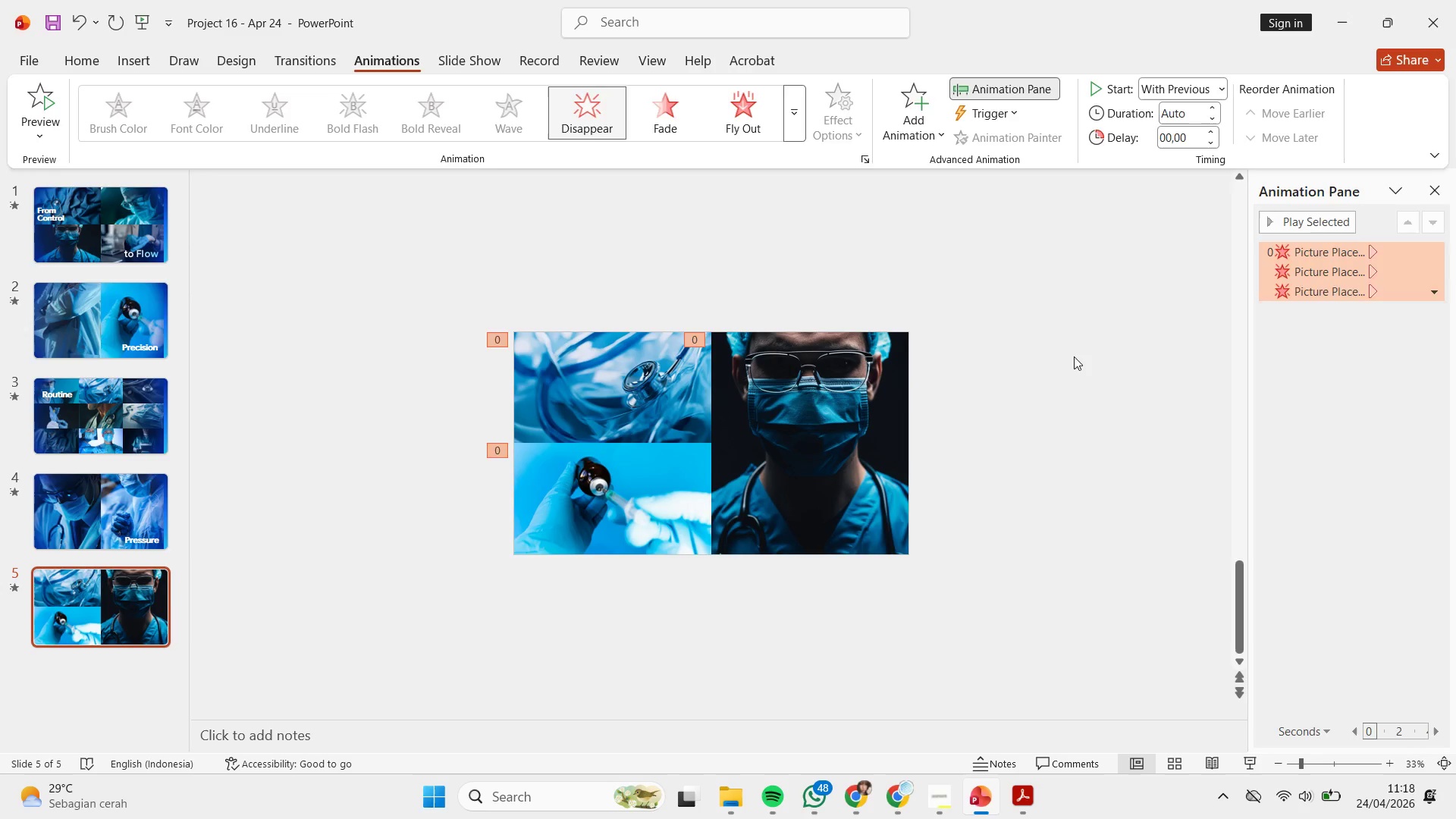 
double_click([1074, 356])
 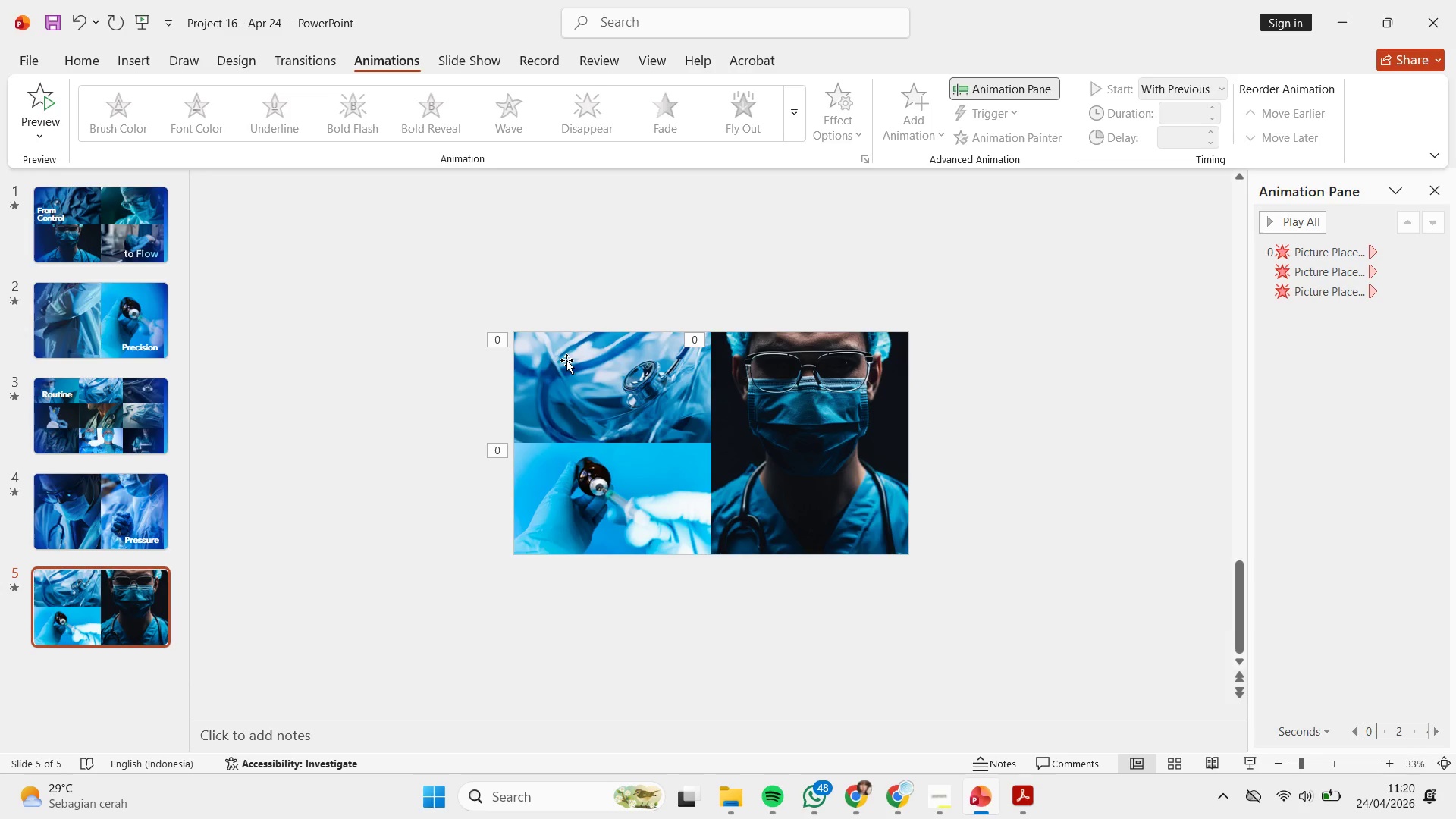 
wait(78.05)
 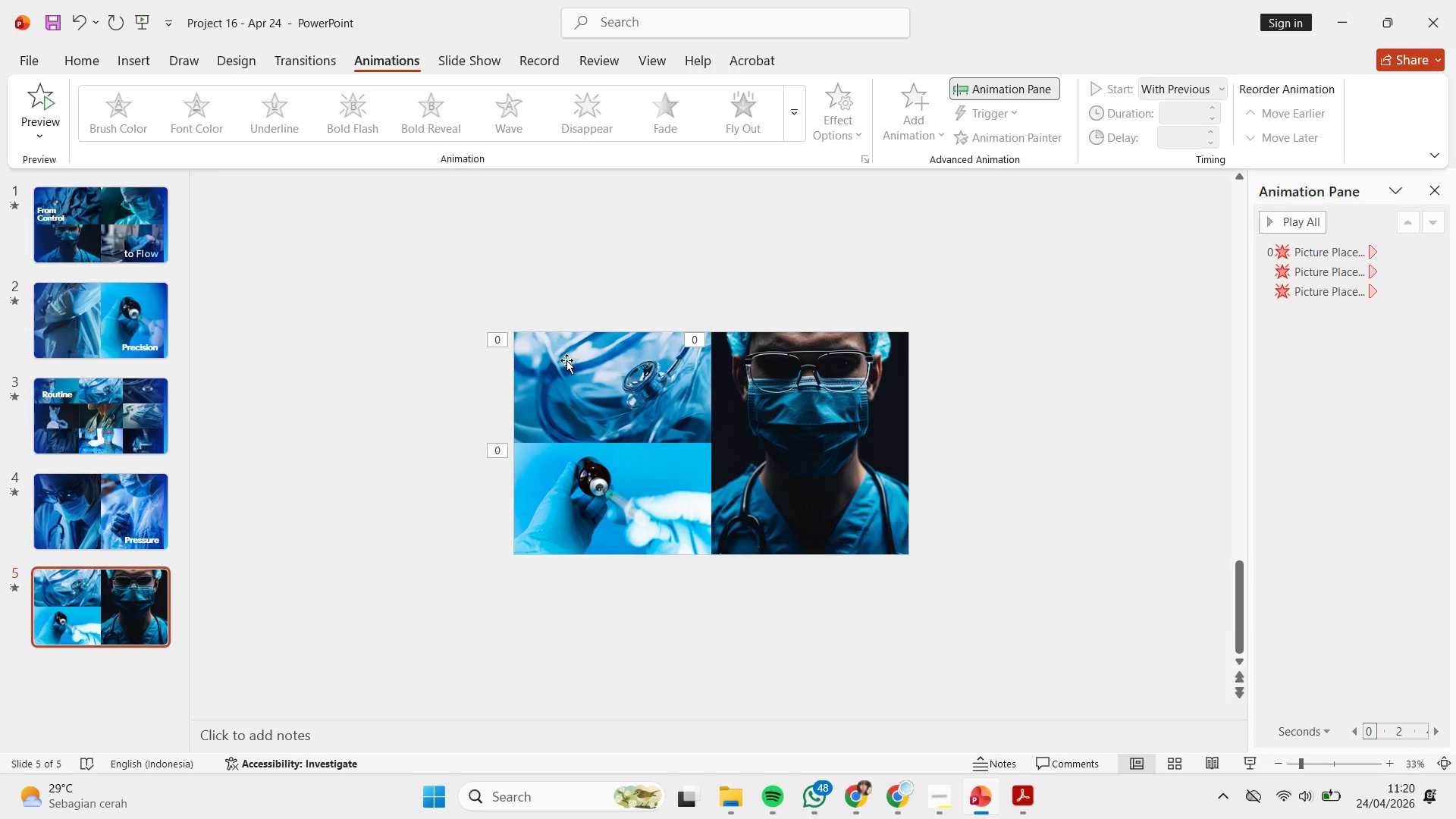 
left_click([606, 378])
 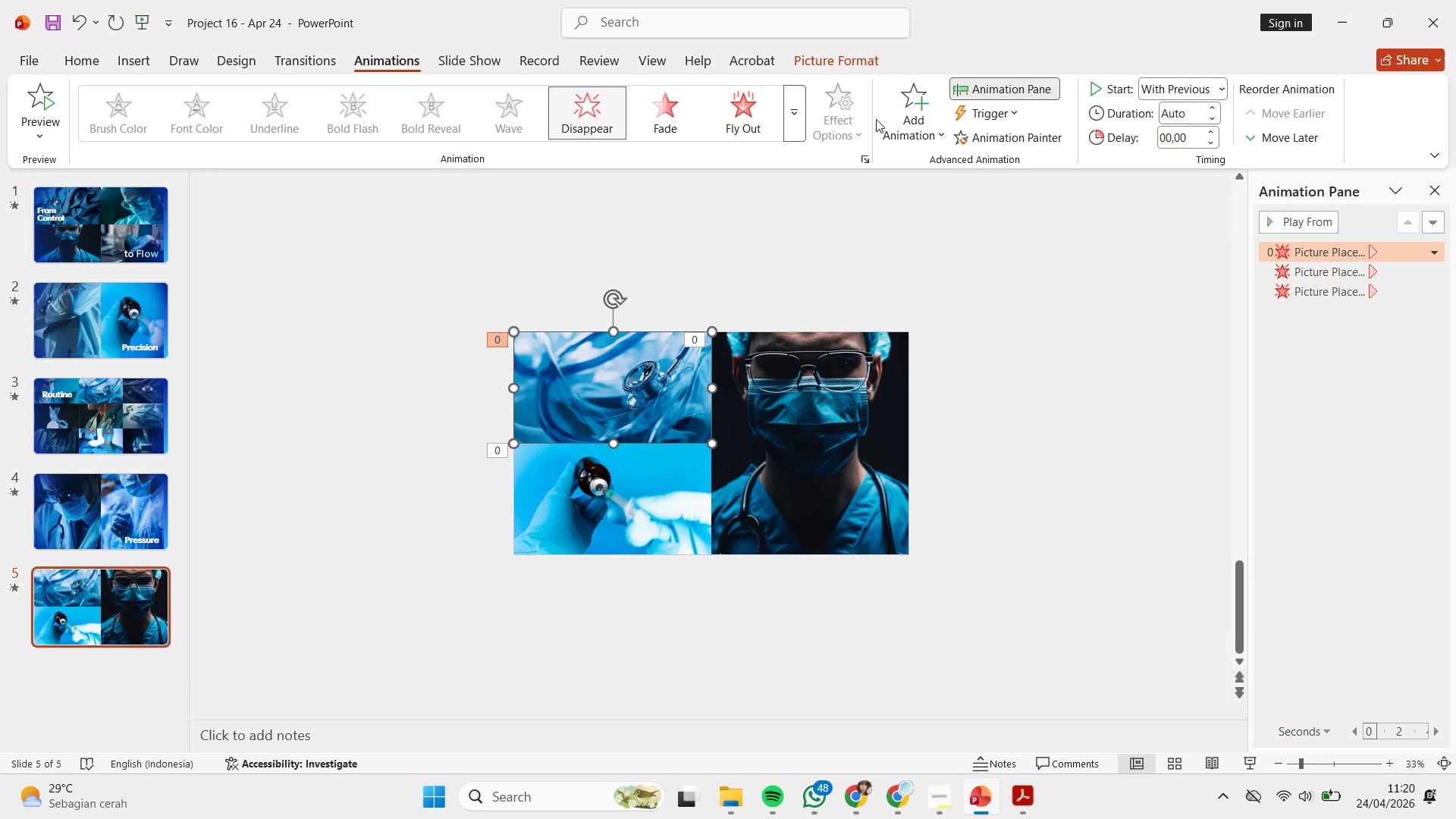 
left_click([886, 115])
 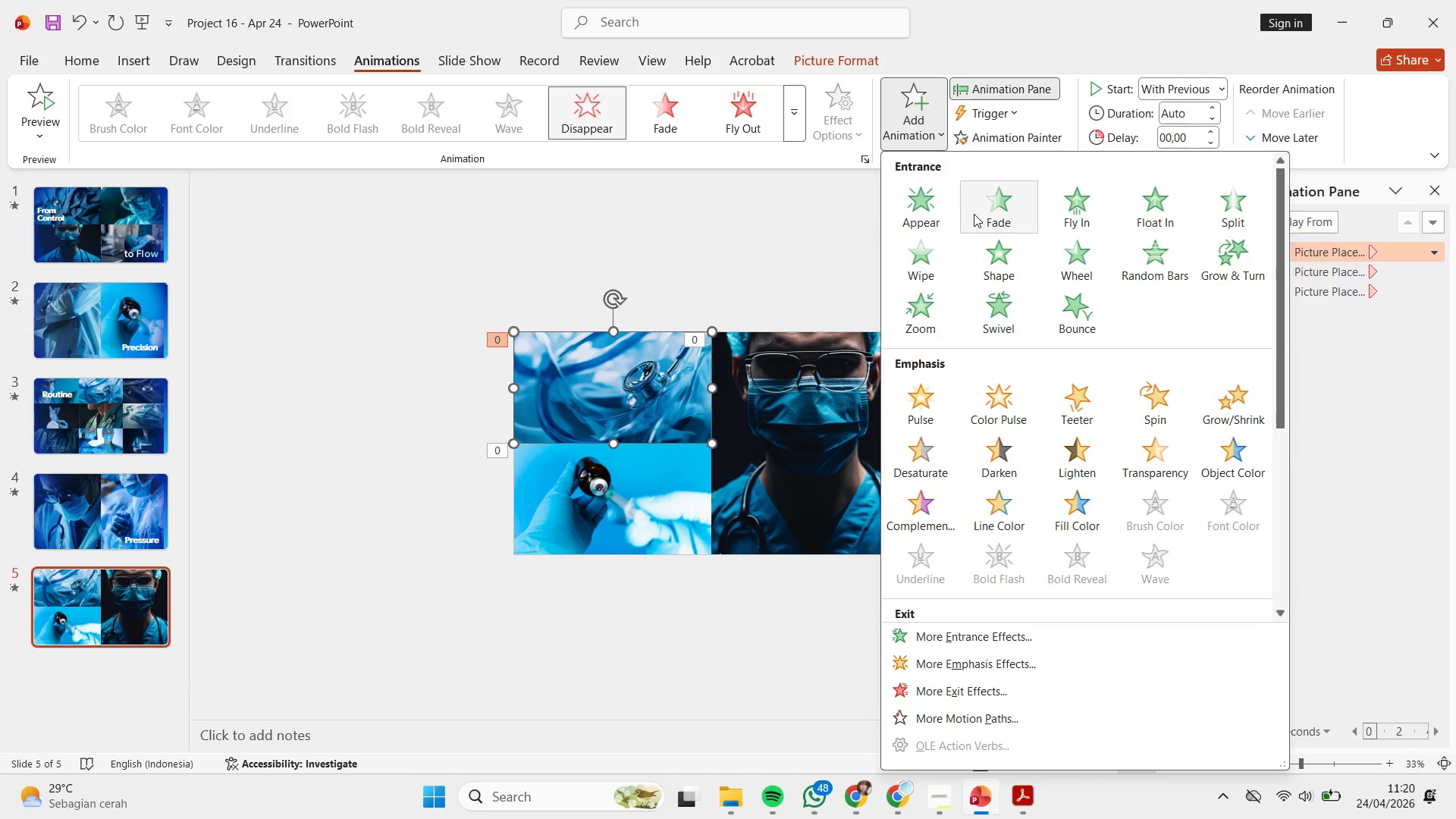 
left_click([974, 211])
 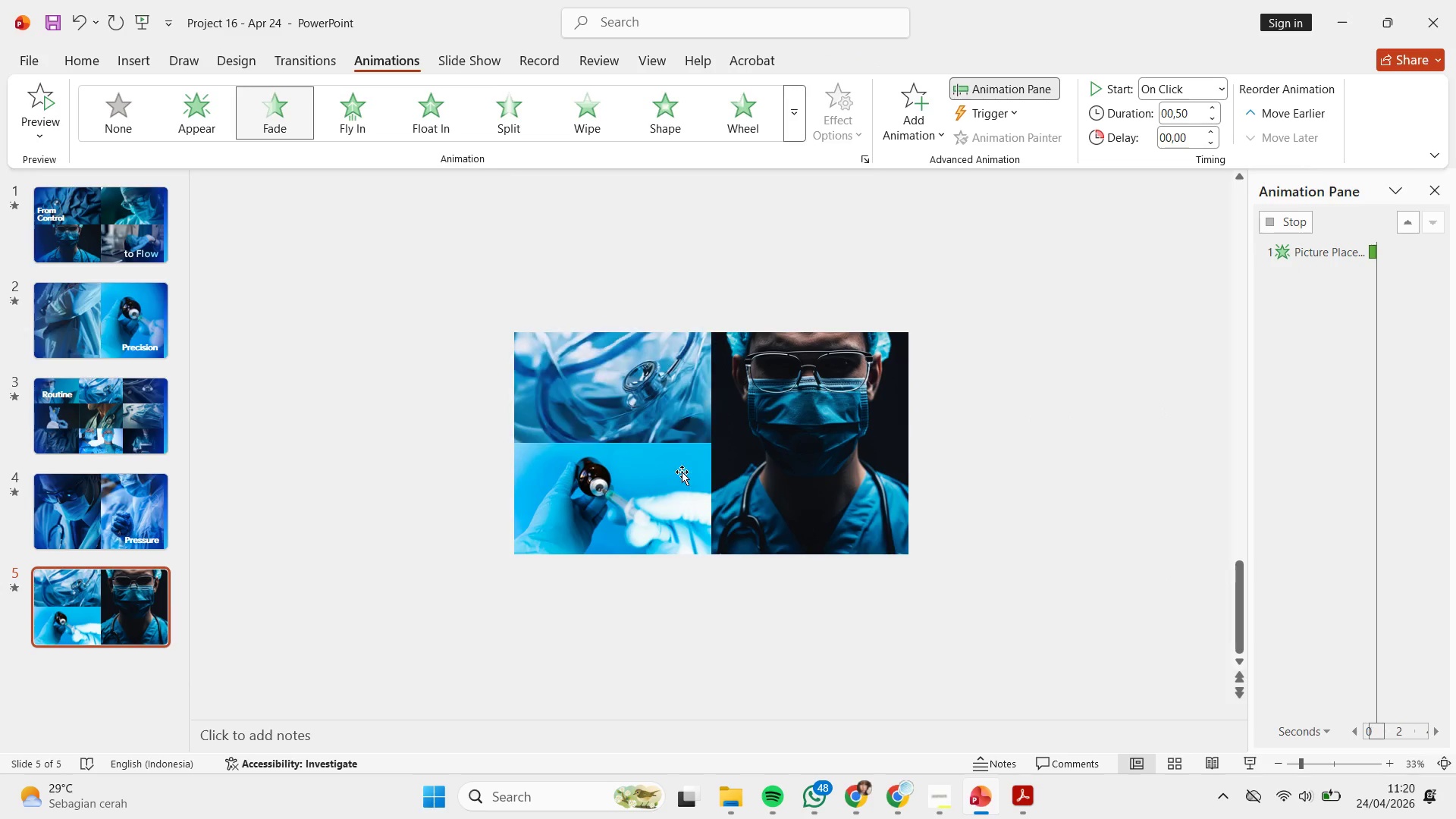 
left_click([689, 480])
 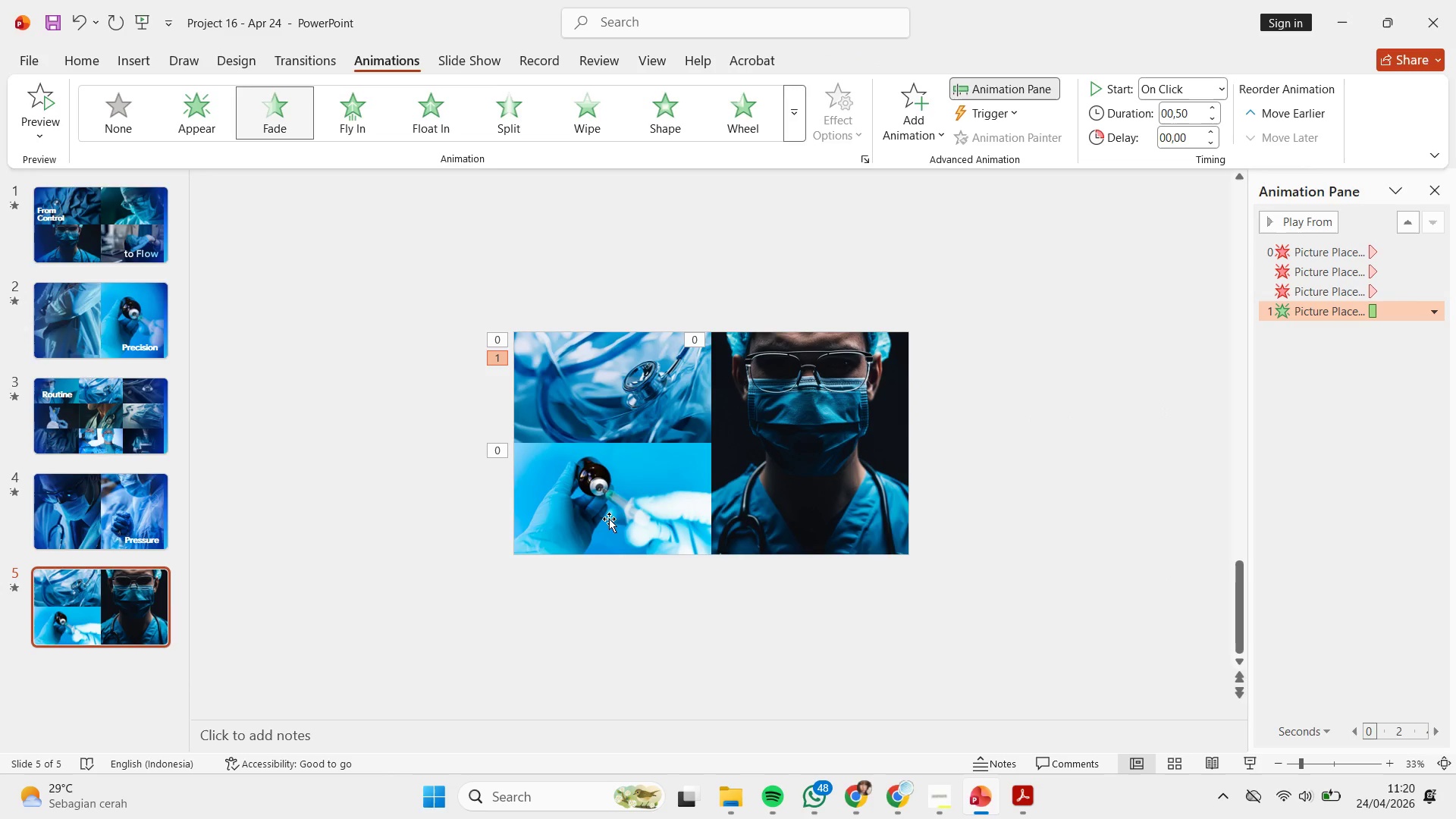 
left_click([607, 515])
 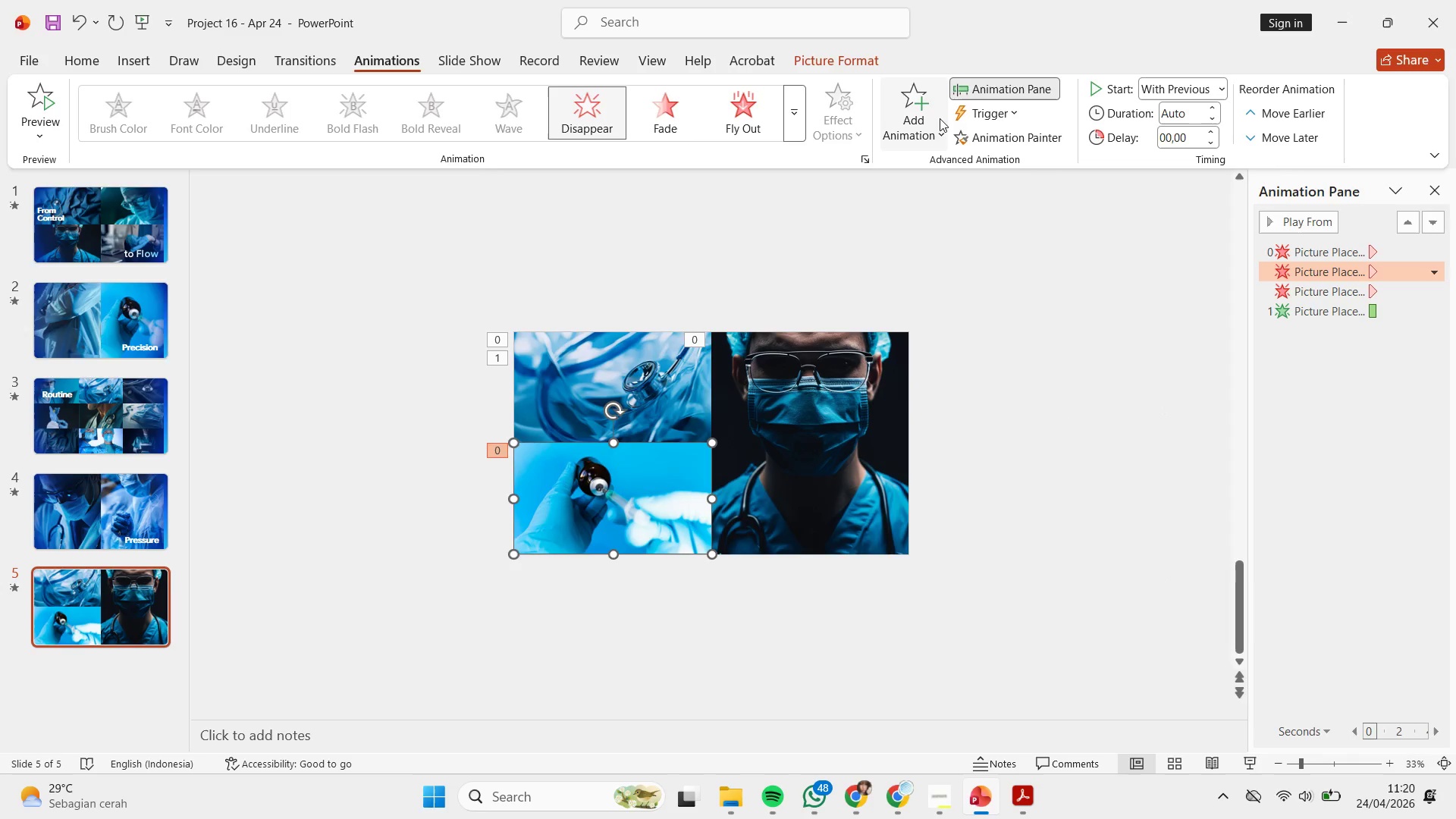 
key(Control+ControlLeft)
 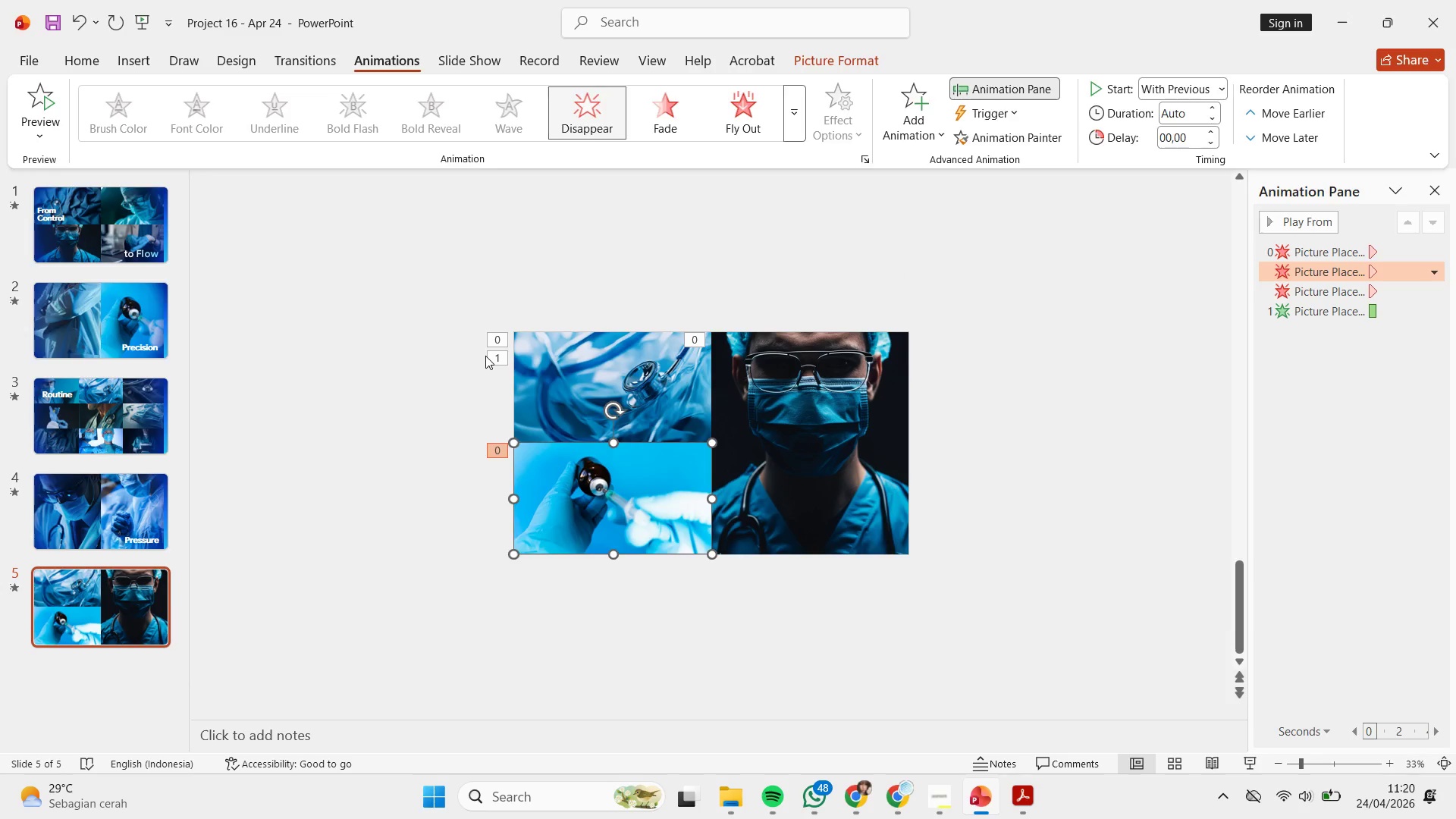 
double_click([488, 357])
 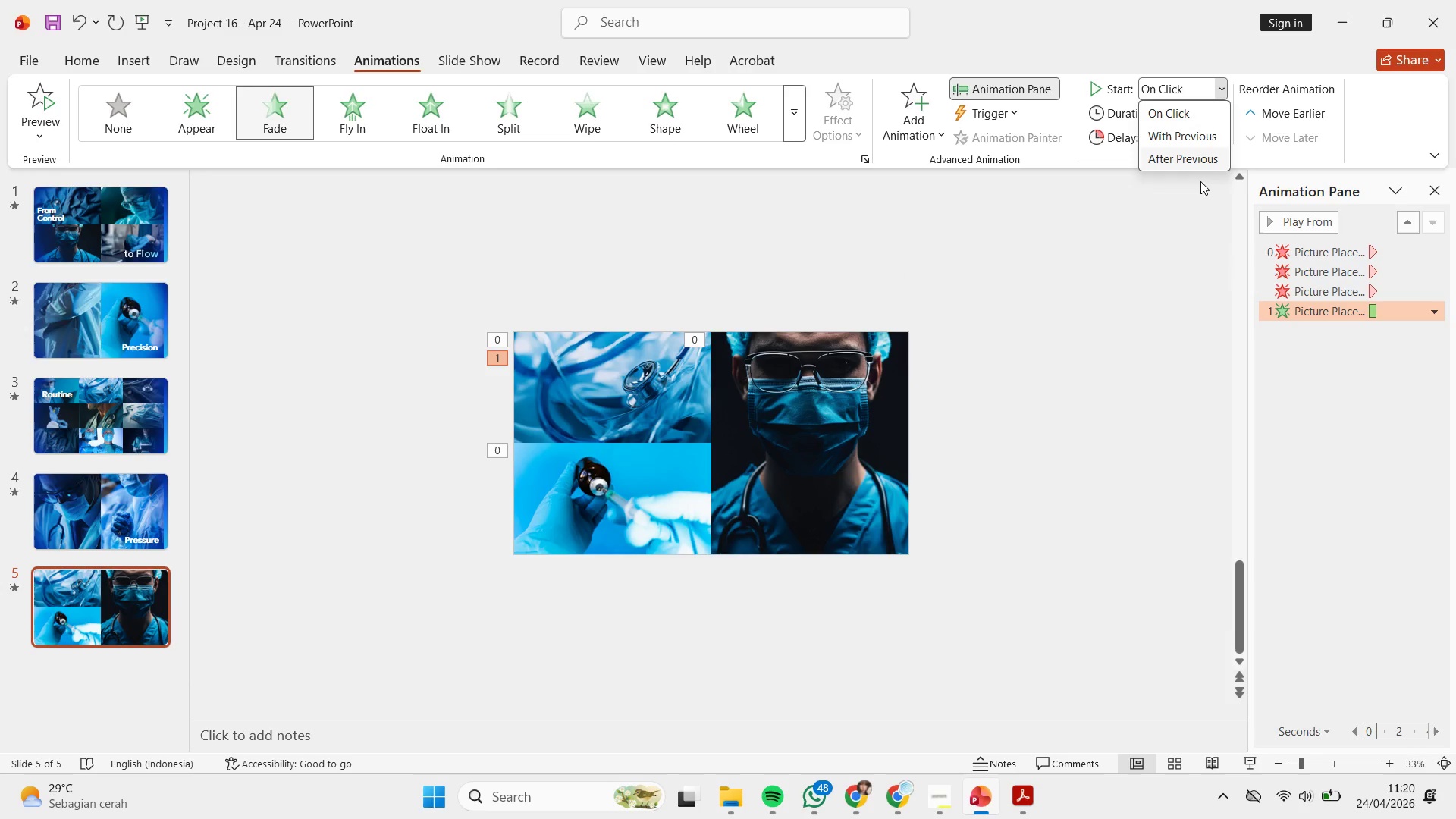 
left_click([1199, 164])
 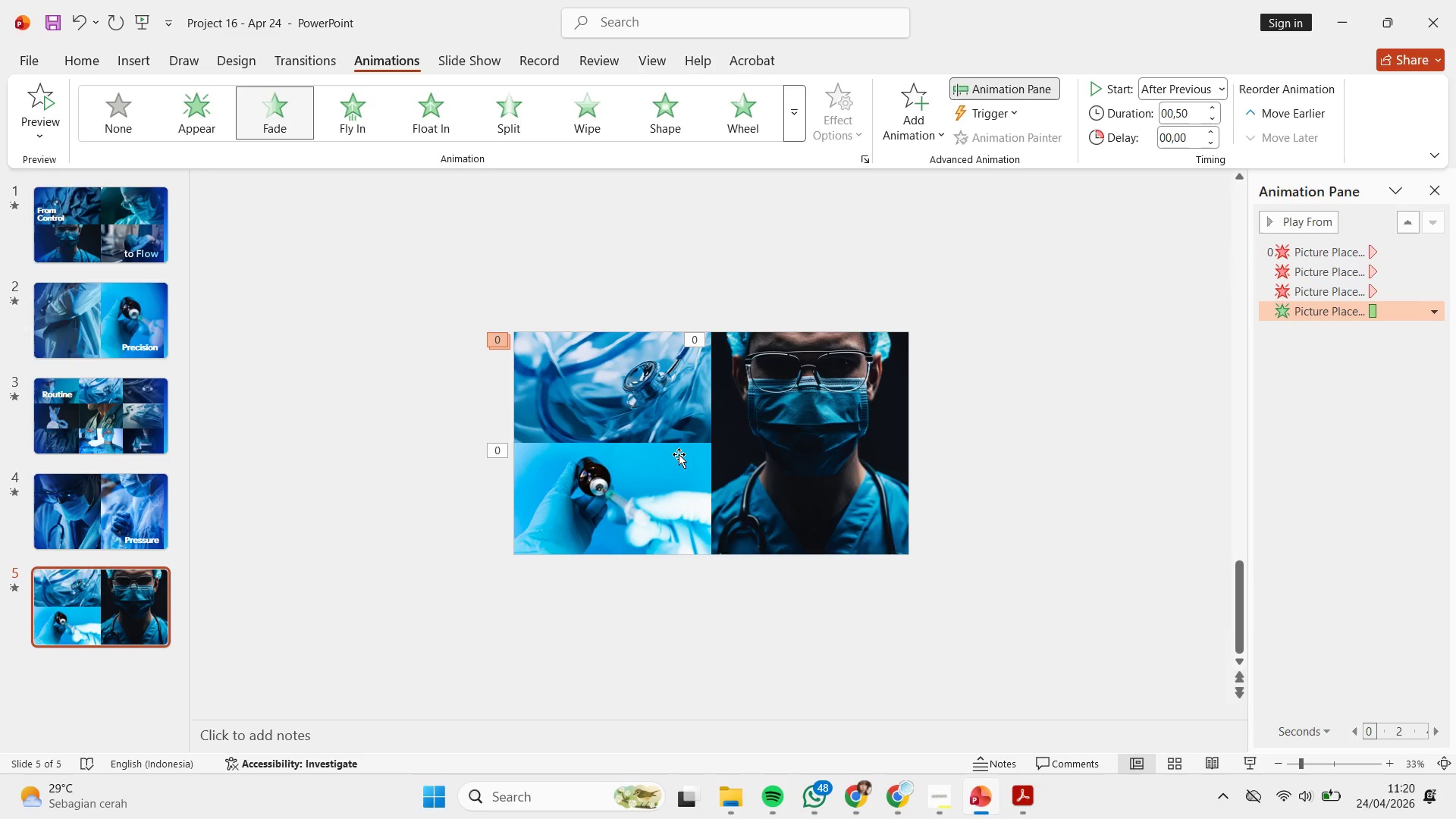 
left_click([678, 454])
 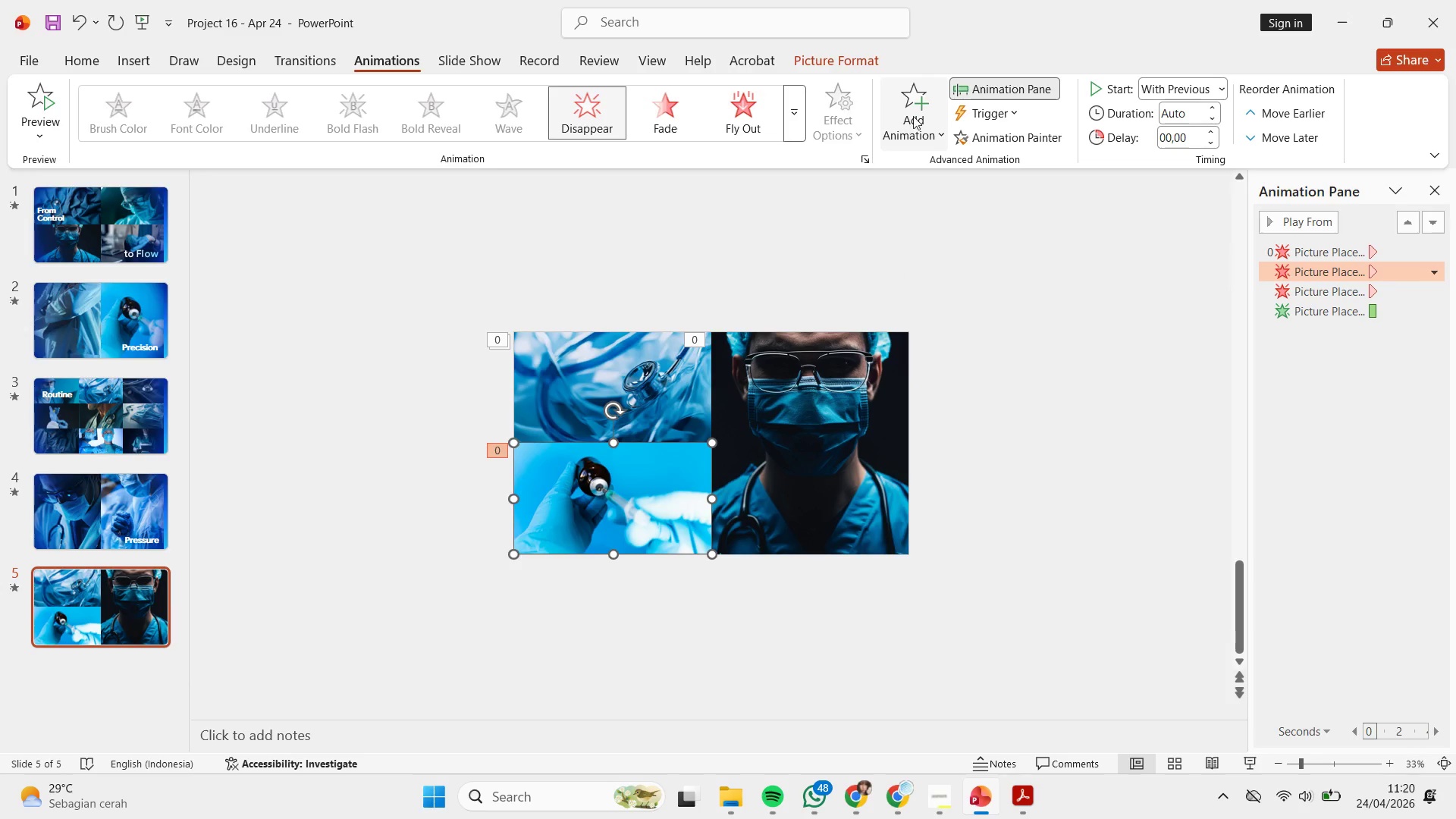 
left_click([937, 99])
 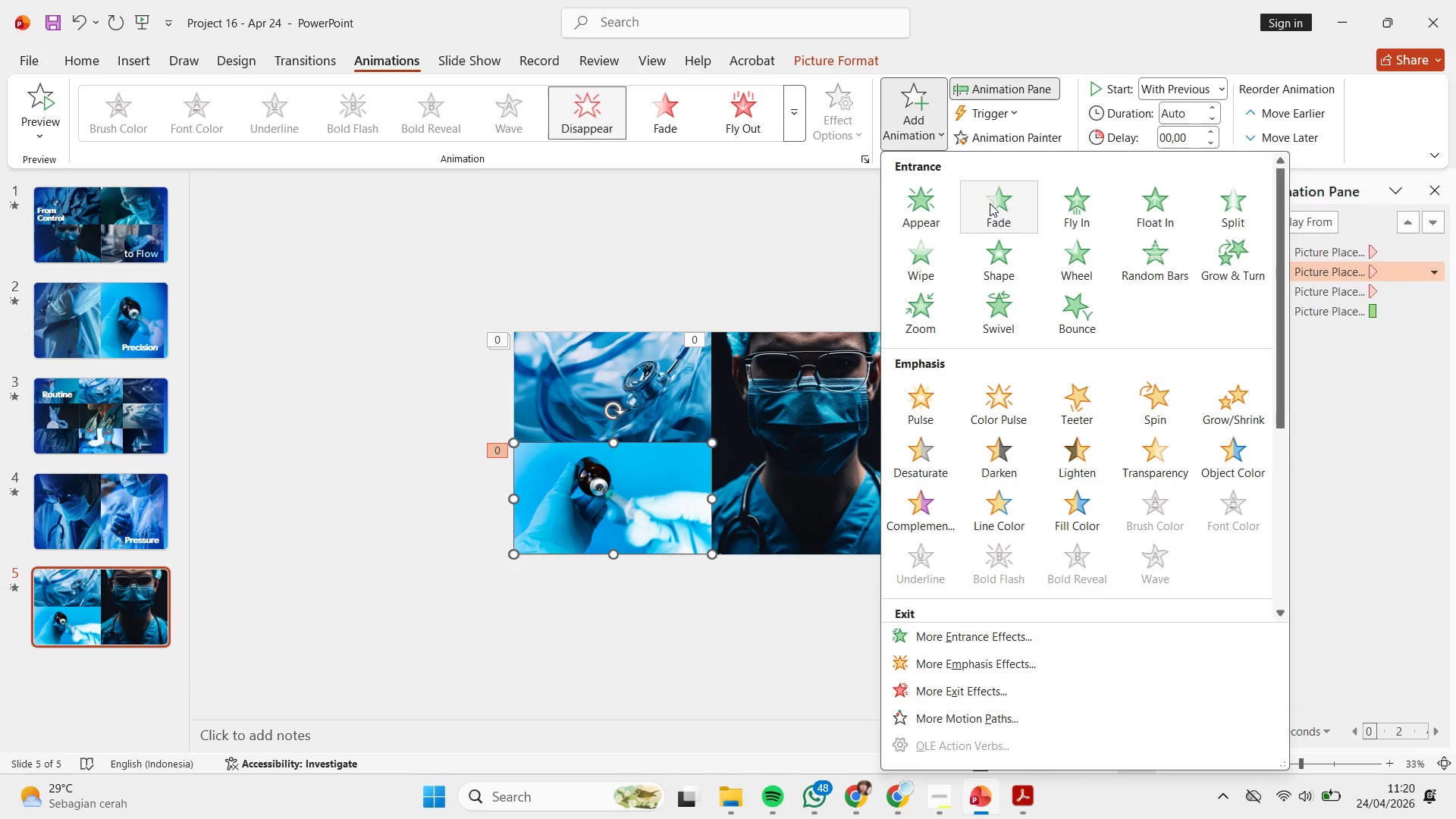 
left_click([993, 204])
 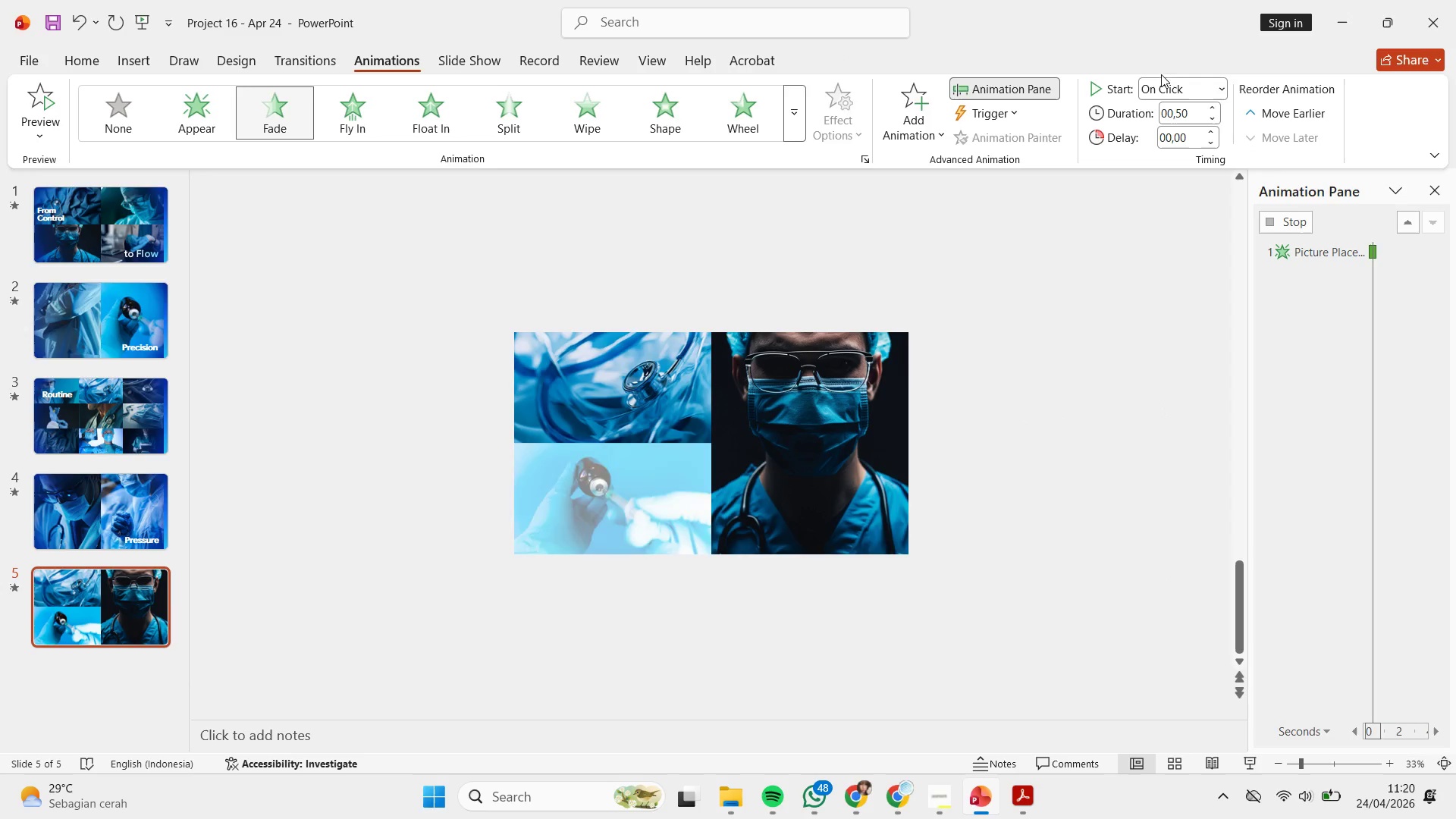 
left_click([1160, 84])
 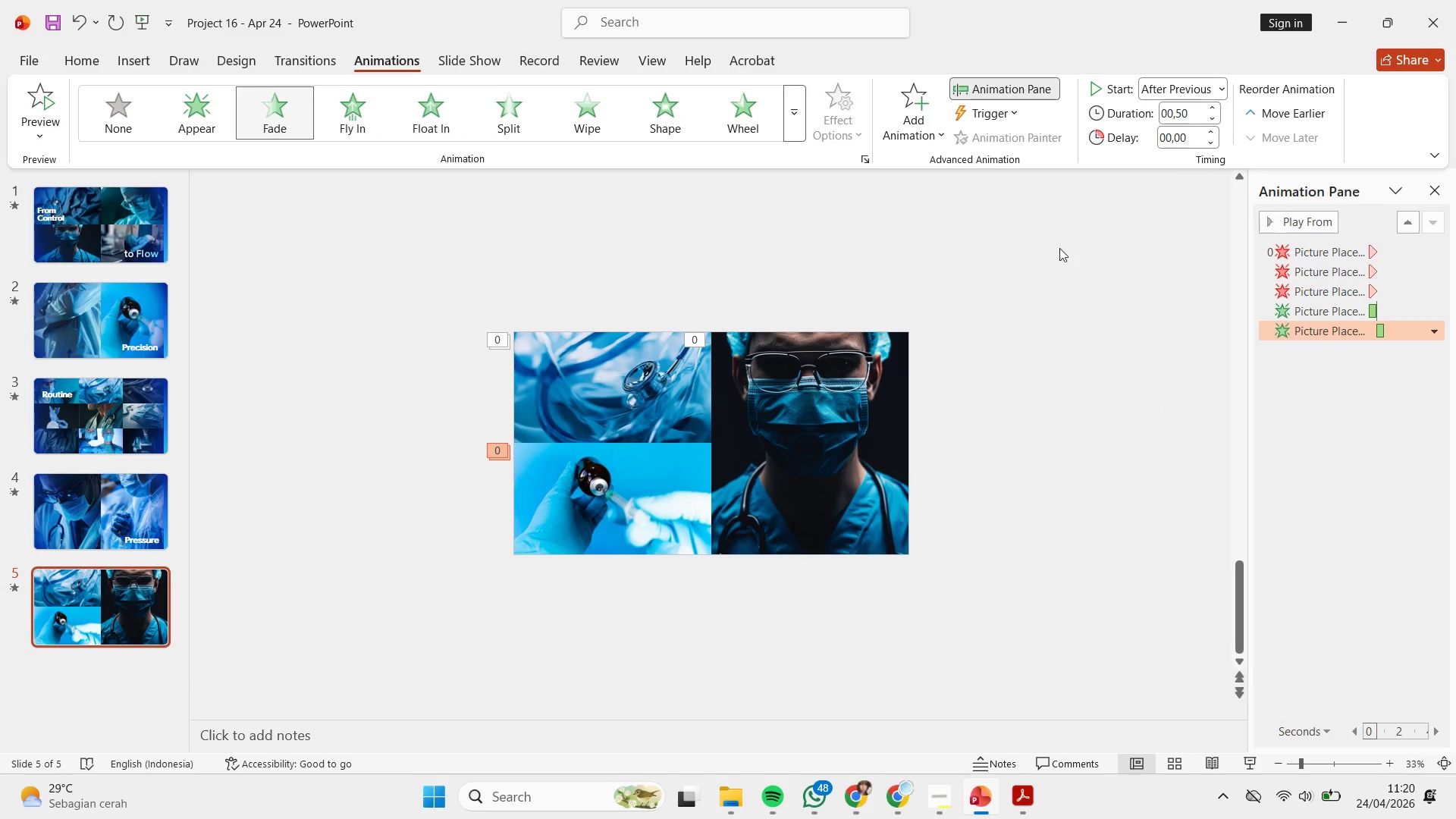 
double_click([834, 347])
 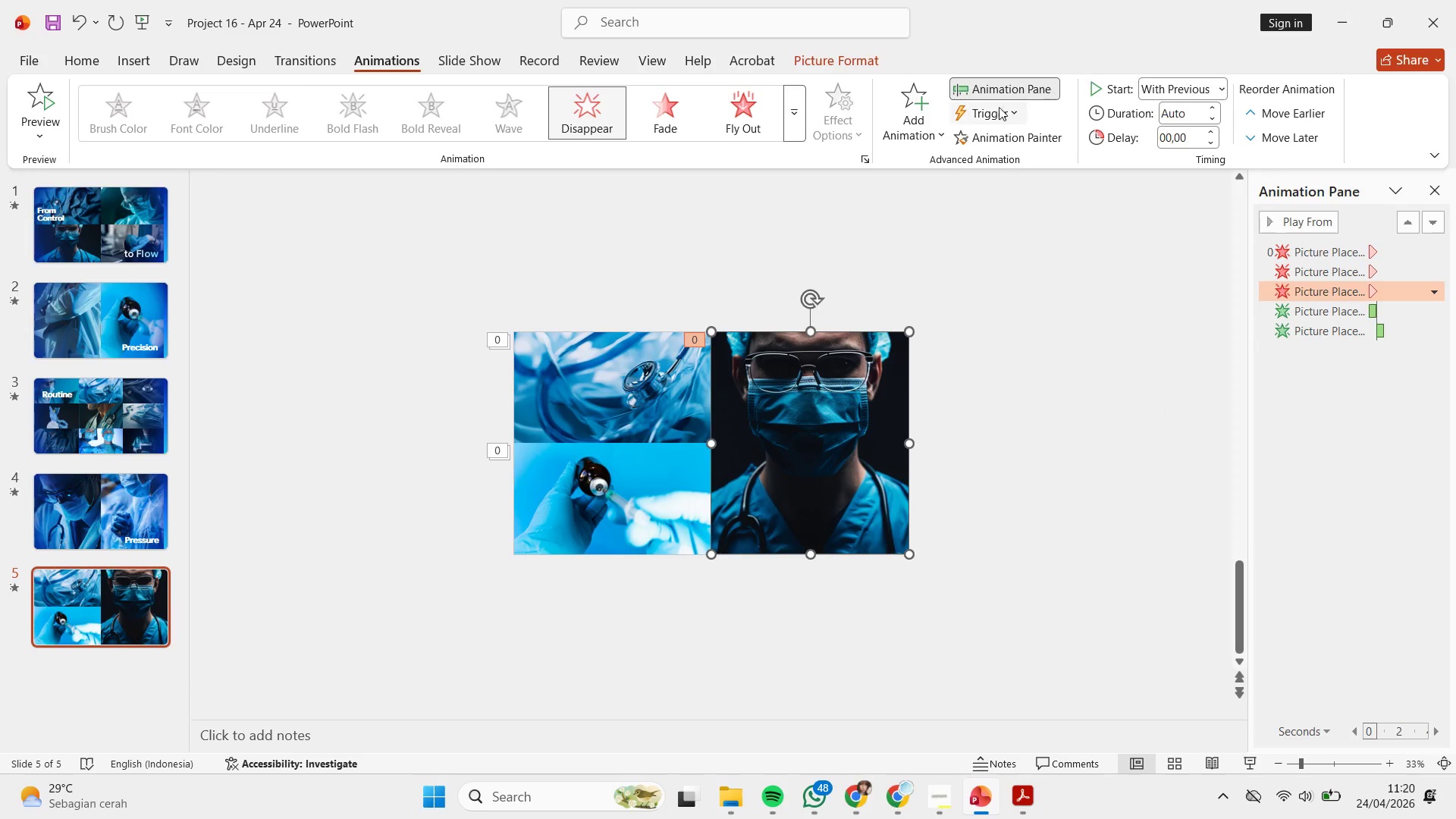 
left_click([941, 109])
 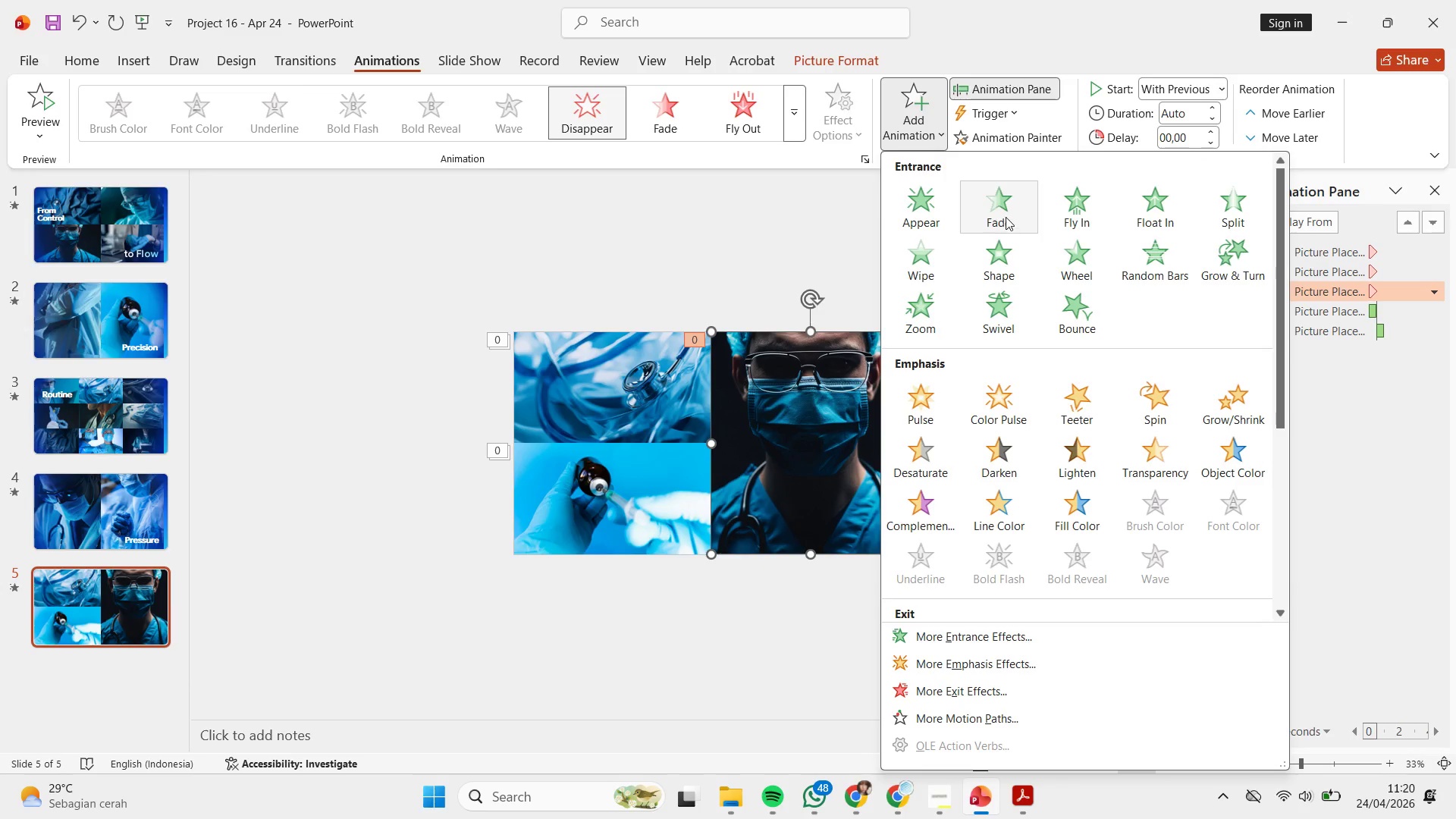 
left_click([1006, 213])
 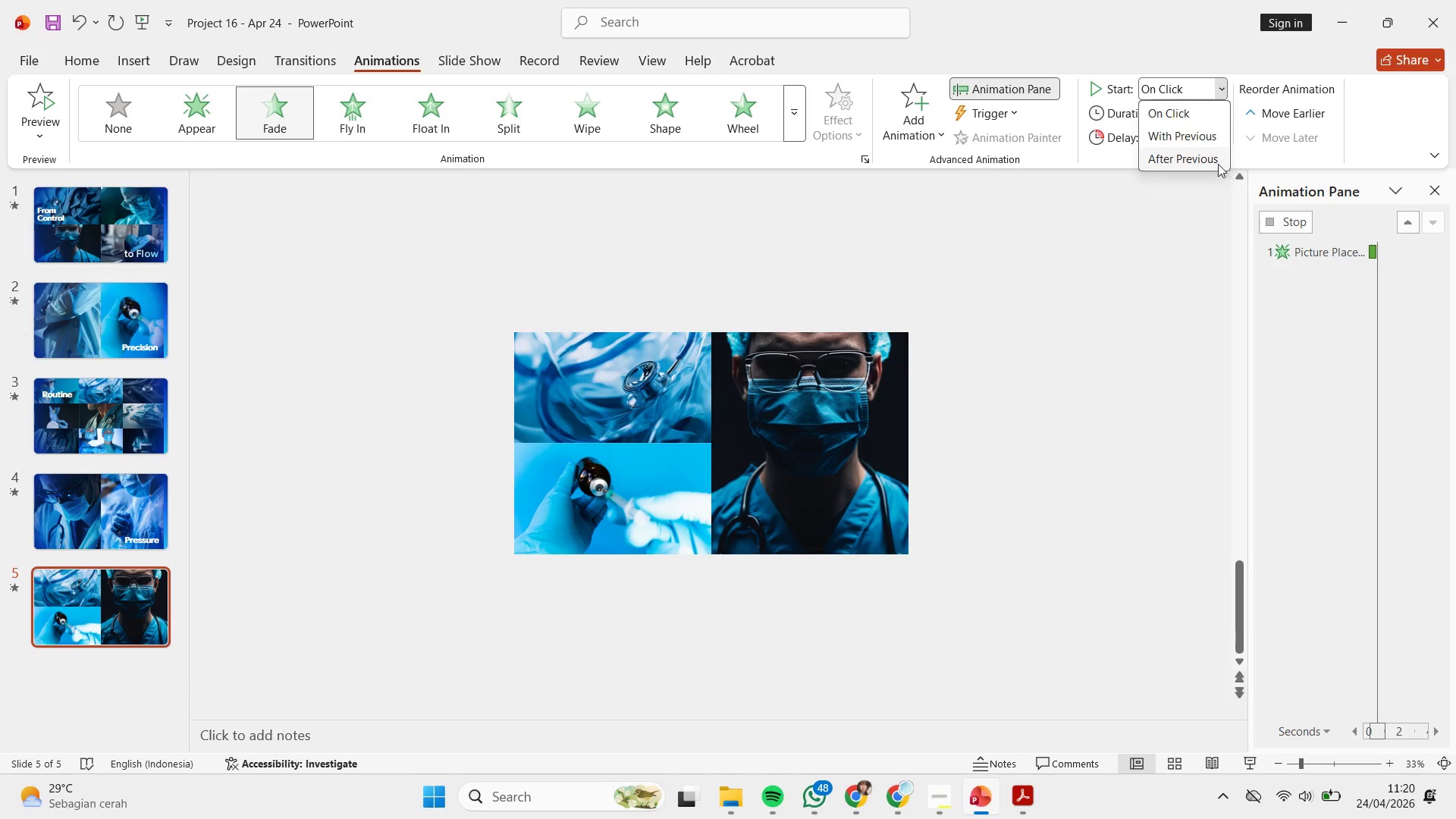 
double_click([987, 272])
 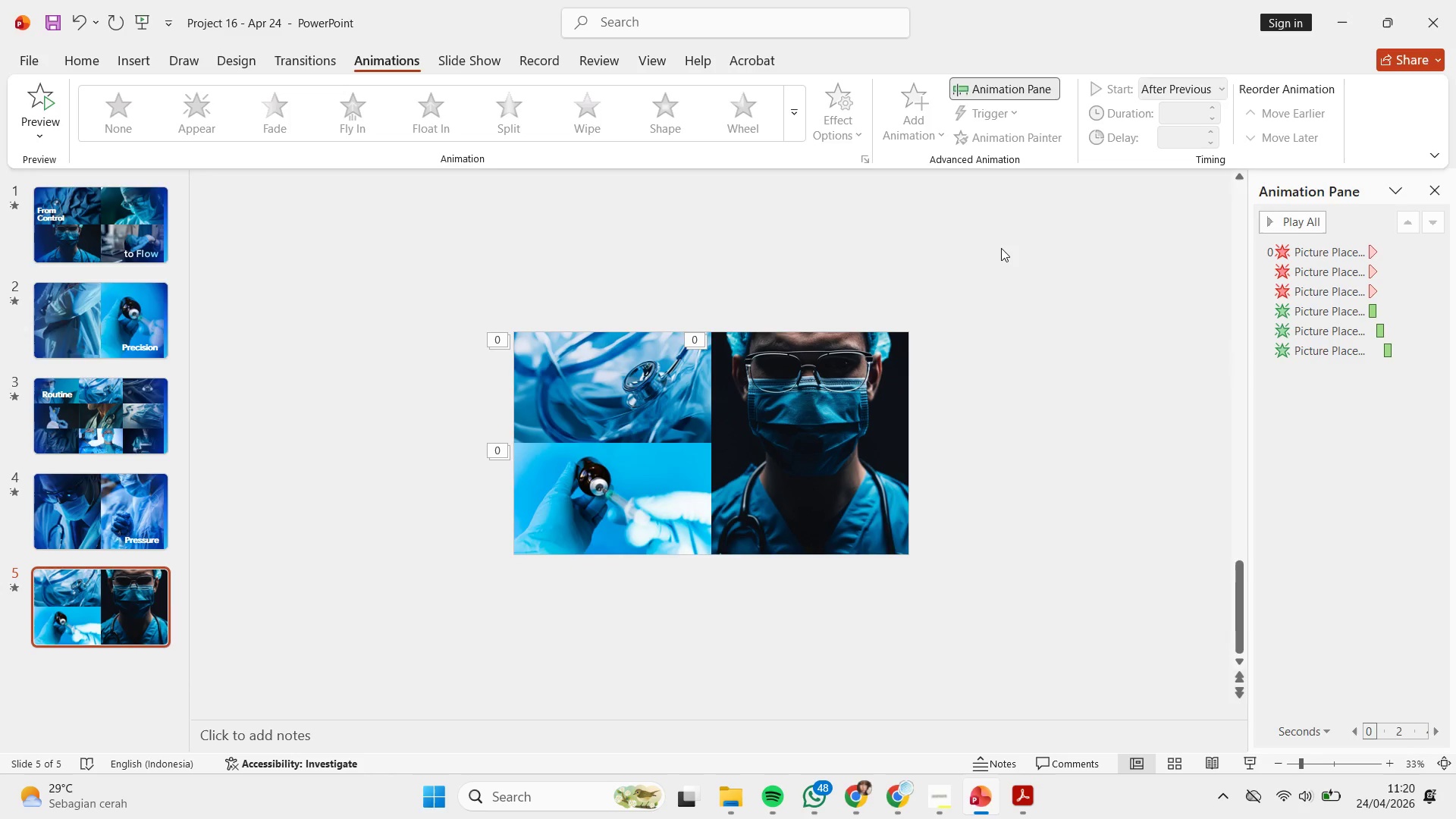 
scroll: coordinate [1001, 248], scroll_direction: up, amount: 1.0
 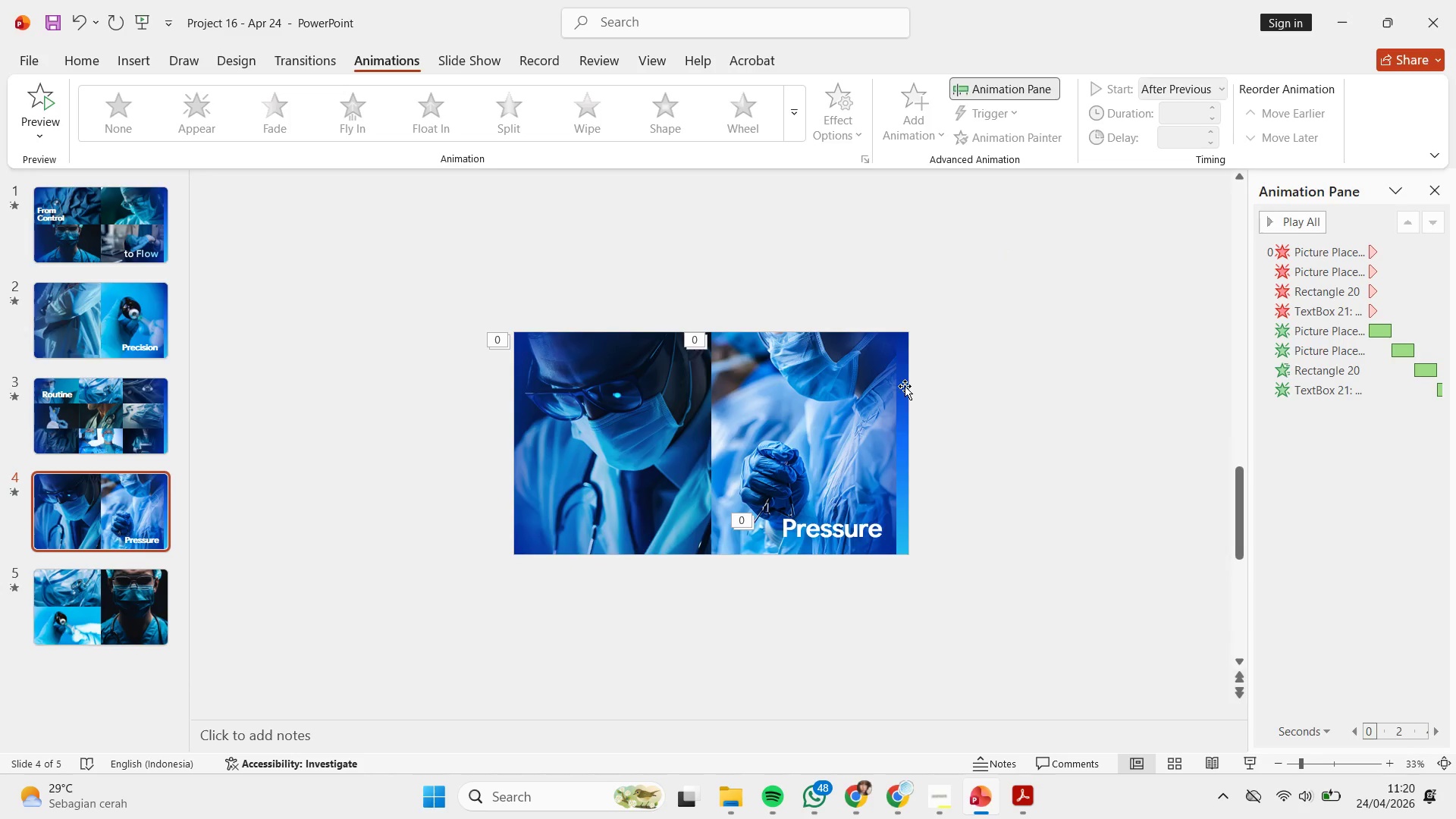 
left_click([891, 384])
 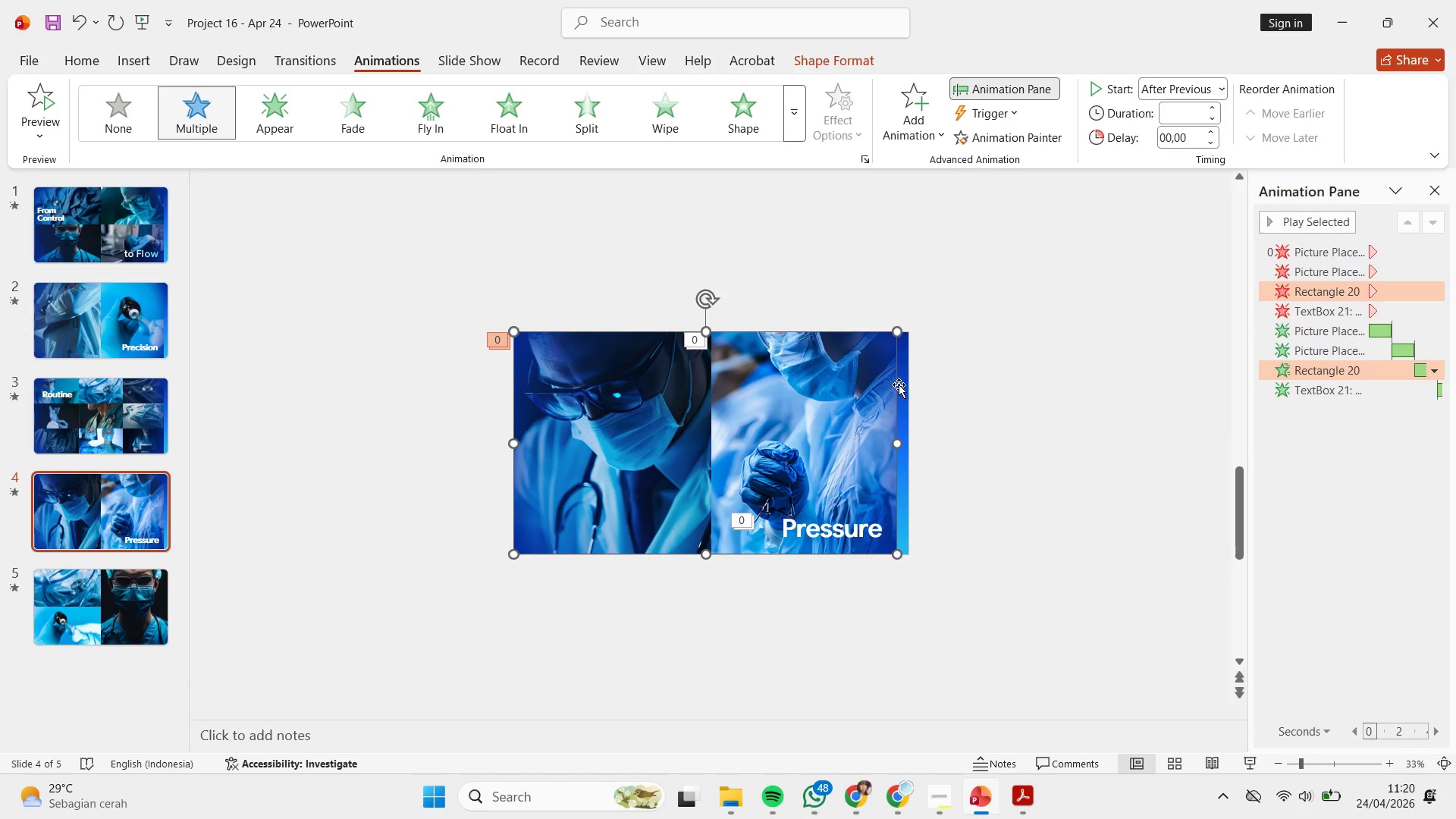 
hold_key(key=ShiftLeft, duration=0.56)
left_click([903, 390])
 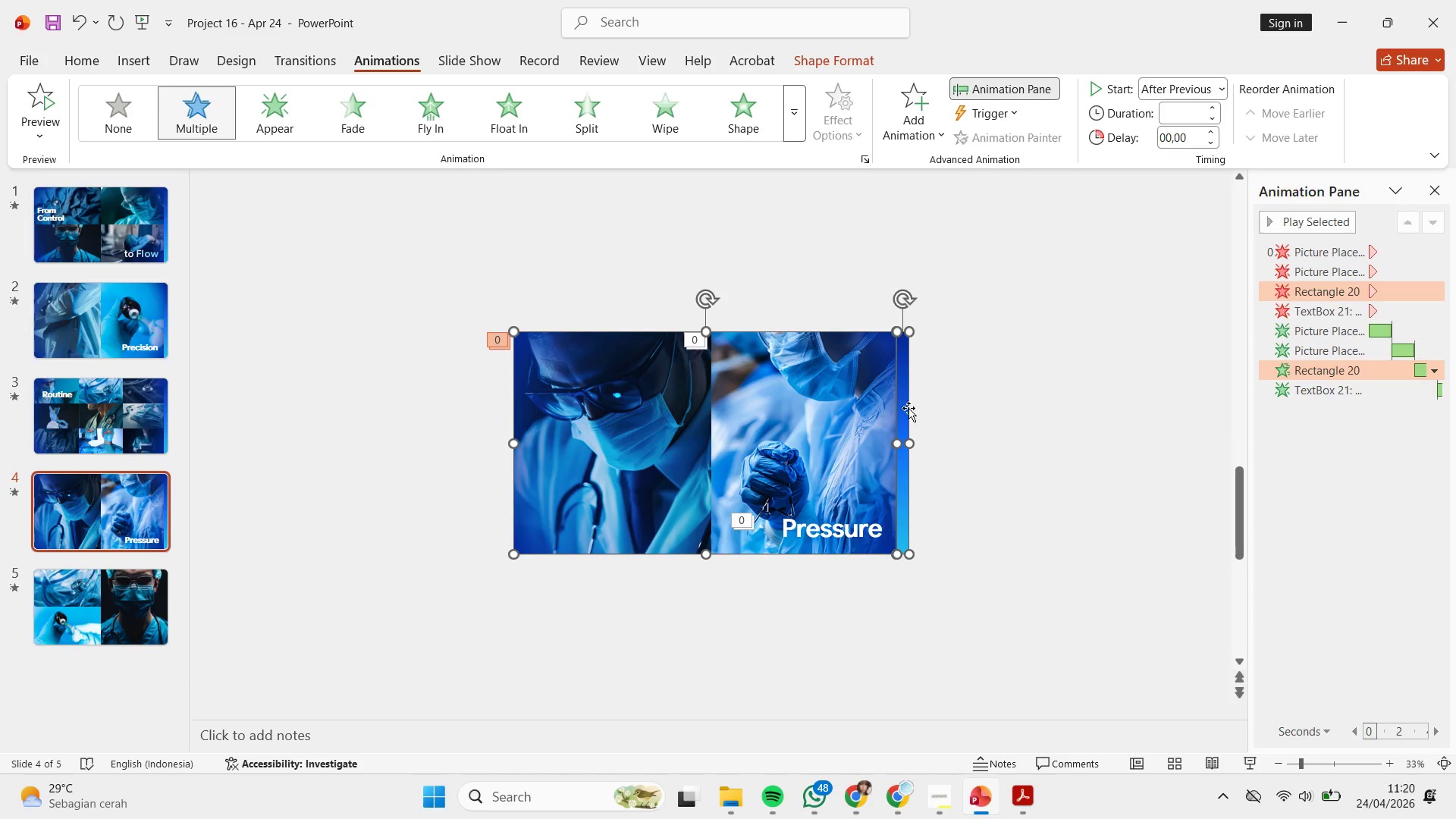 
key(Control+C)
 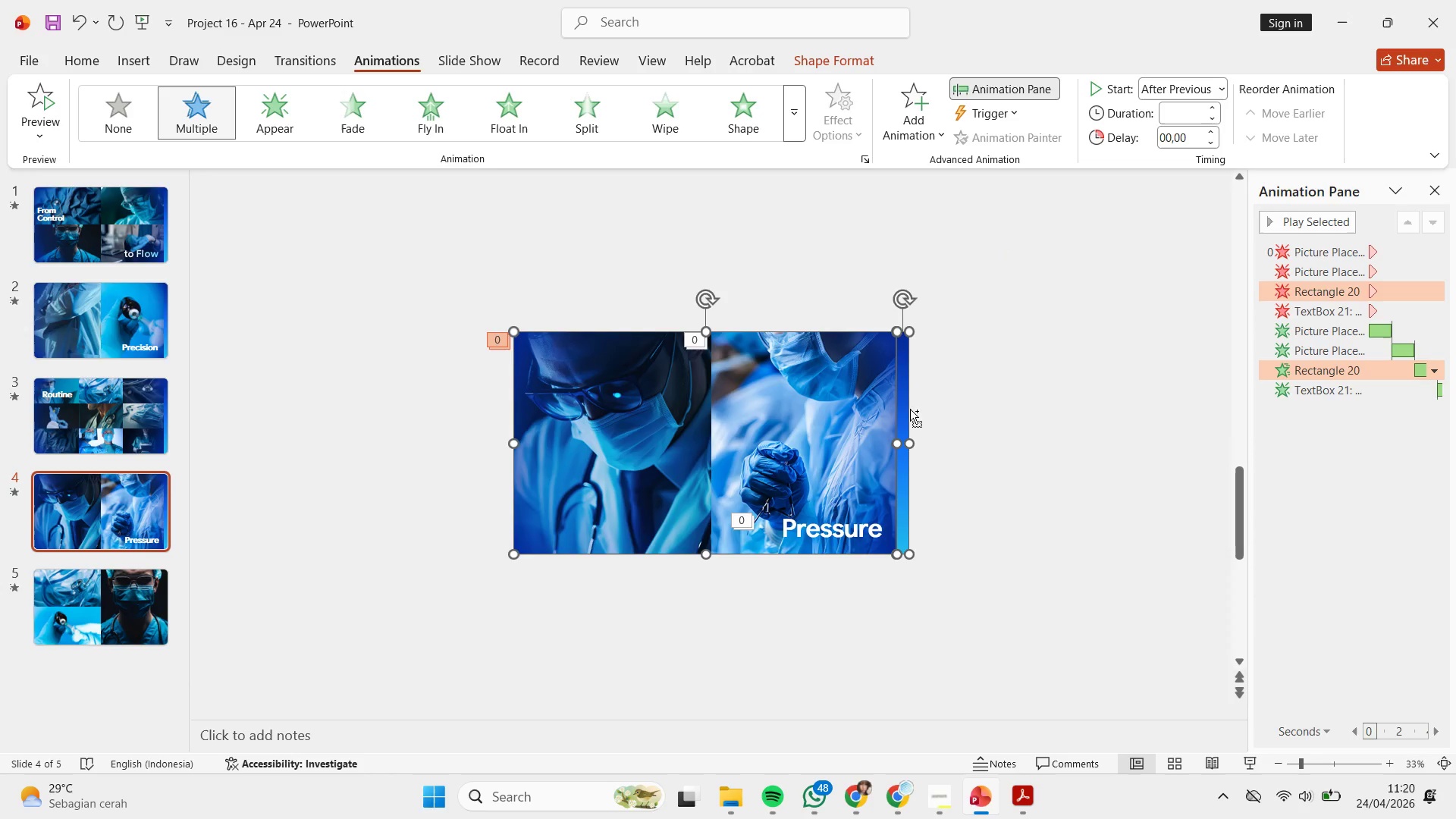 
key(Control+C)
 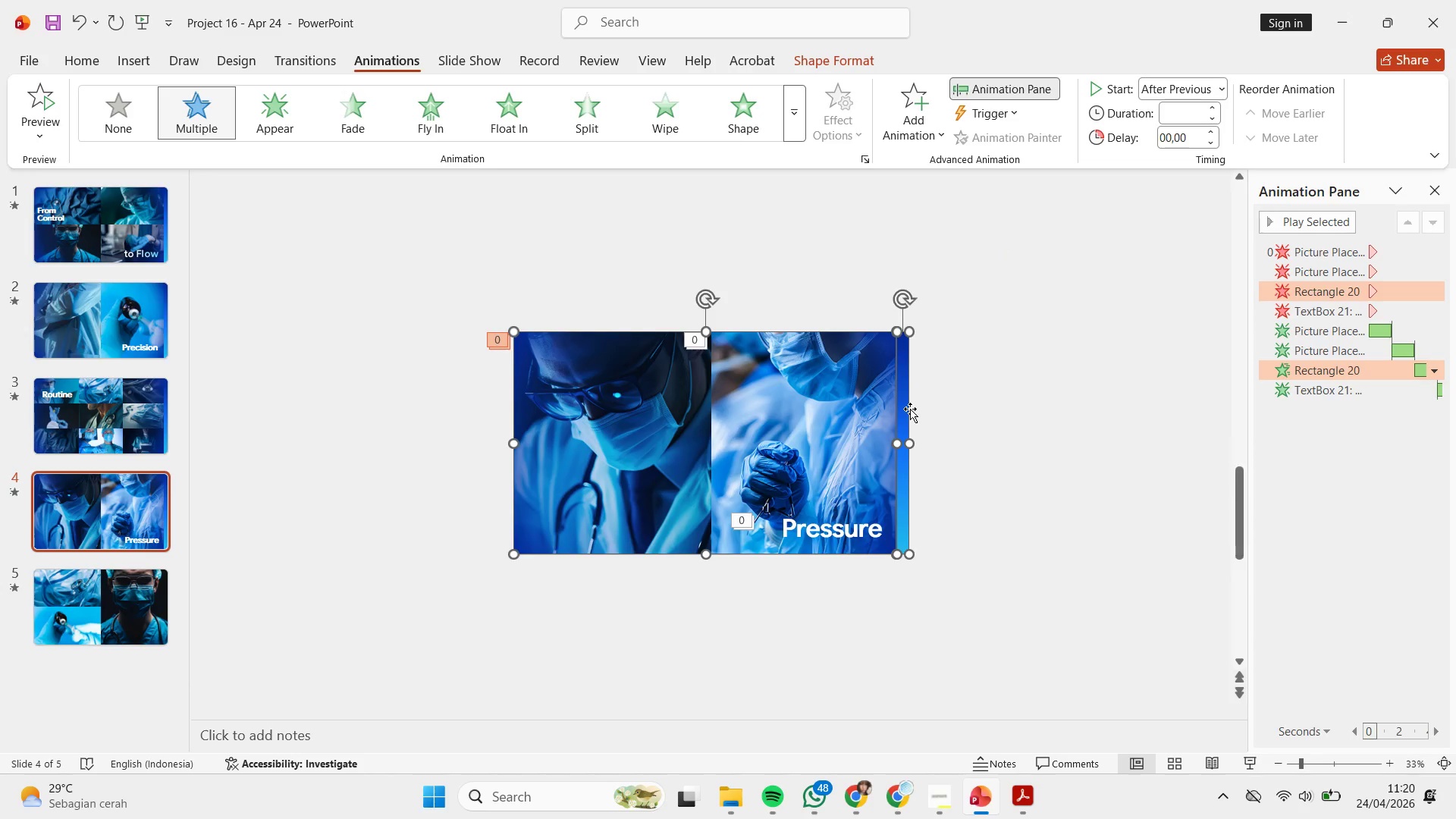 
key(Control+V)
 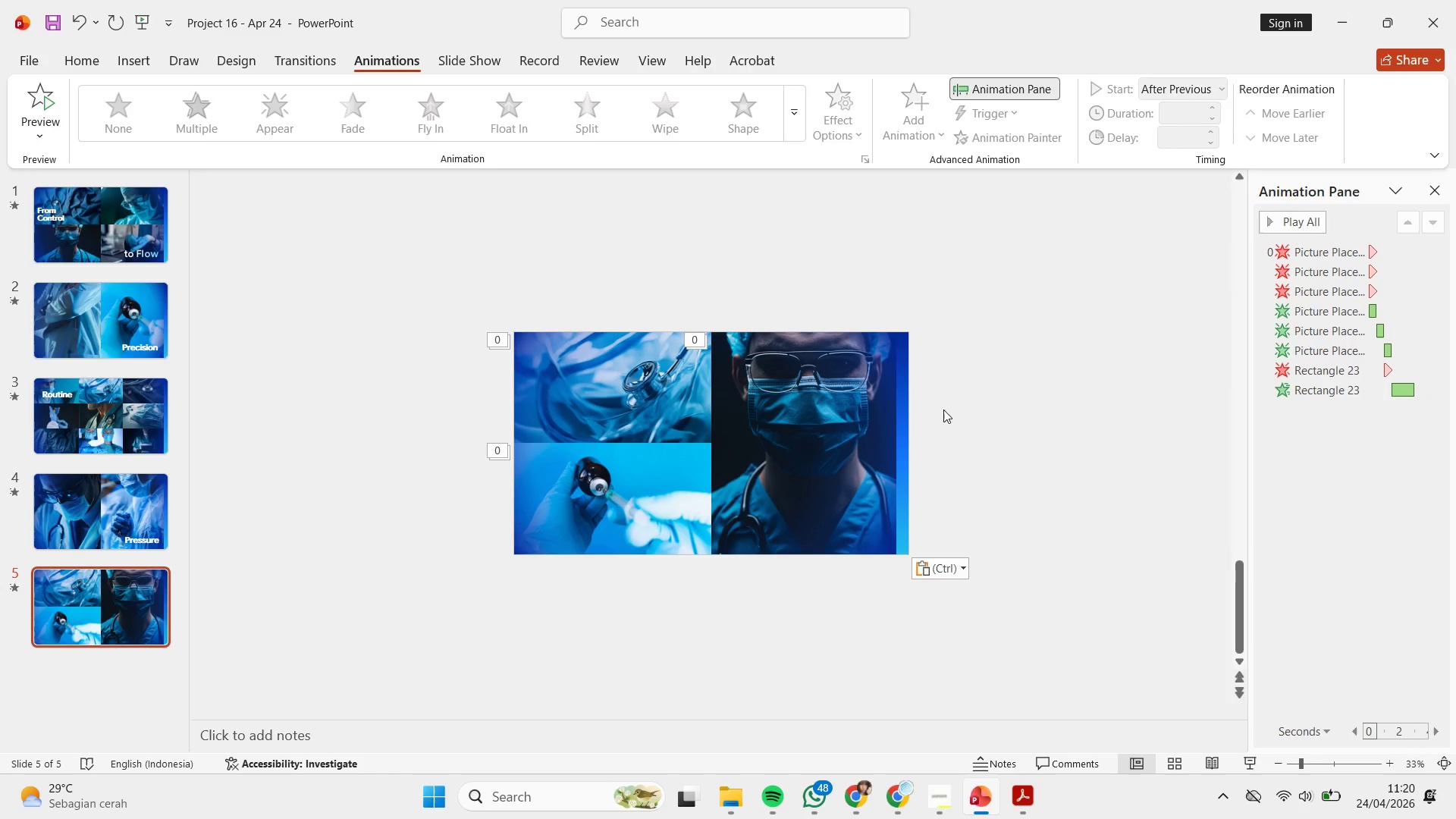 
scroll: coordinate [910, 409], scroll_direction: down, amount: 1.0
 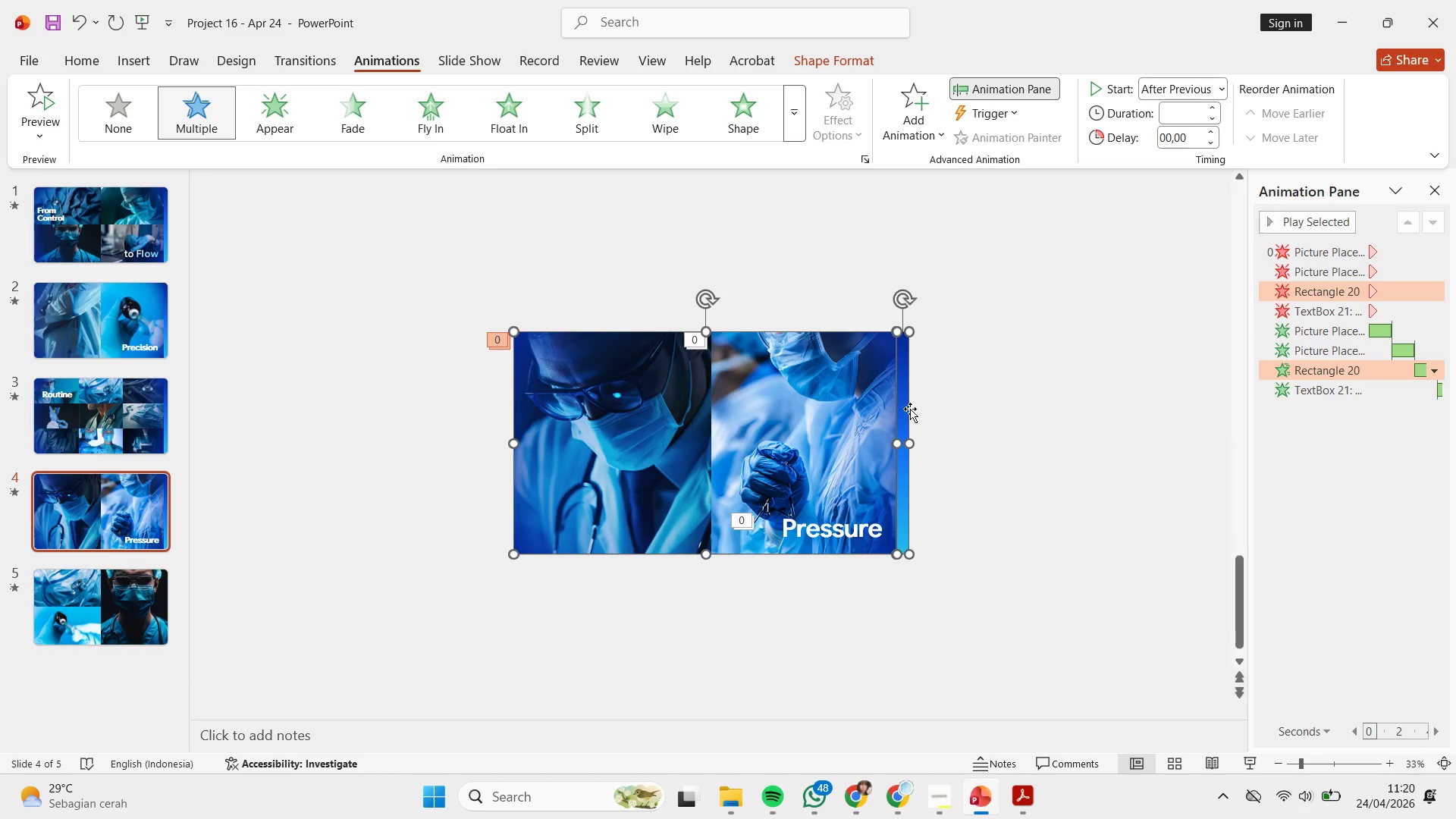 
double_click([870, 410])
 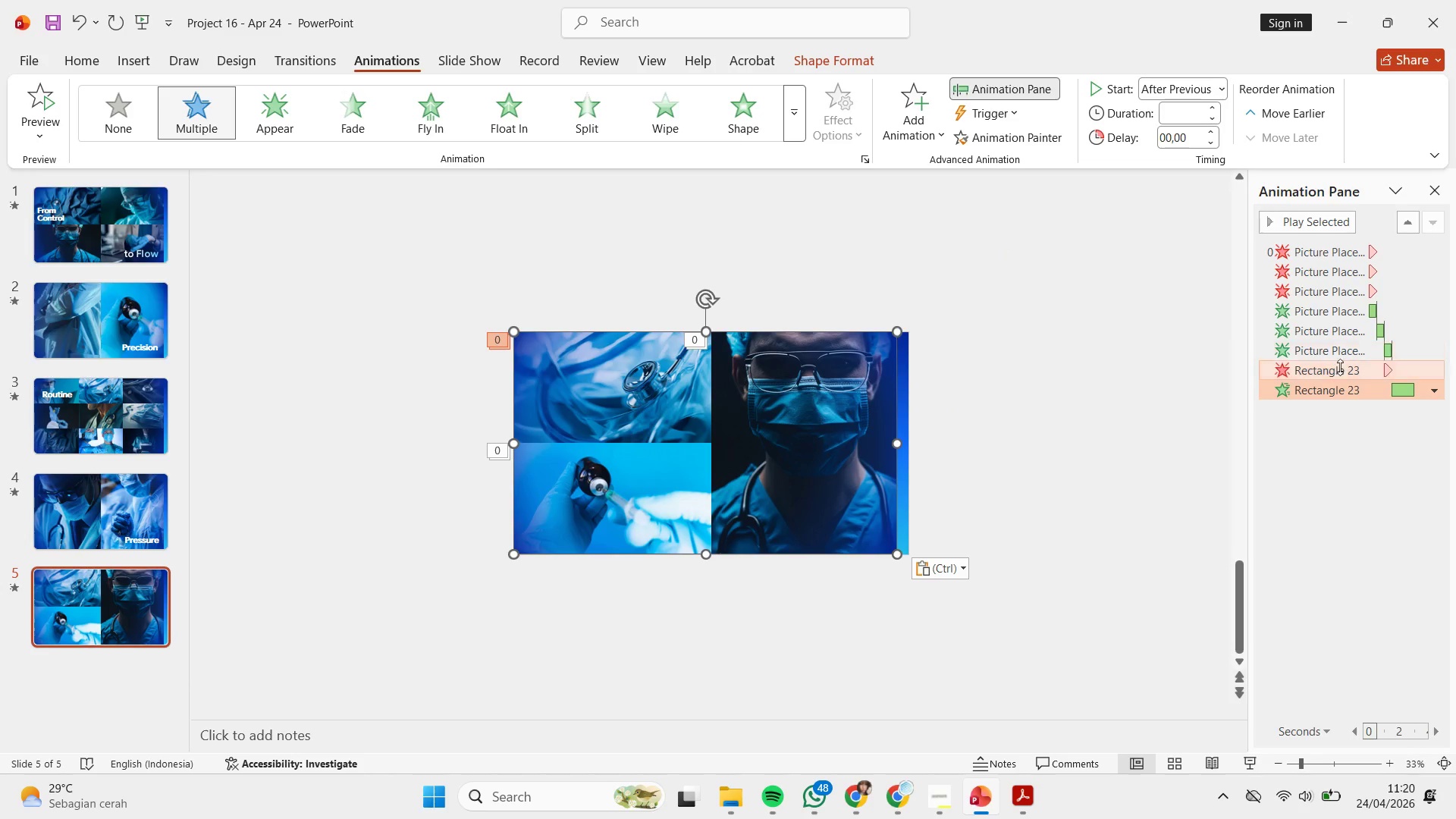 
left_click_drag(start_coordinate=[1338, 371], to_coordinate=[1331, 305])
 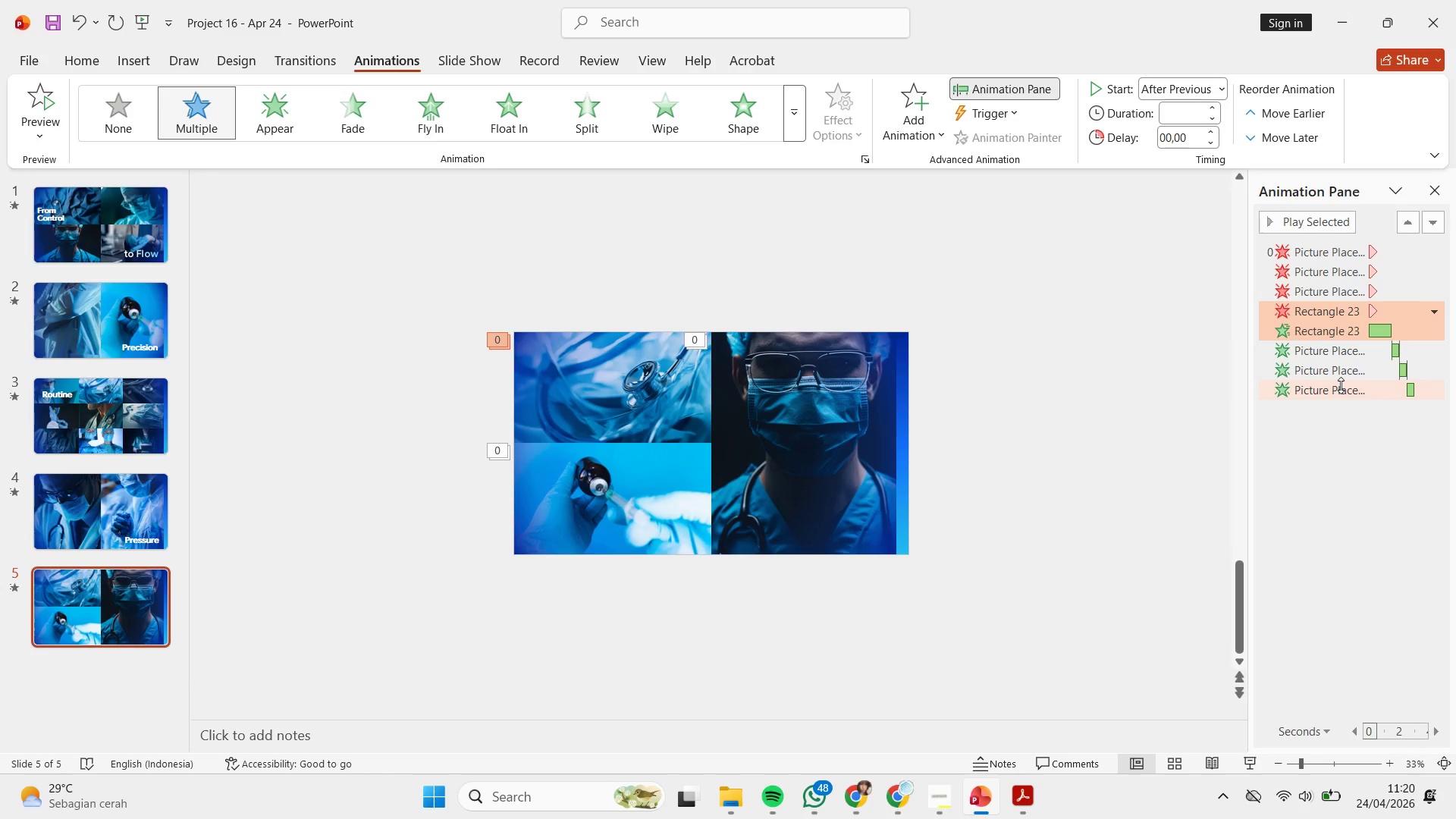 
key(Control+Z)
 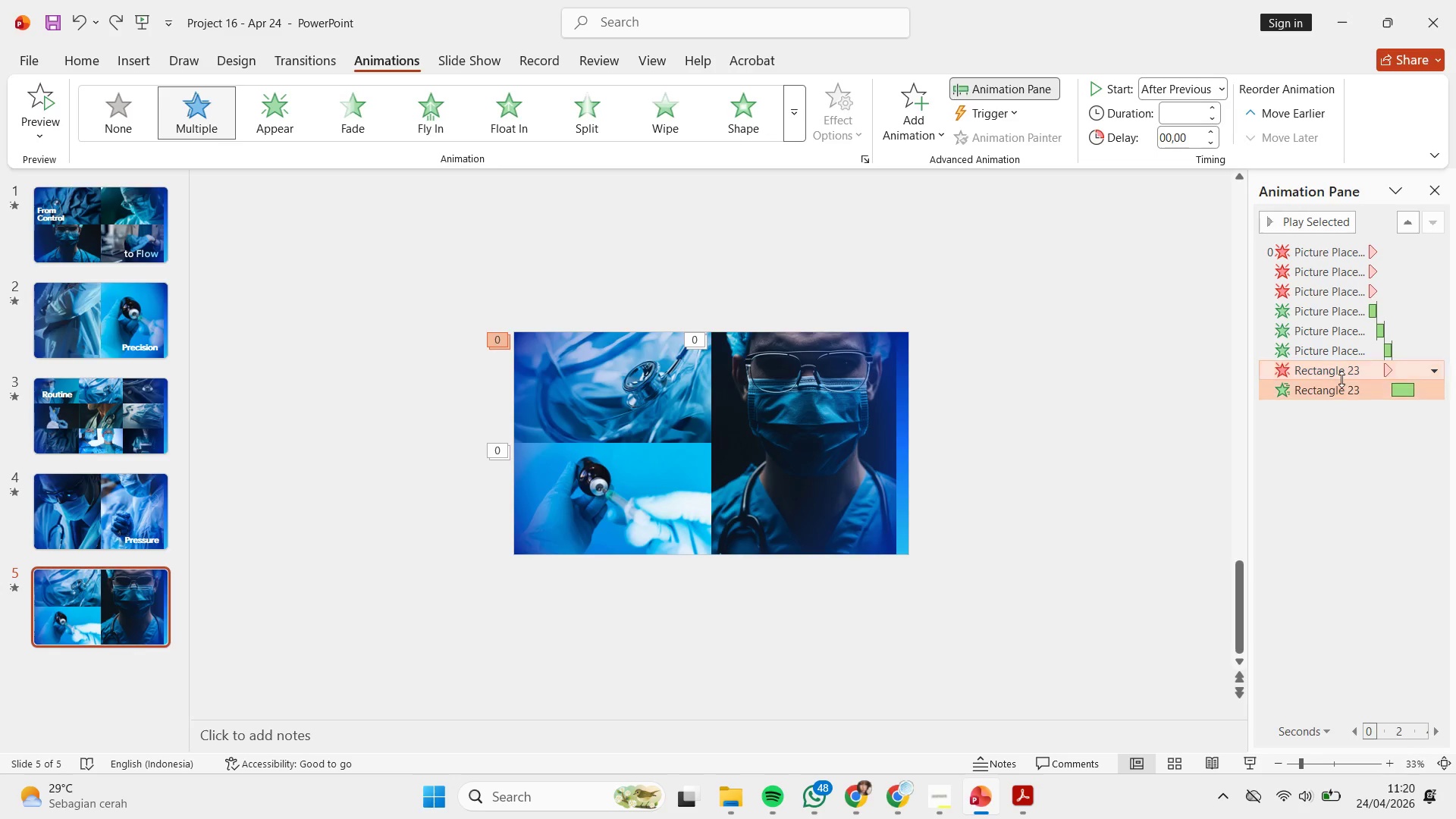 
left_click([1341, 379])
 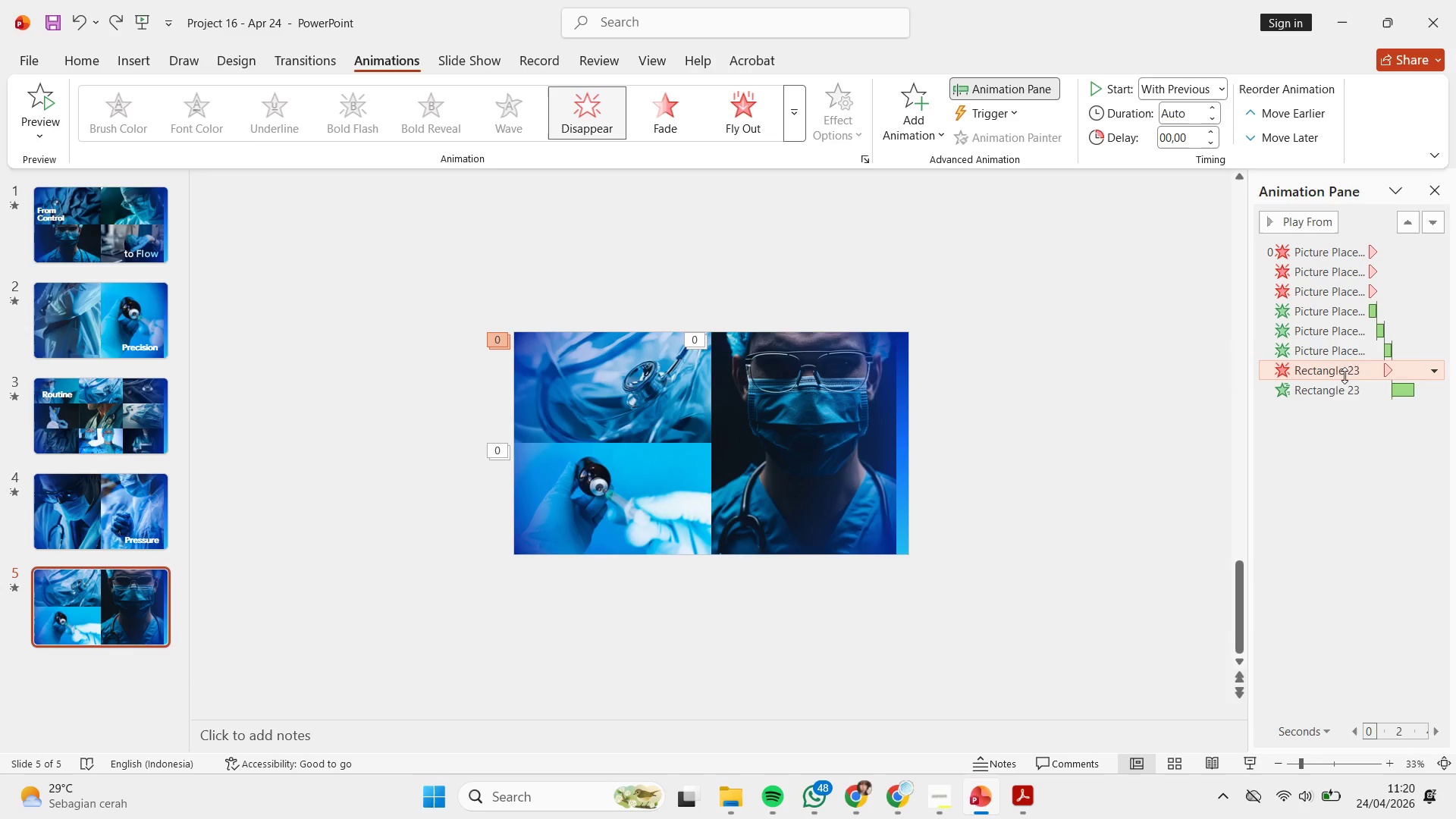 
left_click_drag(start_coordinate=[1345, 375], to_coordinate=[1345, 307])
 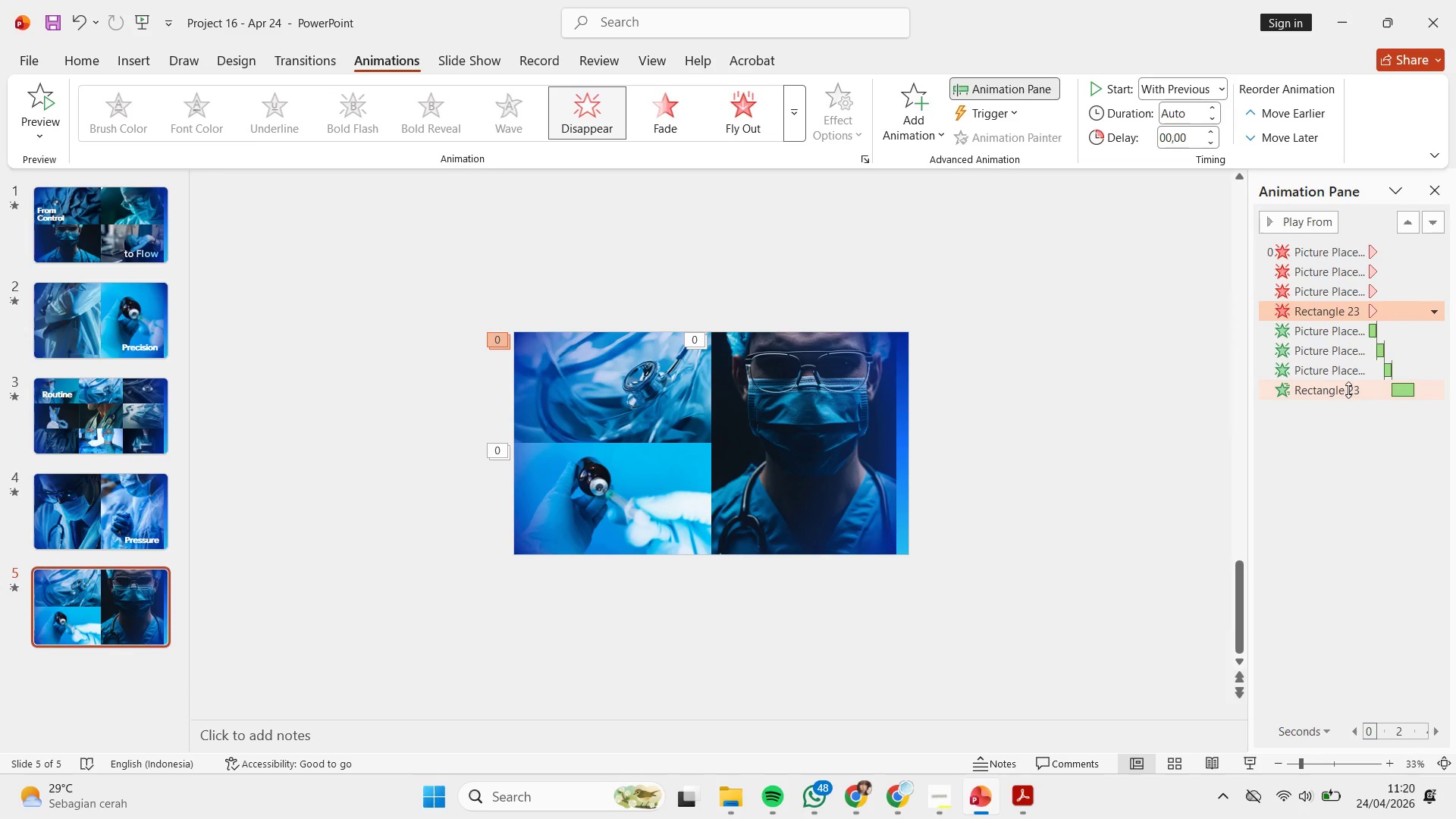 
left_click([1348, 390])
 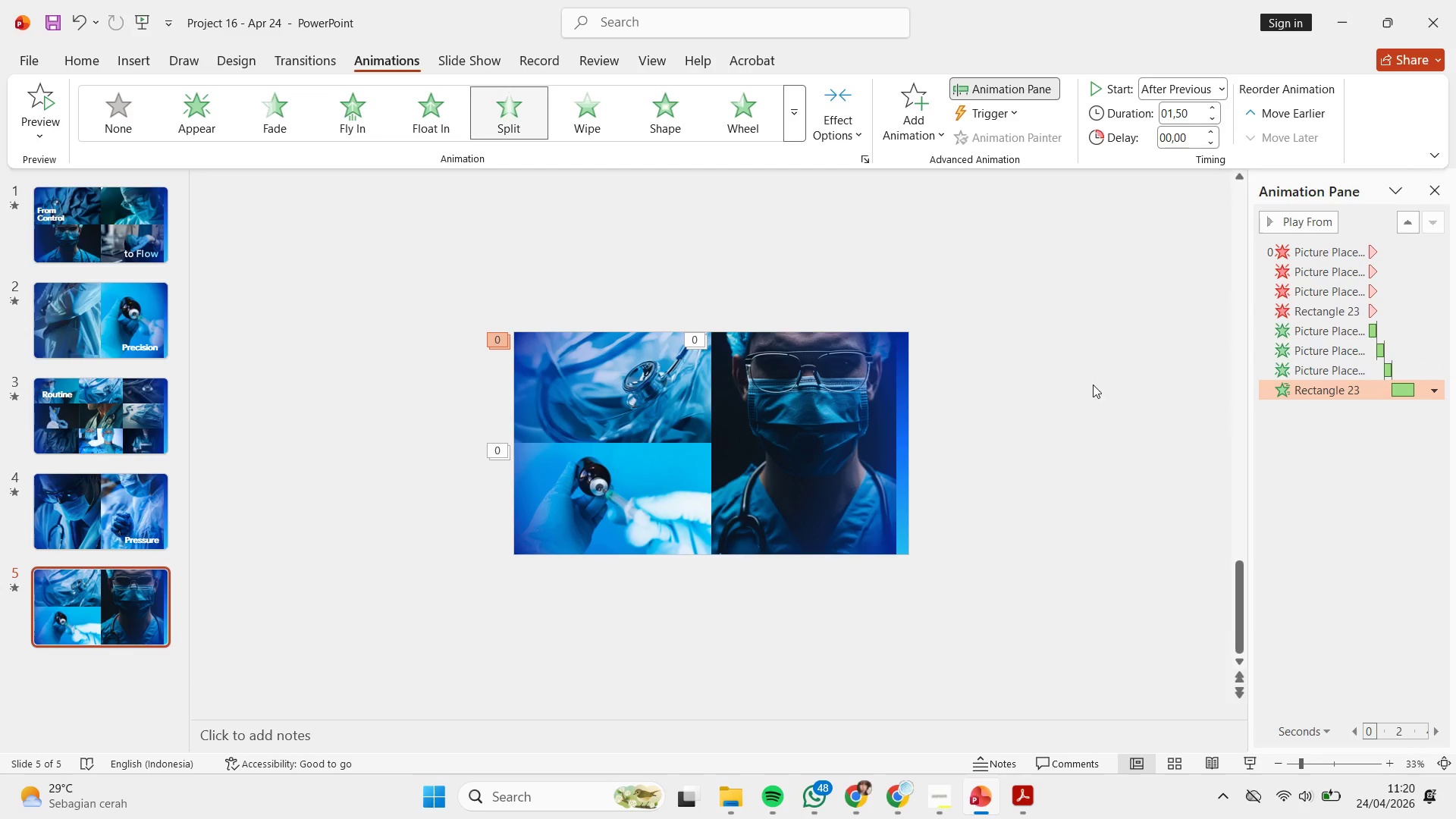 
left_click([1090, 390])
 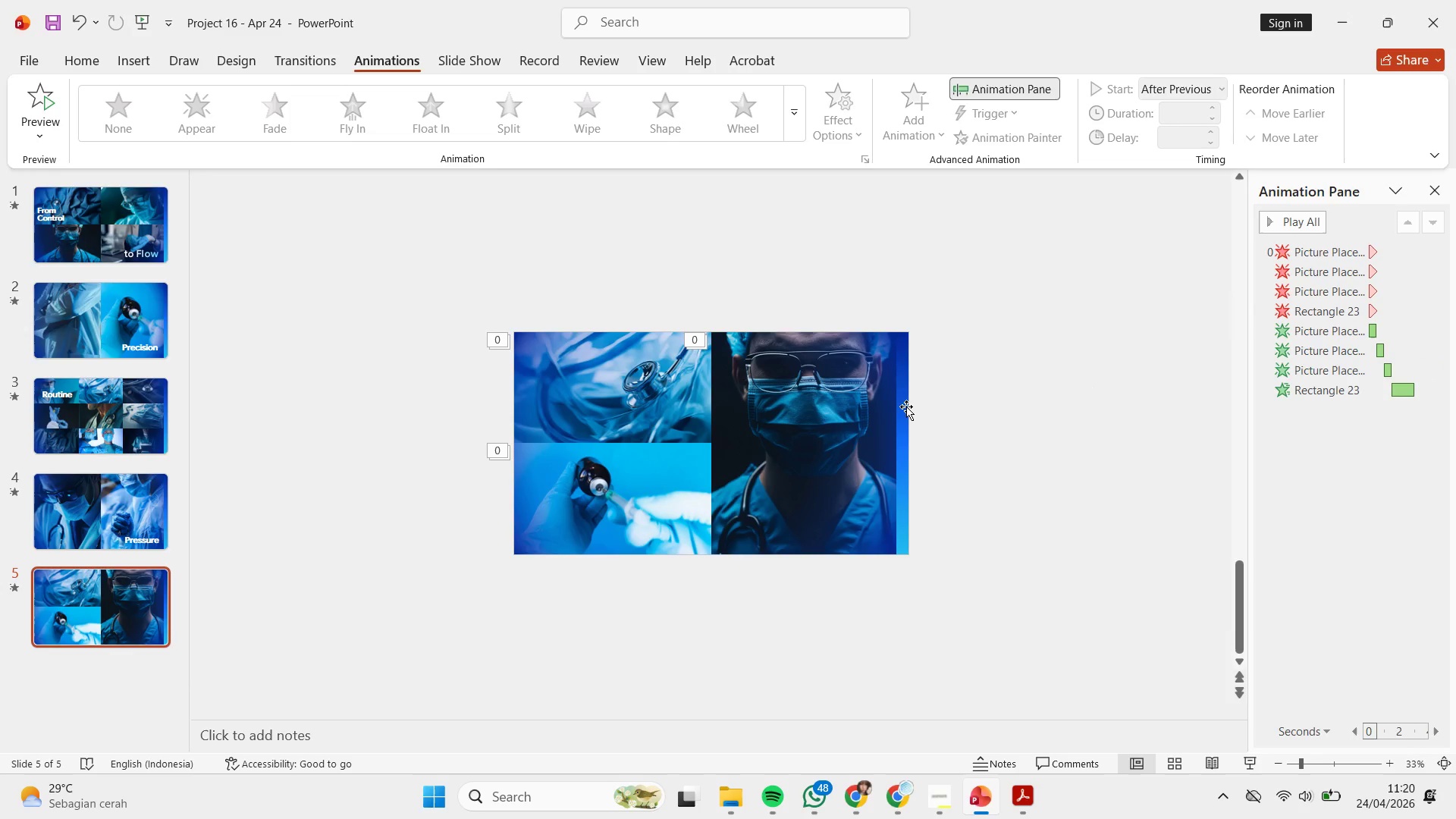 
left_click([906, 406])
 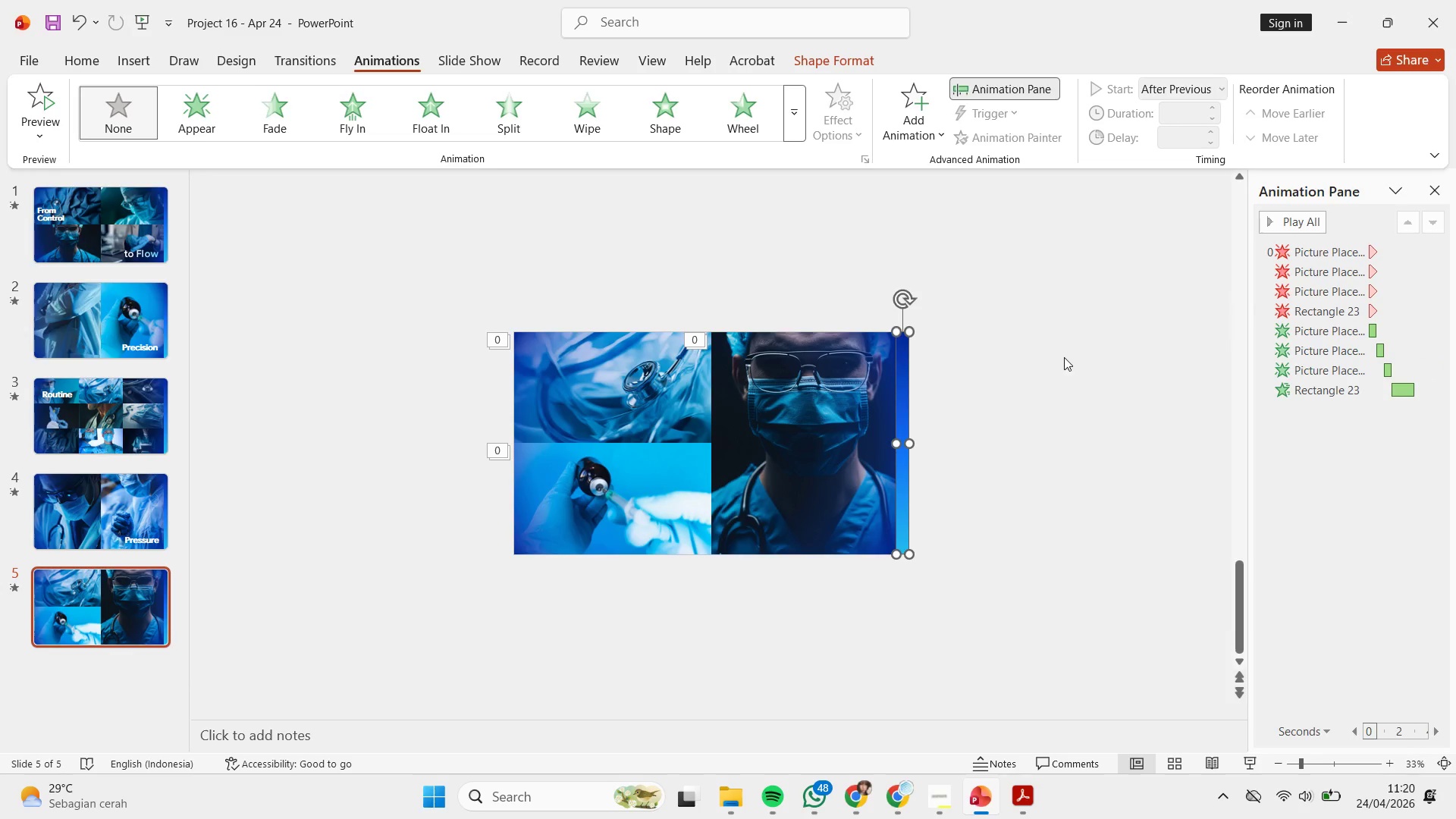 
left_click([1064, 357])
 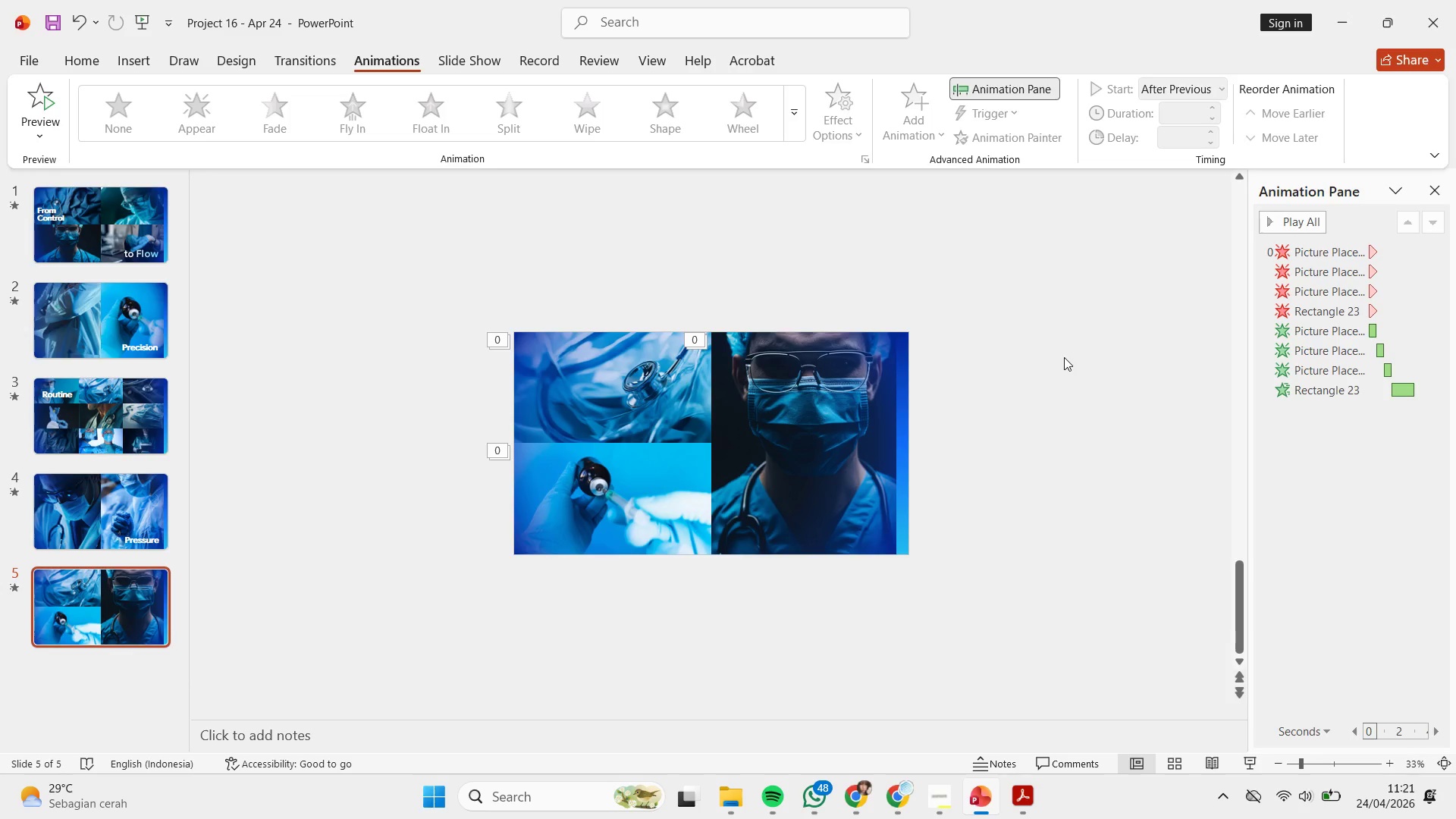 
wait(36.73)
 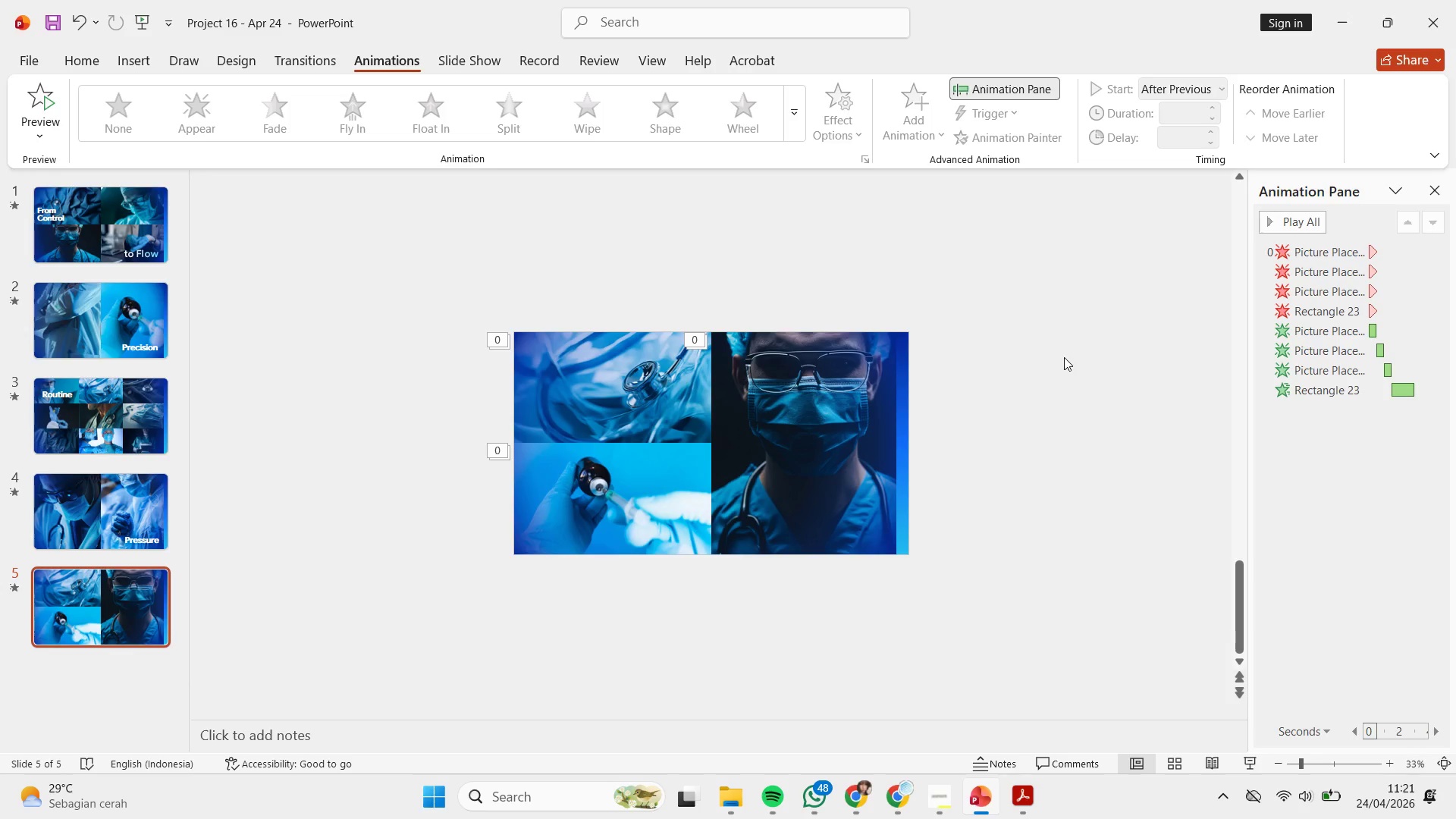 
left_click([791, 406])
 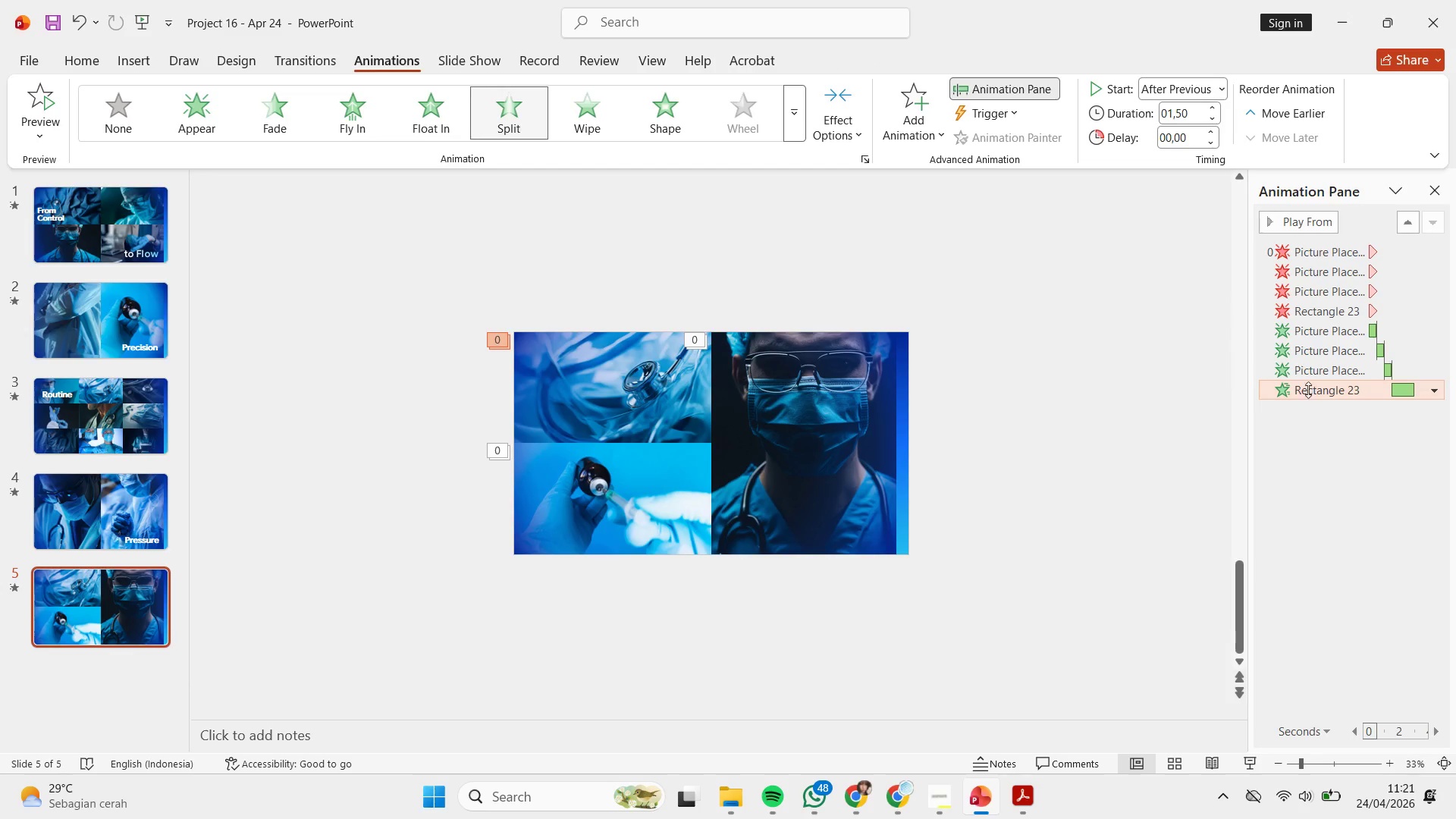 
left_click([1090, 446])
 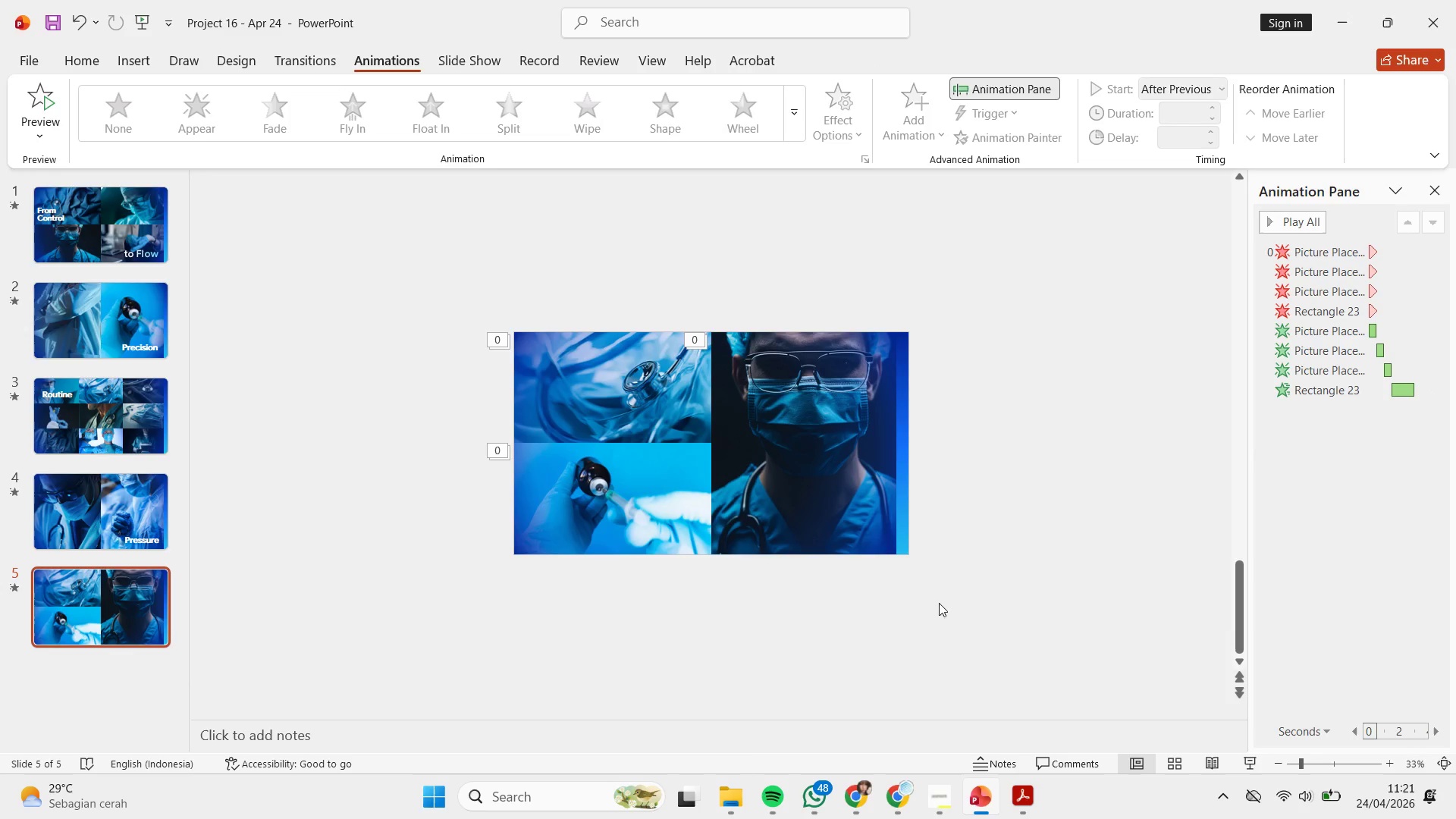 
wait(5.84)
 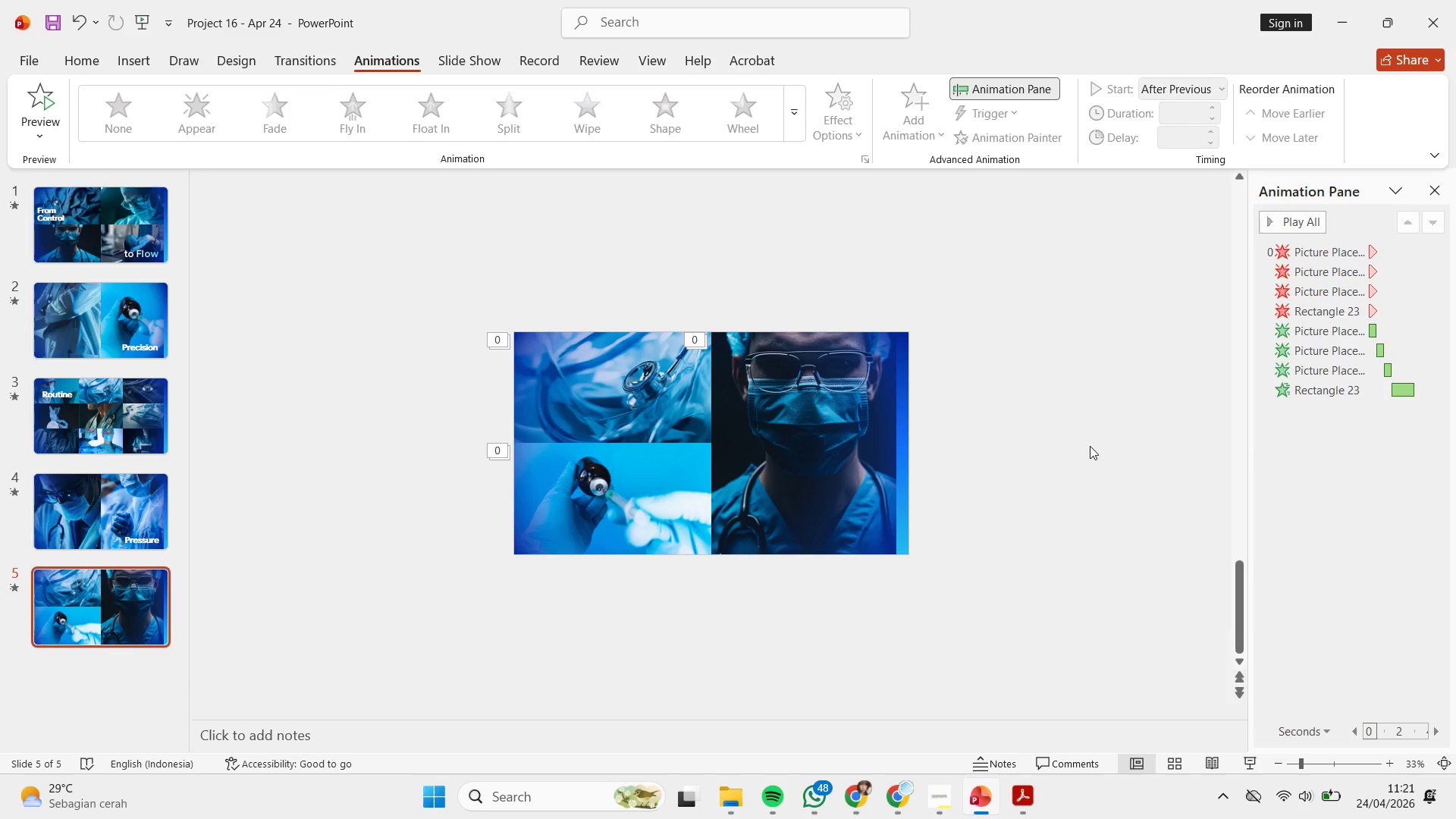 
scroll: coordinate [748, 701], scroll_direction: up, amount: 1.0
 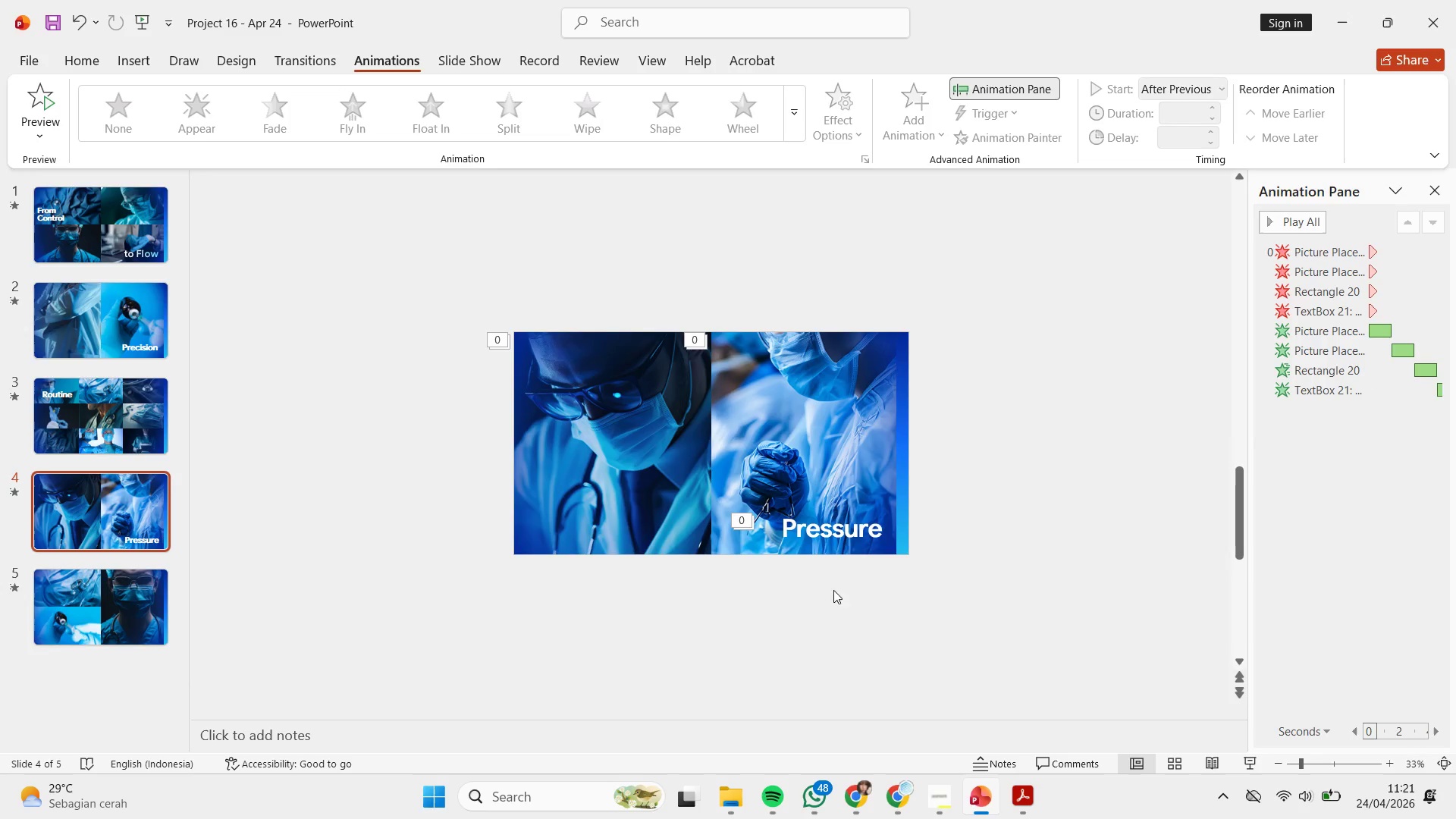 
left_click([836, 540])
 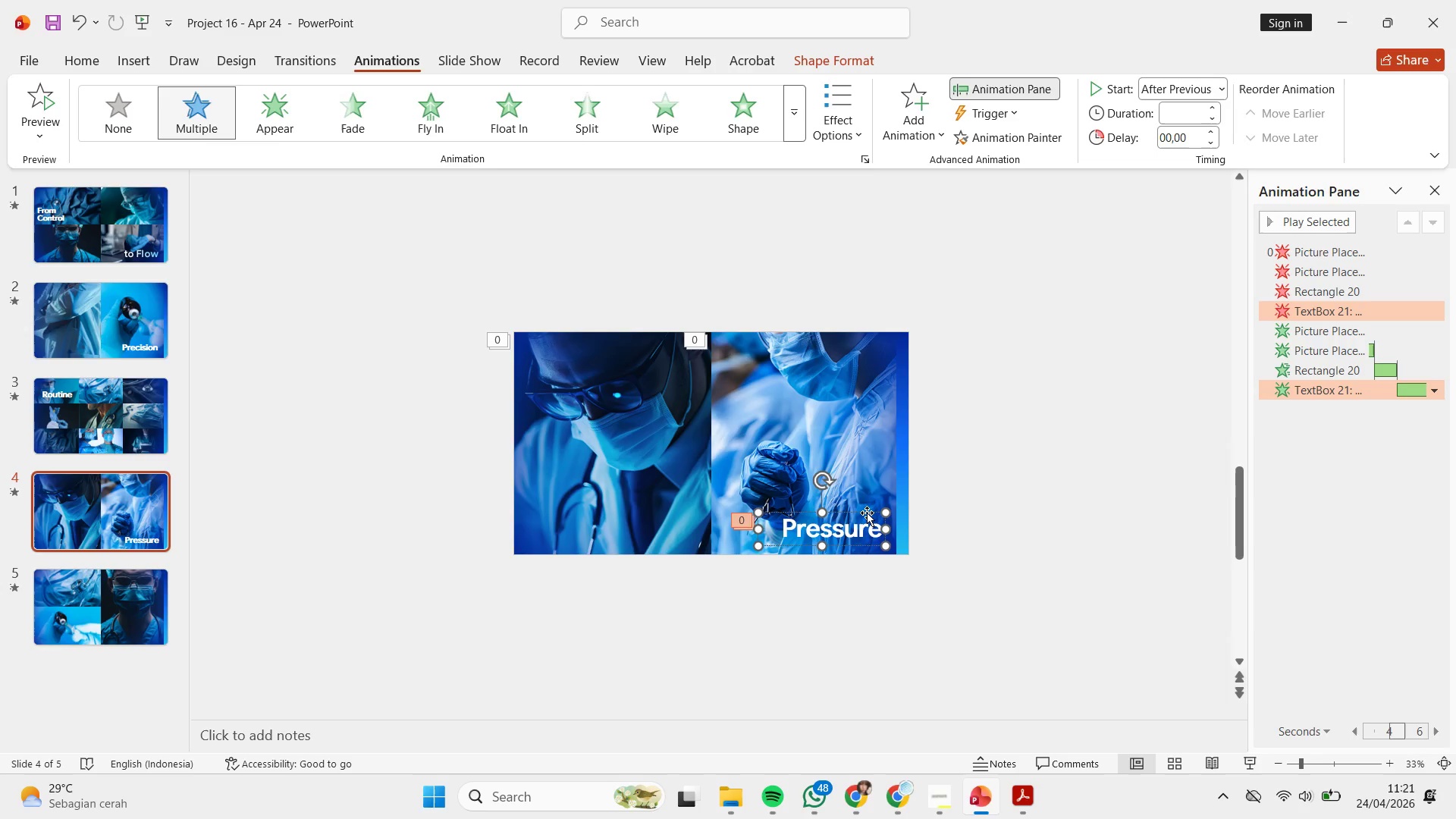 
left_click([867, 513])
 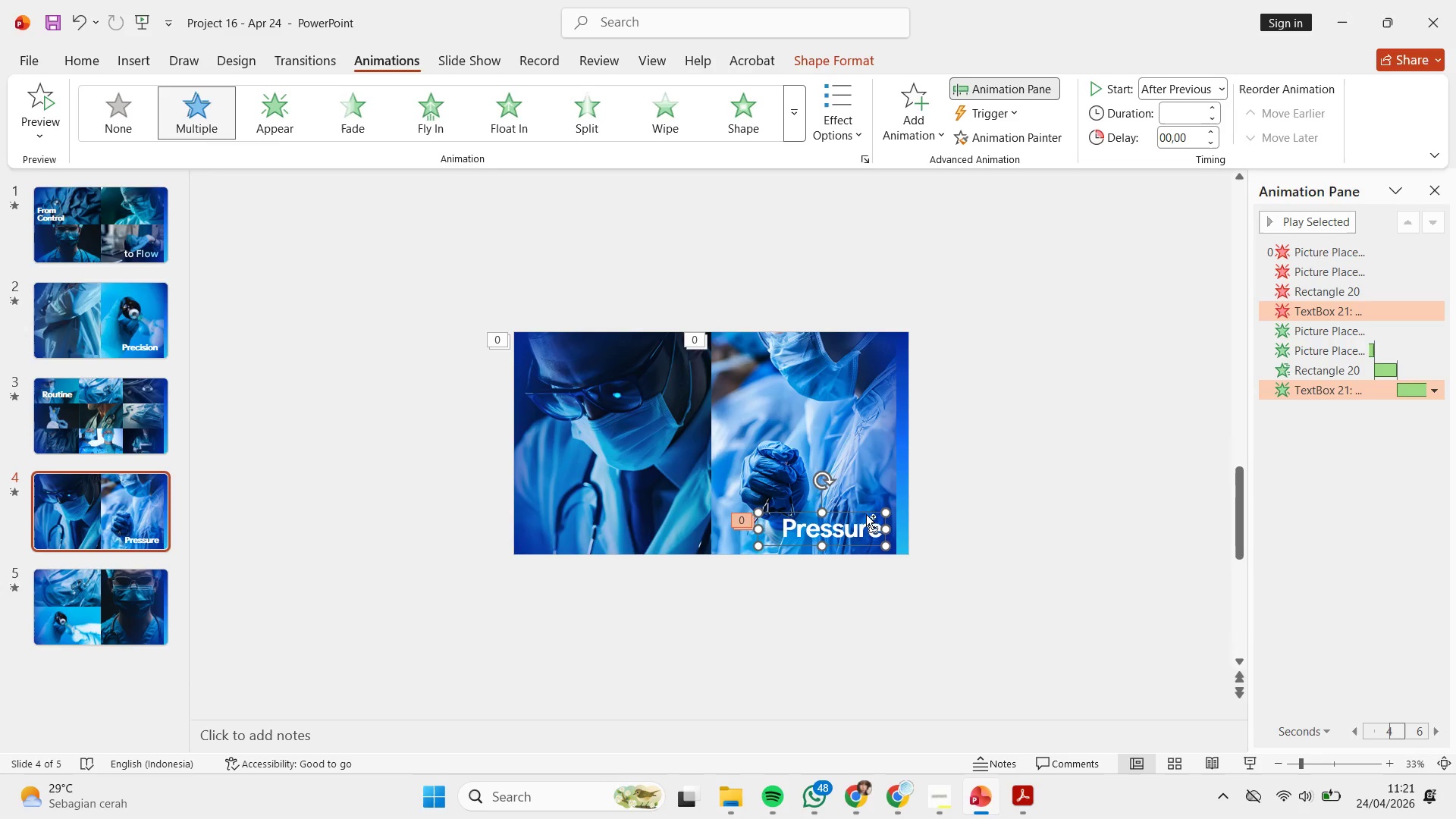 
key(Control+C)
 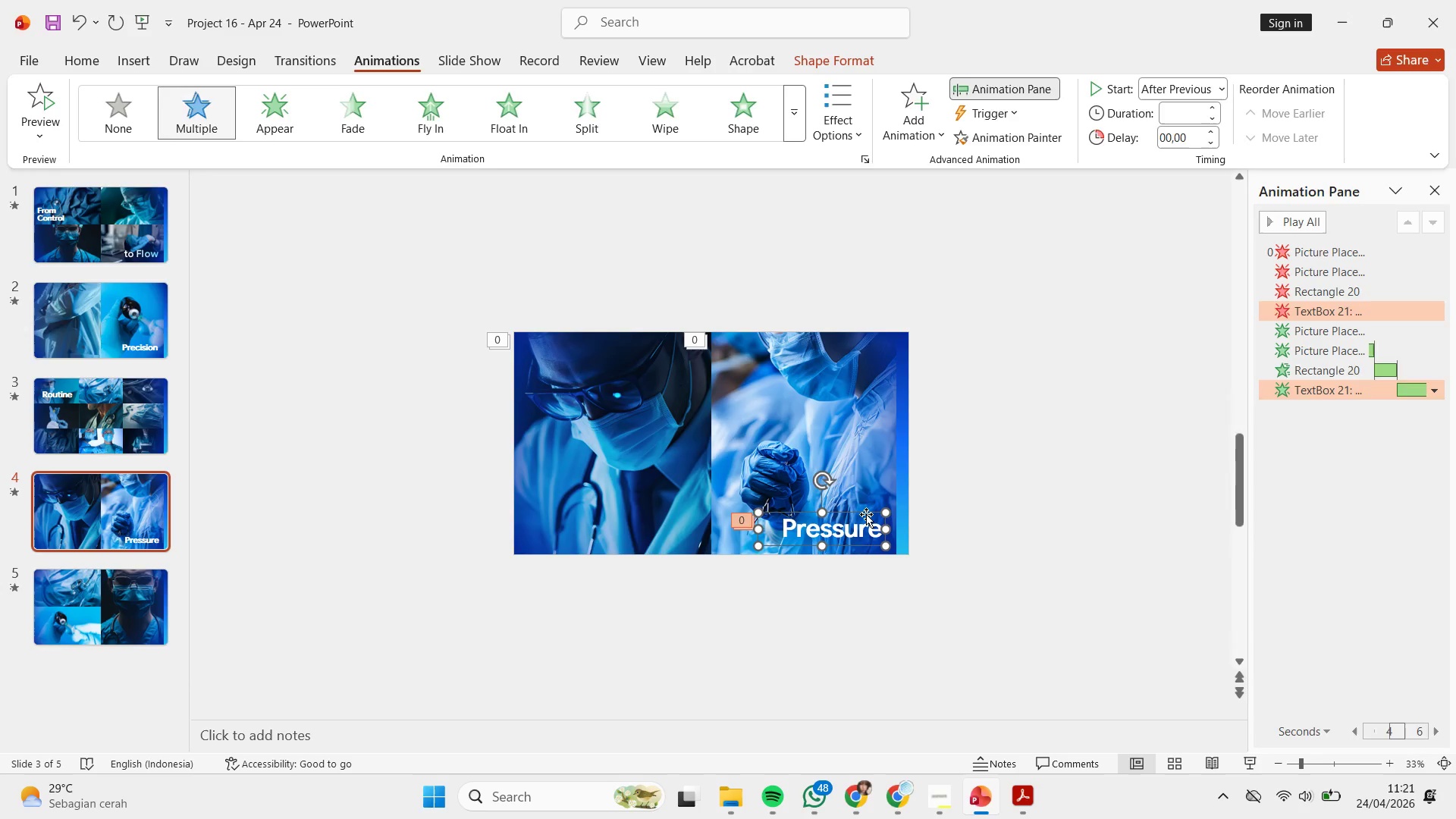 
scroll: coordinate [868, 523], scroll_direction: up, amount: 3.0
 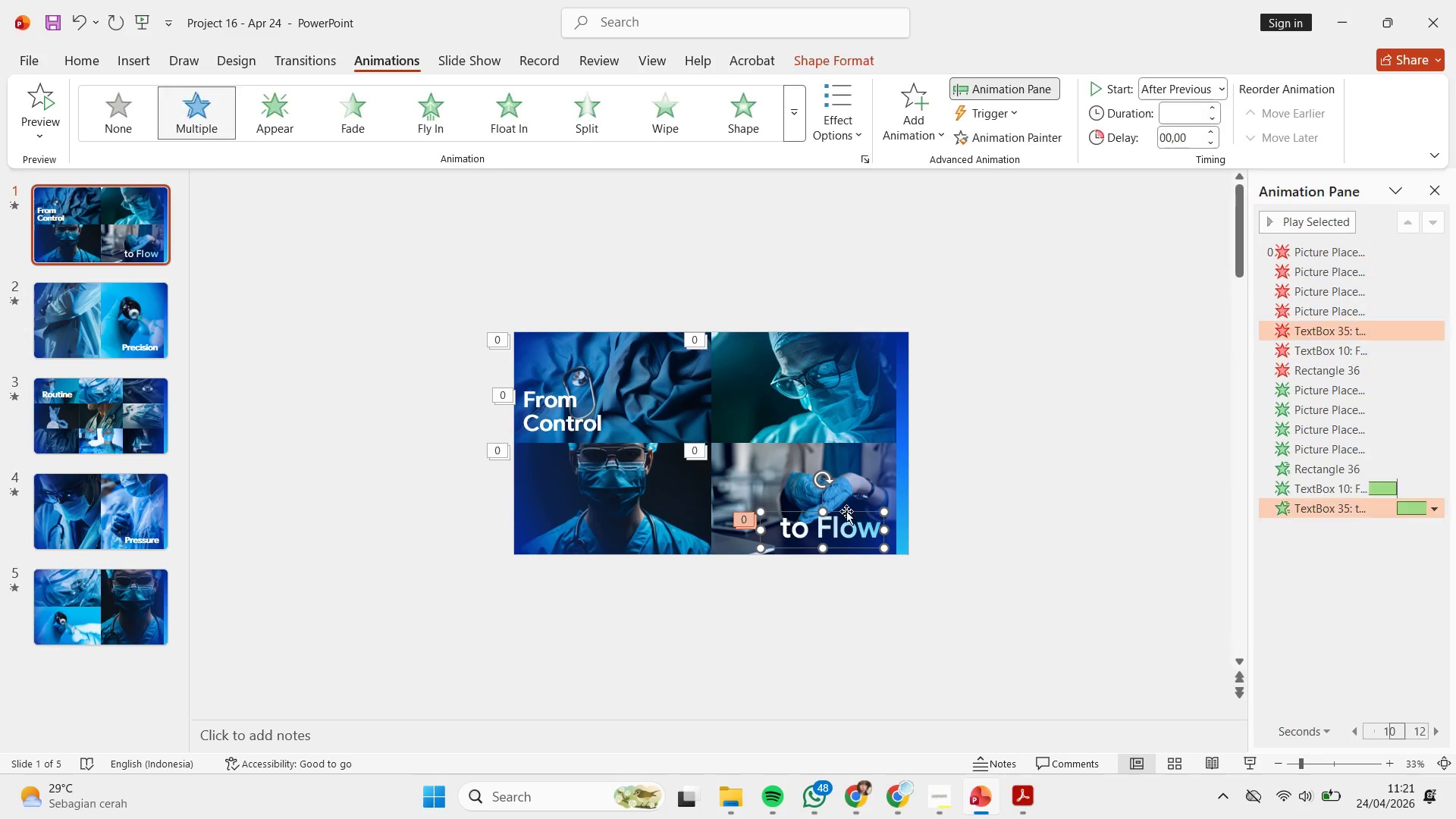 
left_click([859, 510])
 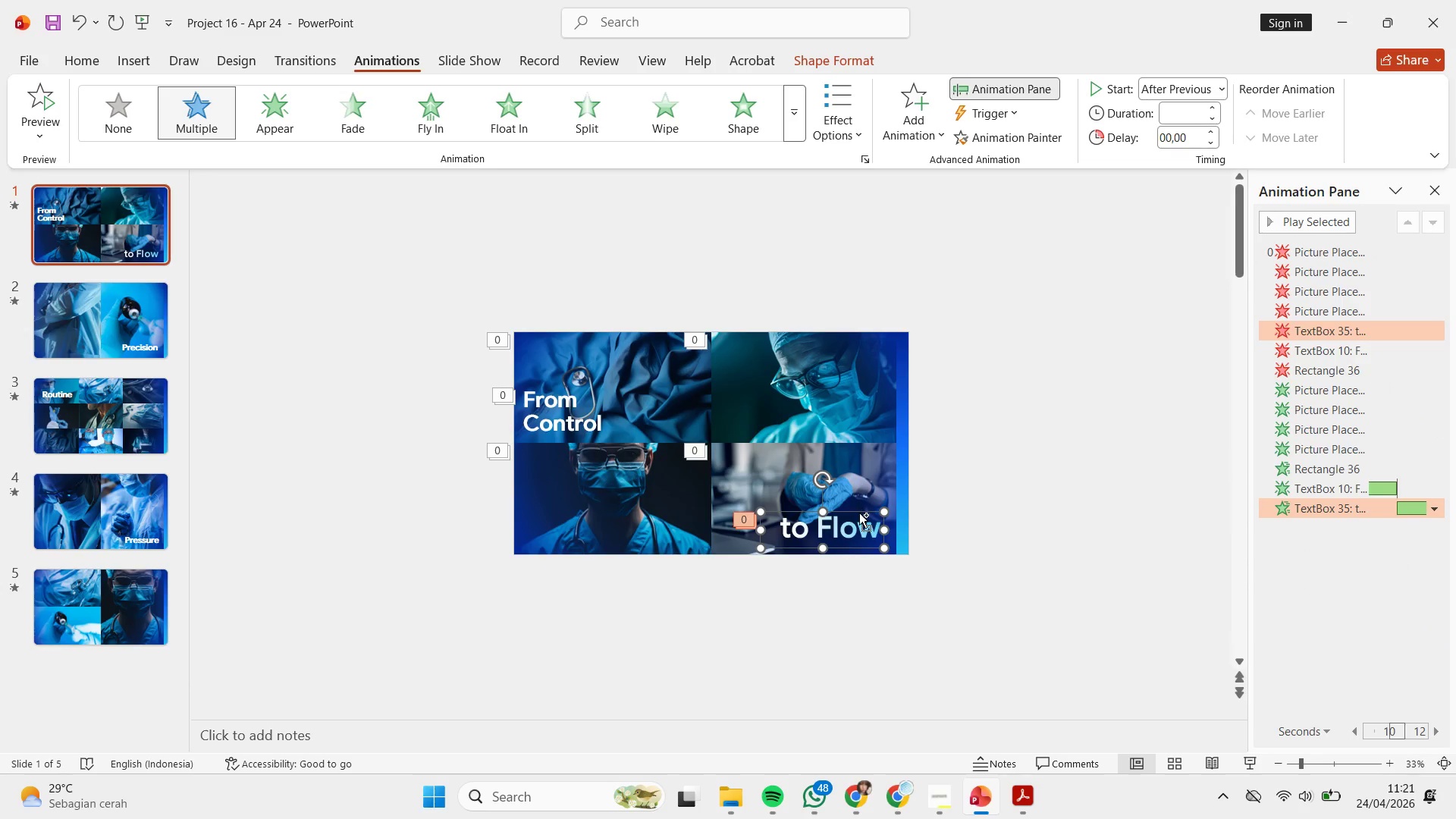 
key(Control+C)
 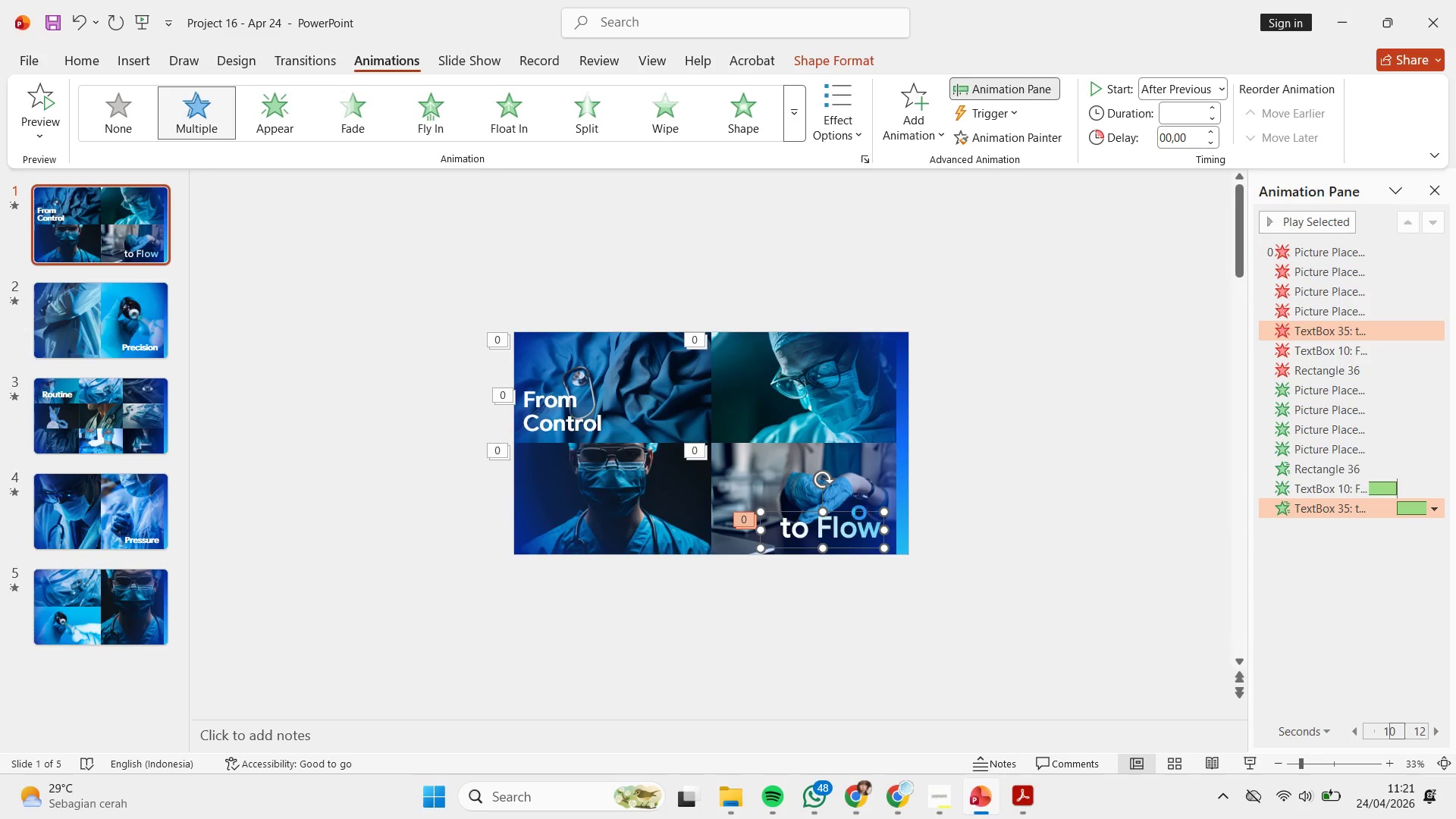 
key(Control+C)
 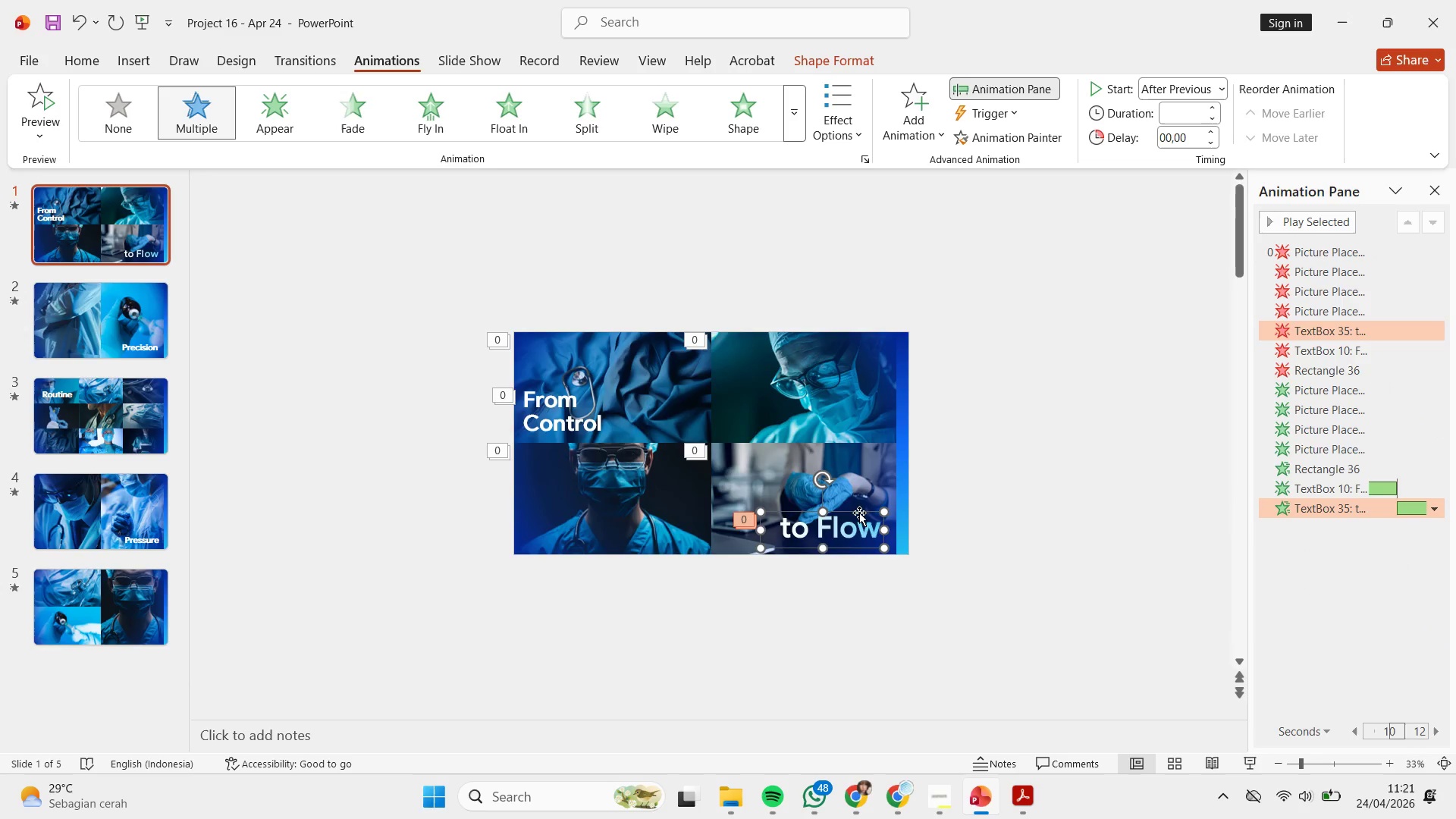 
key(Control+V)
 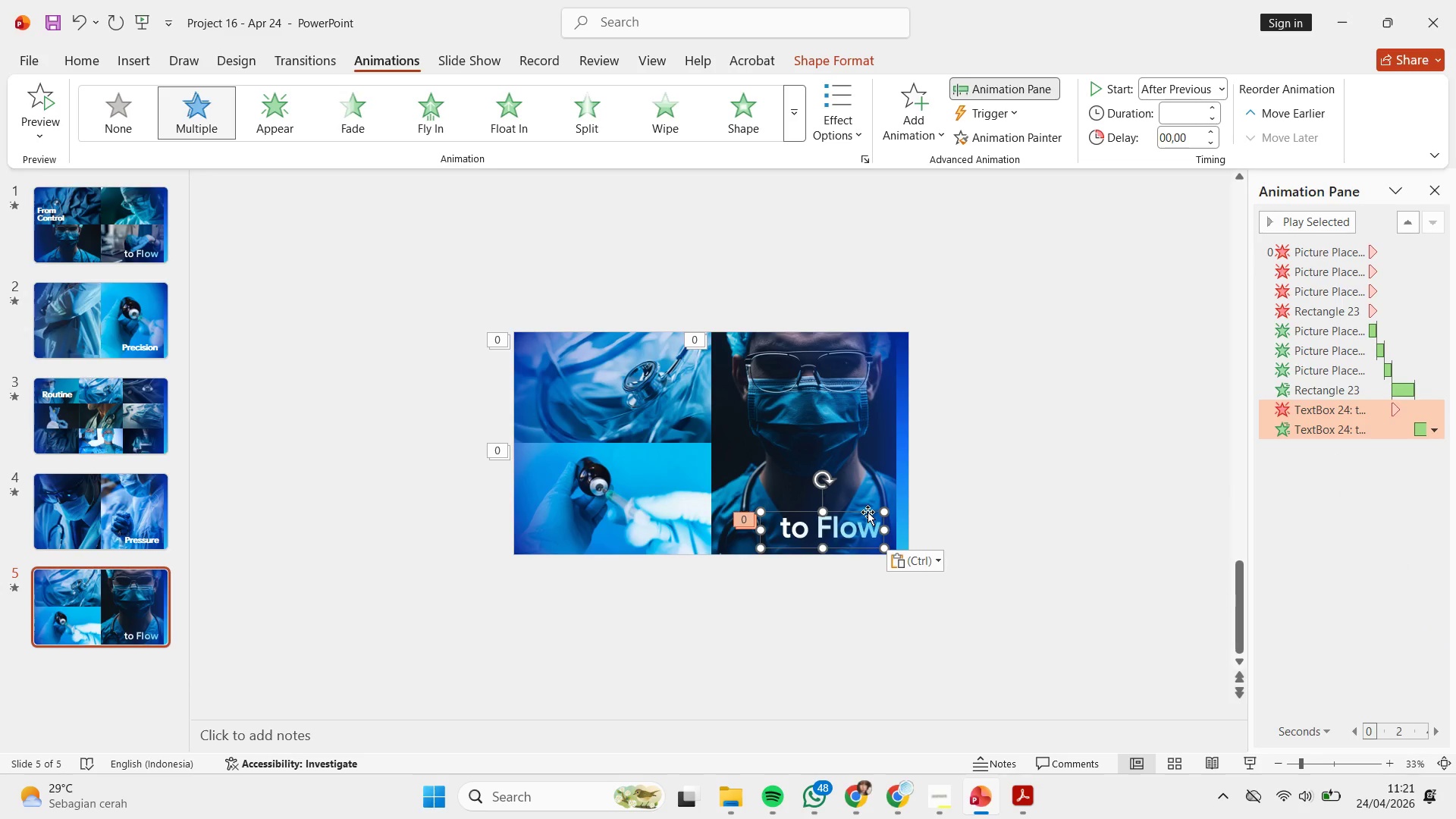 
scroll: coordinate [860, 519], scroll_direction: down, amount: 9.0
 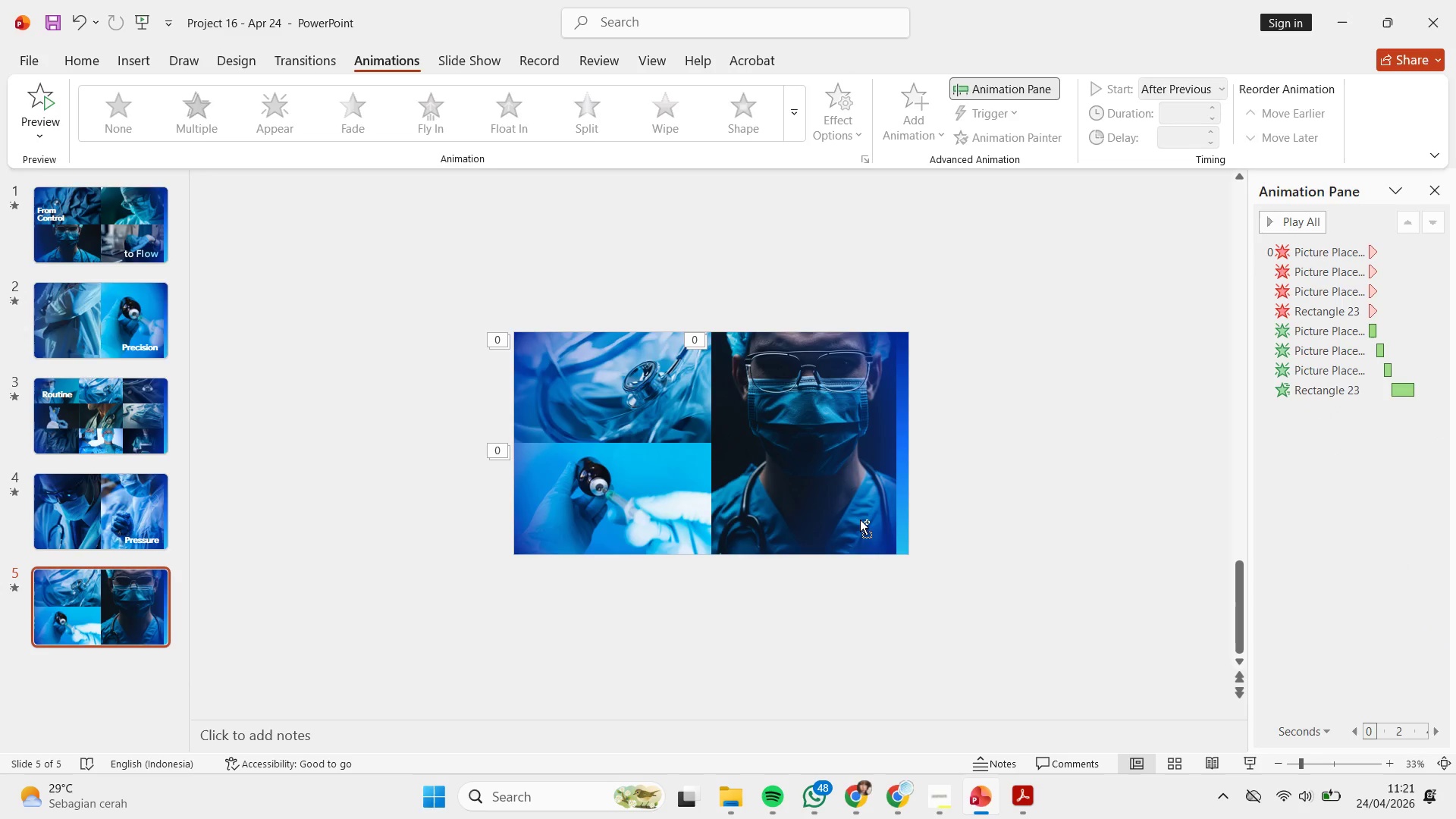 
left_click_drag(start_coordinate=[868, 512], to_coordinate=[864, 498])
 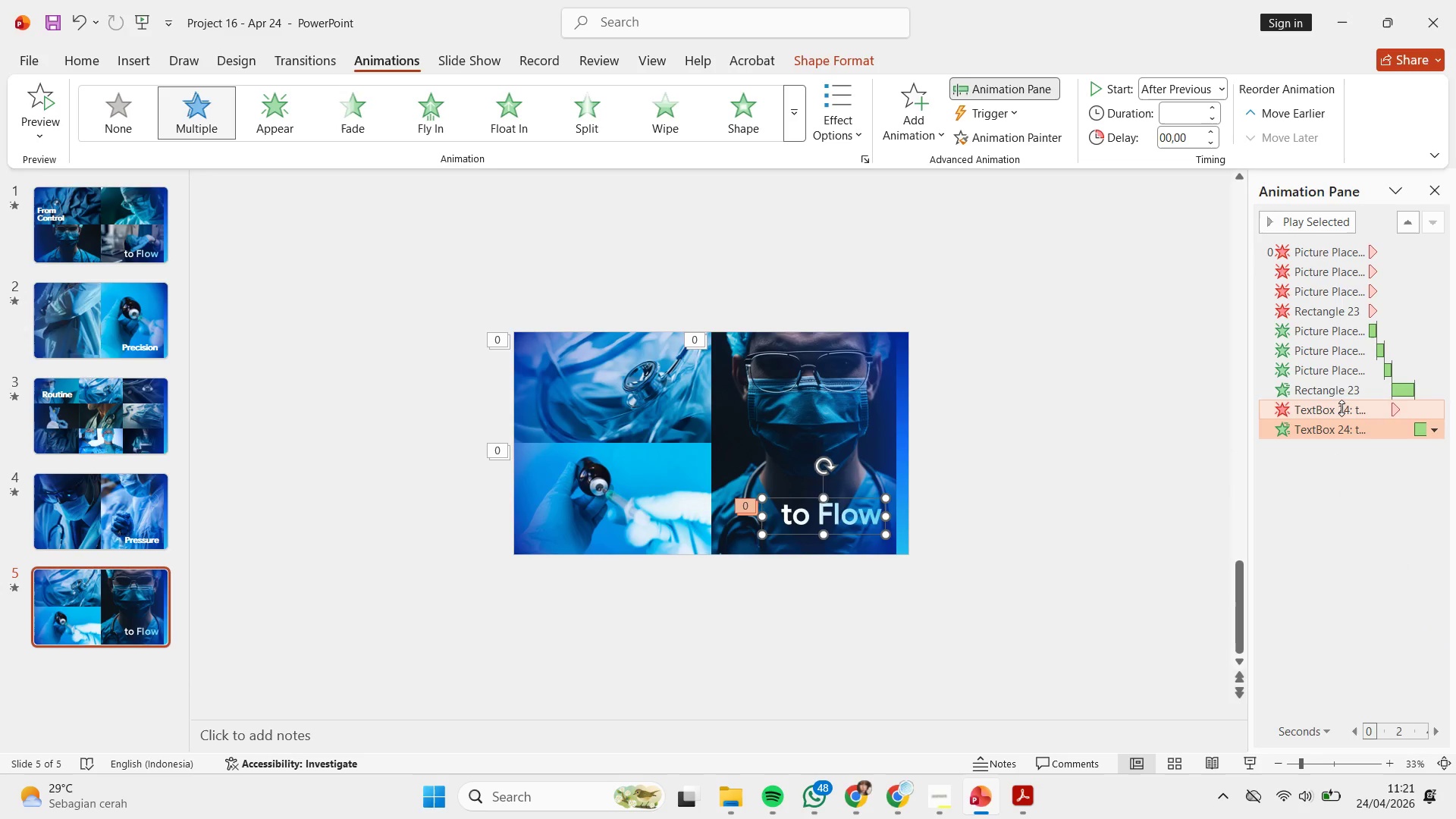 
left_click([1343, 401])
 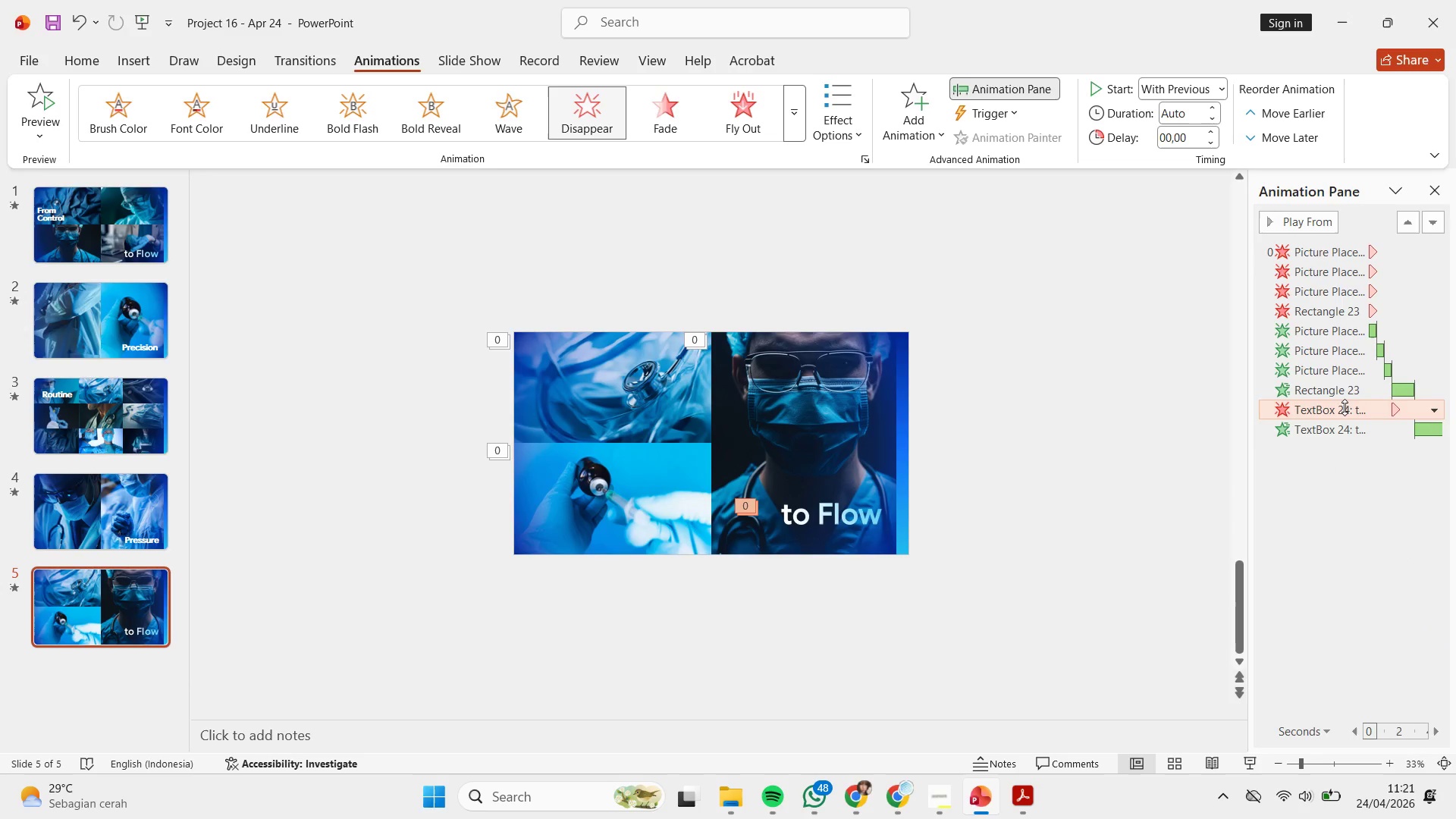 
left_click_drag(start_coordinate=[1345, 407], to_coordinate=[1334, 329])
 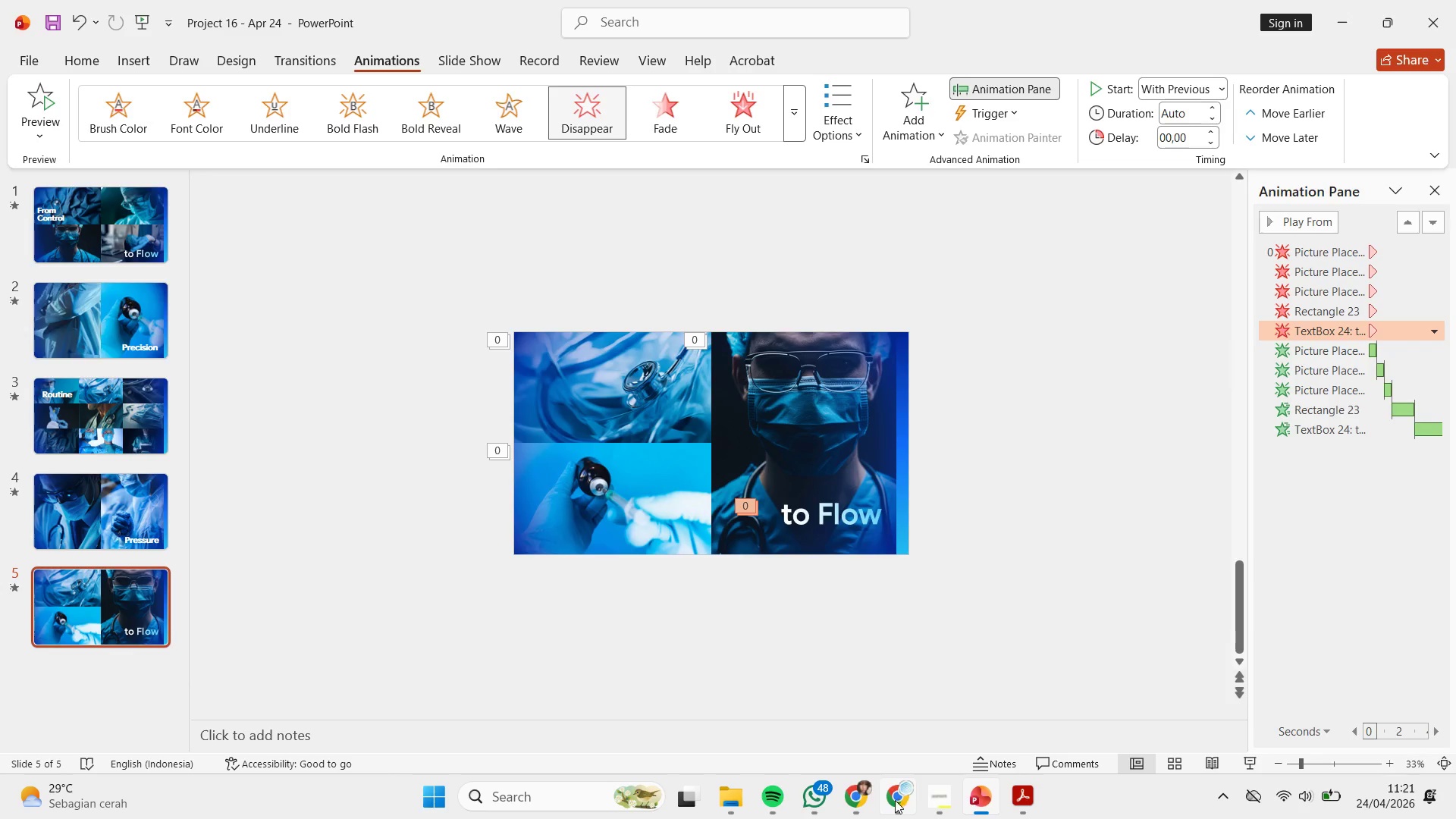 
left_click([889, 801])
 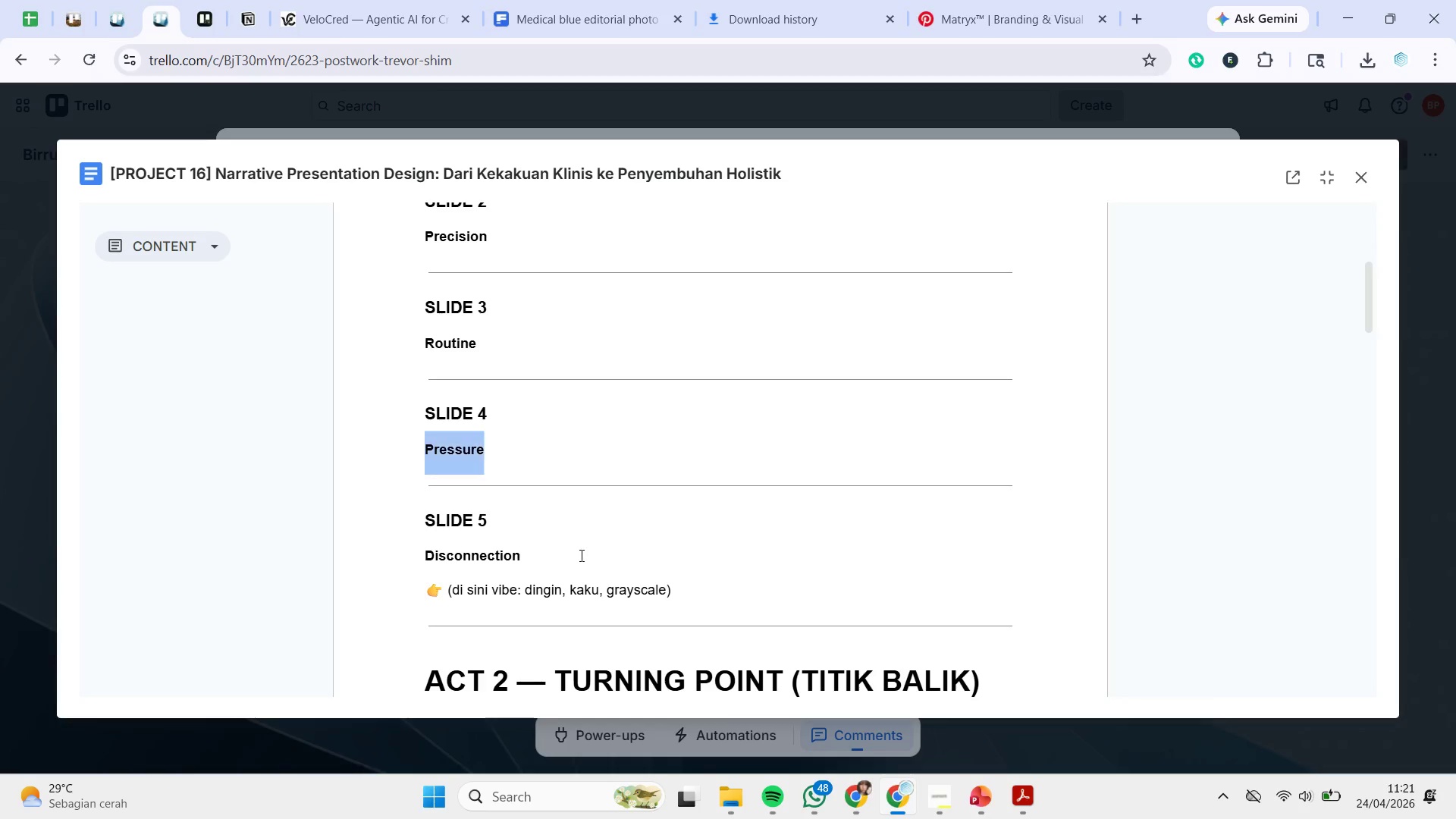 
left_click_drag(start_coordinate=[557, 559], to_coordinate=[348, 563])
 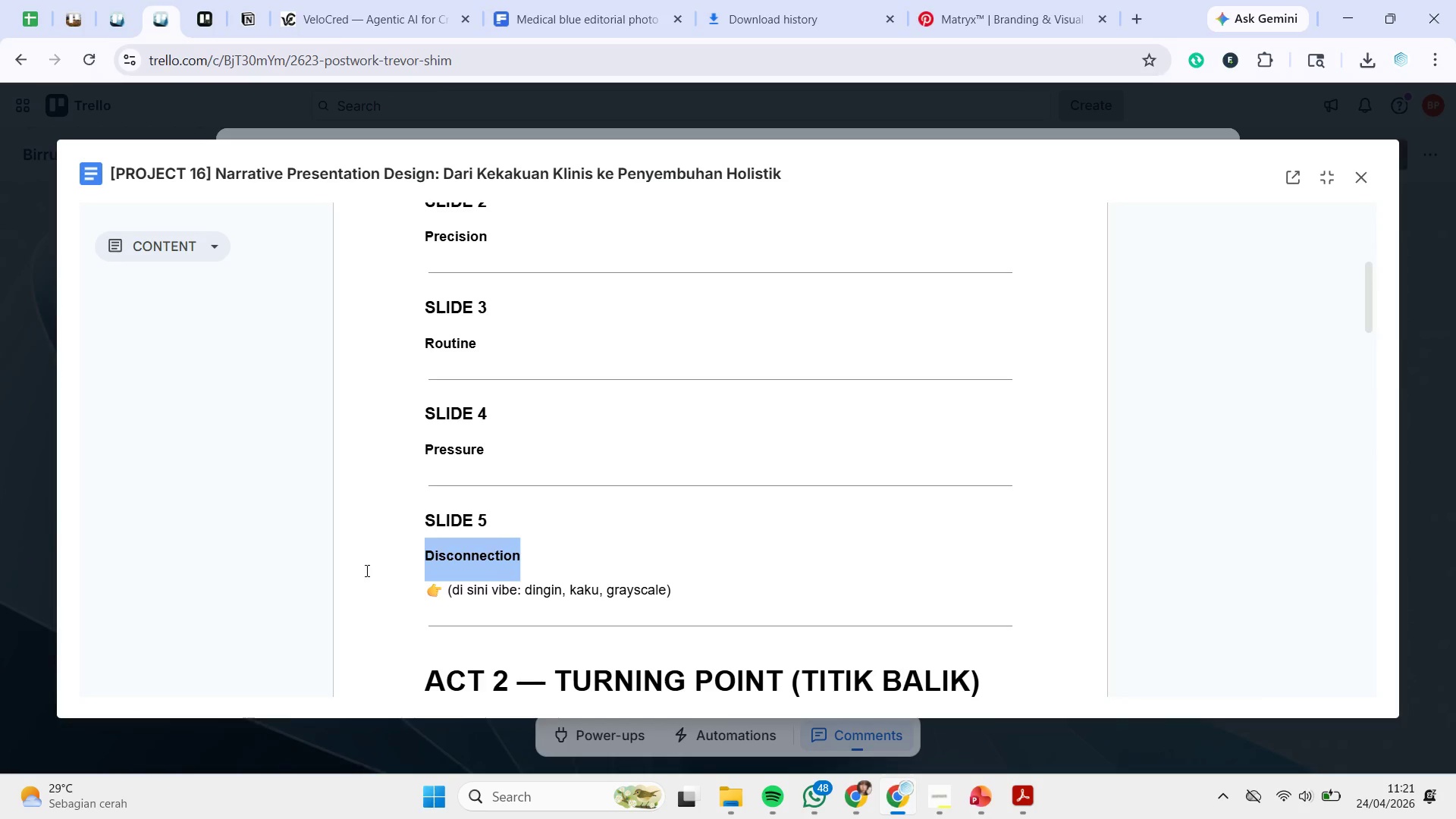 
key(Control+C)
 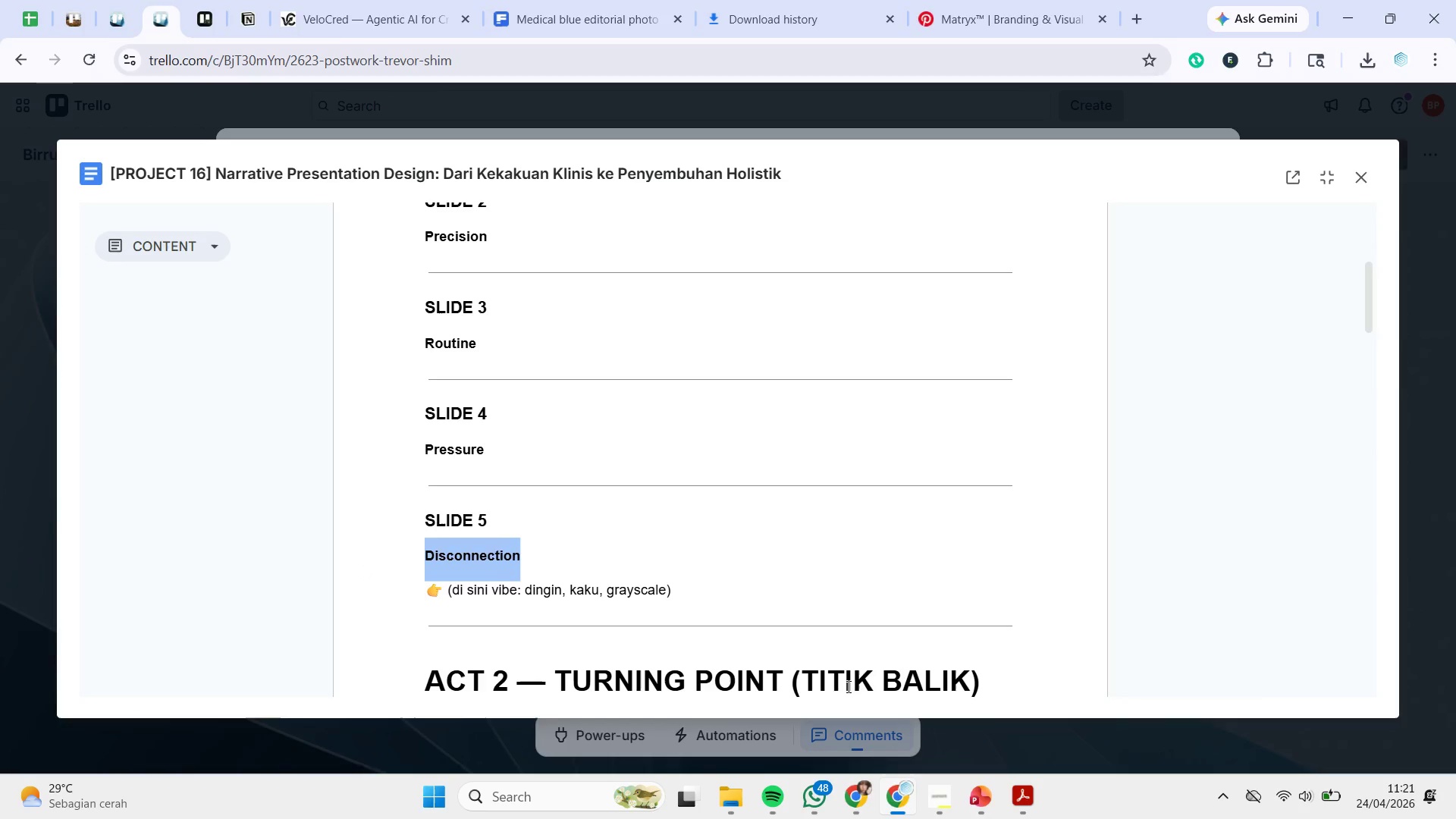 
key(Control+C)
 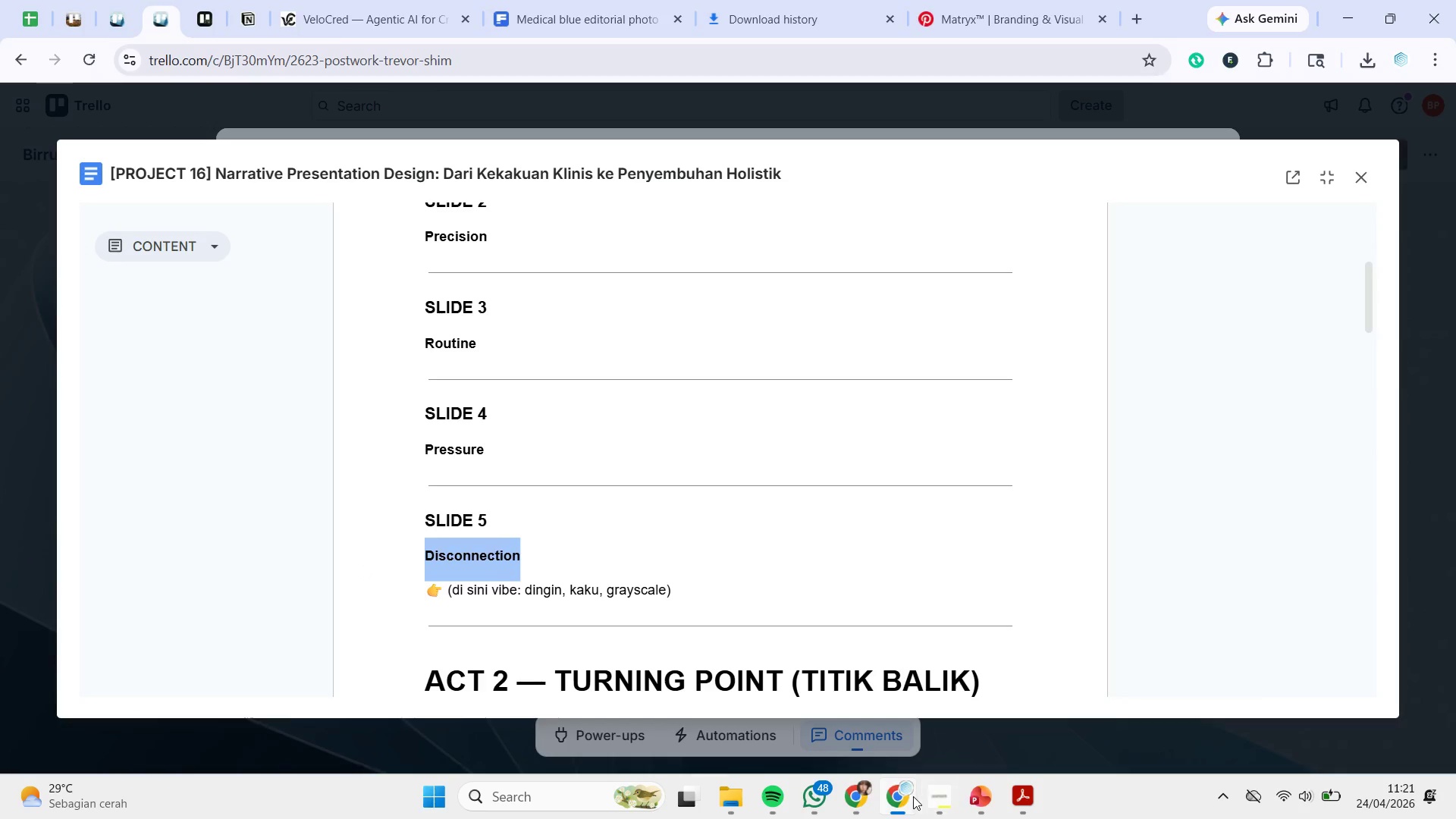 
left_click([905, 802])
 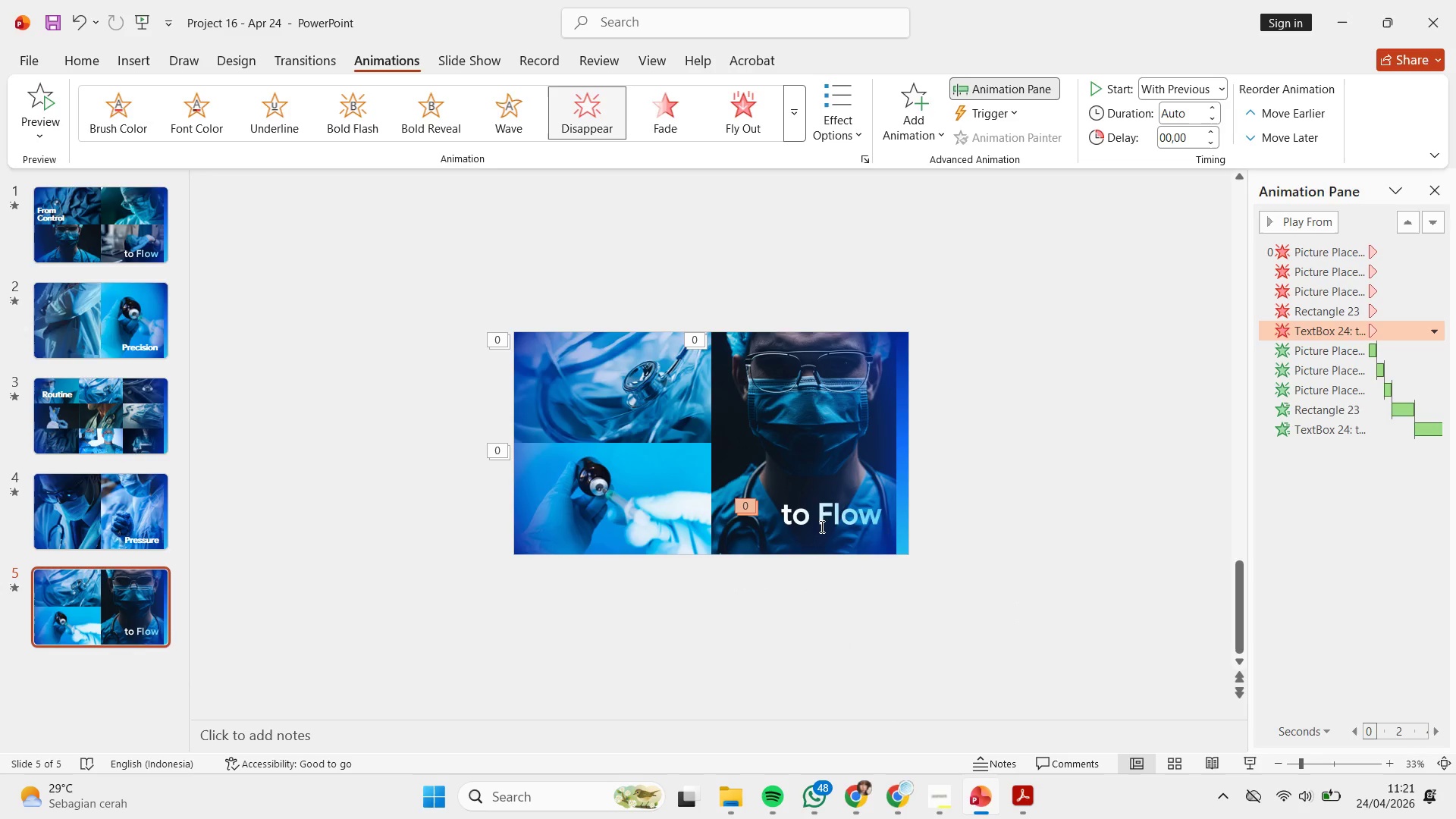 
left_click([820, 516])
 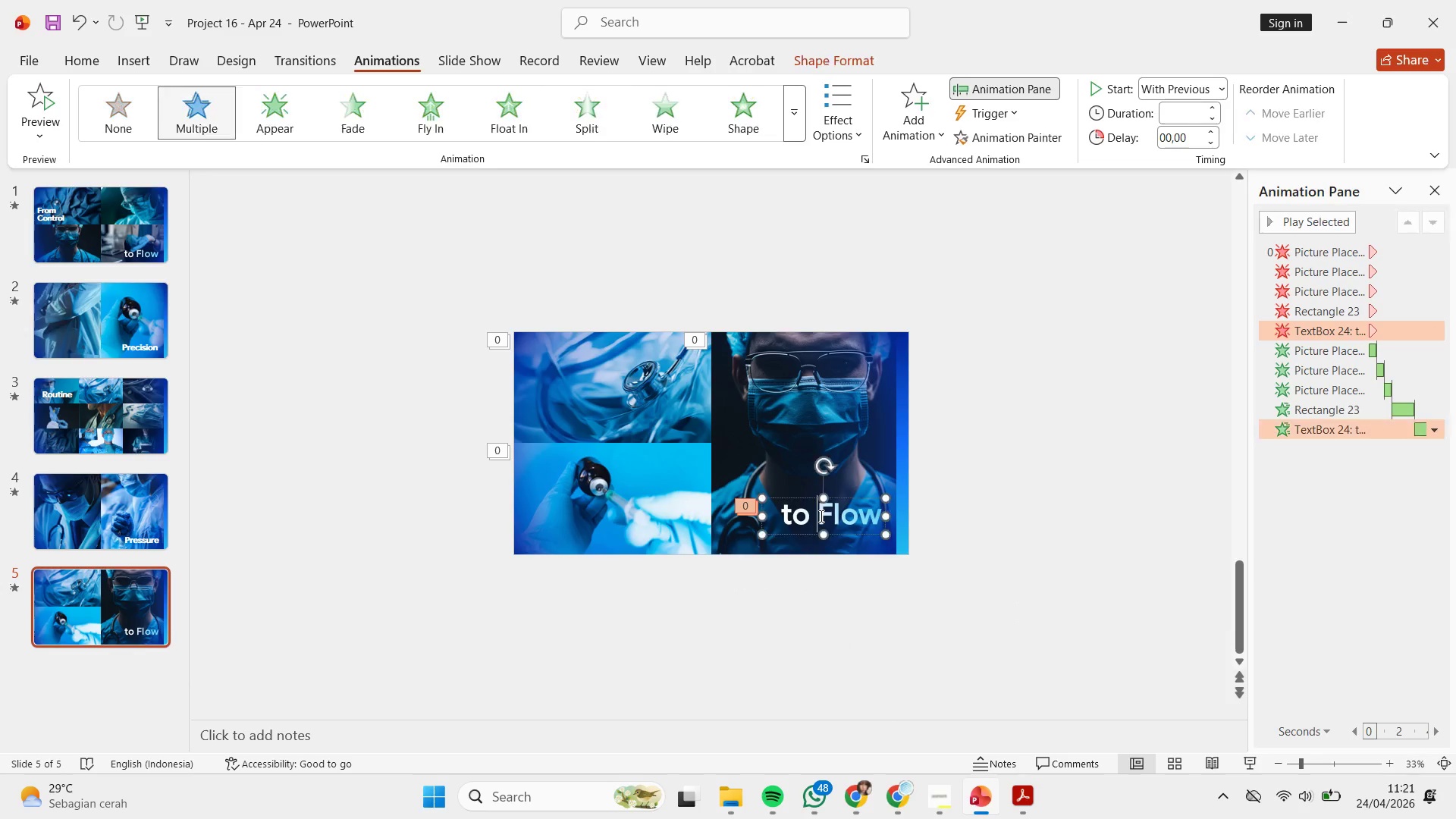 
key(Control+ControlLeft)
 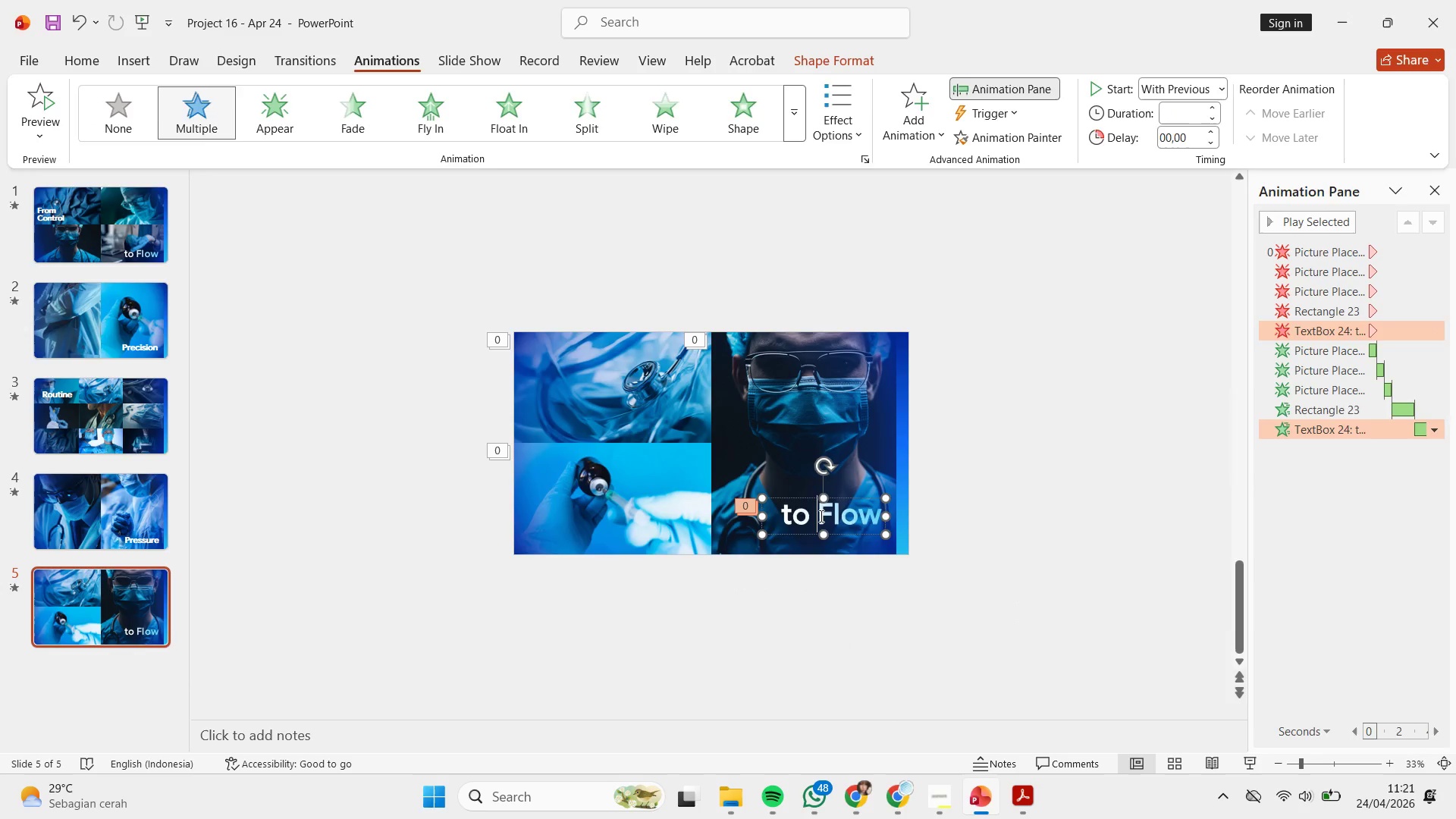 
key(Control+A)
 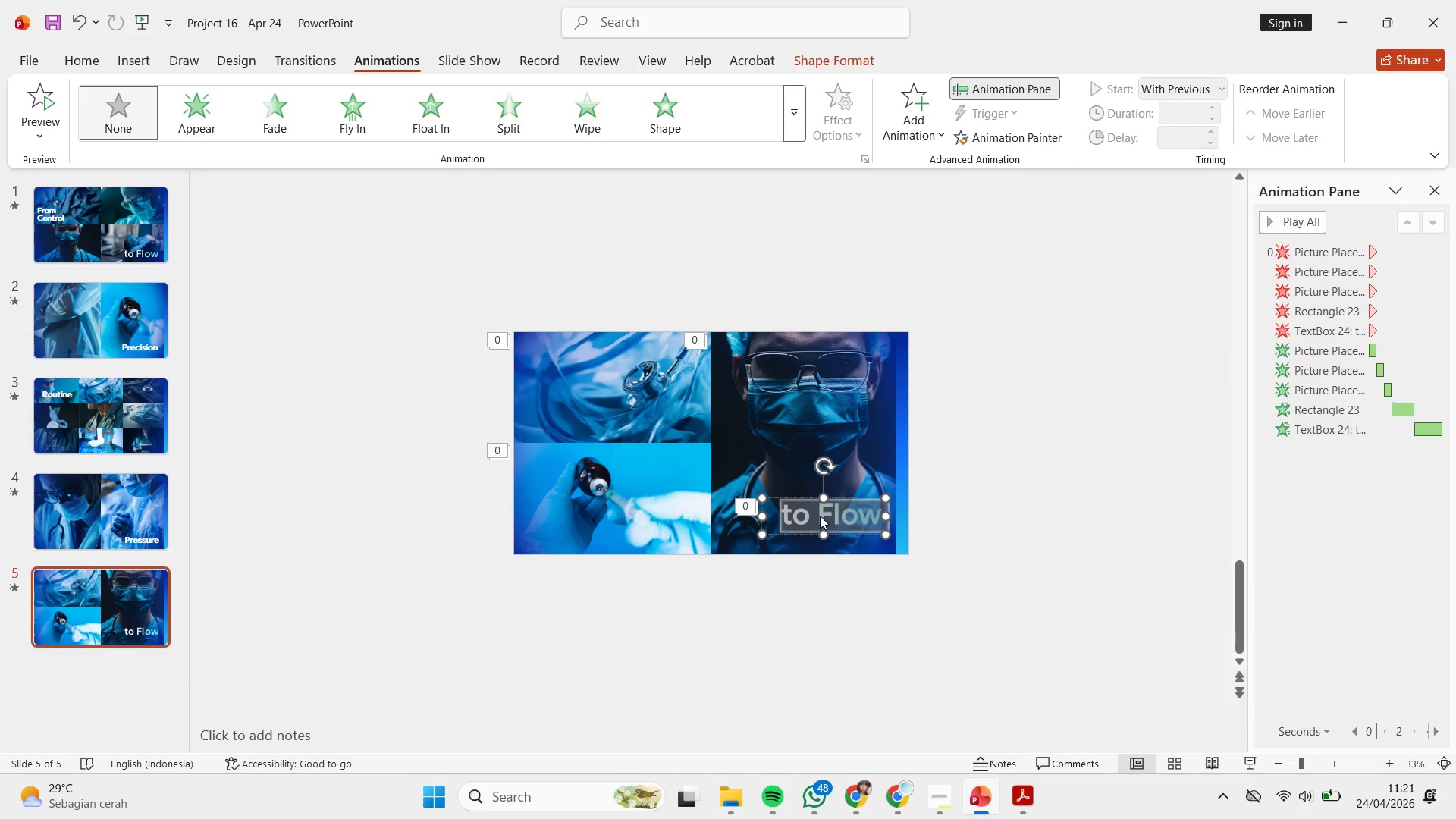 
right_click([820, 516])
 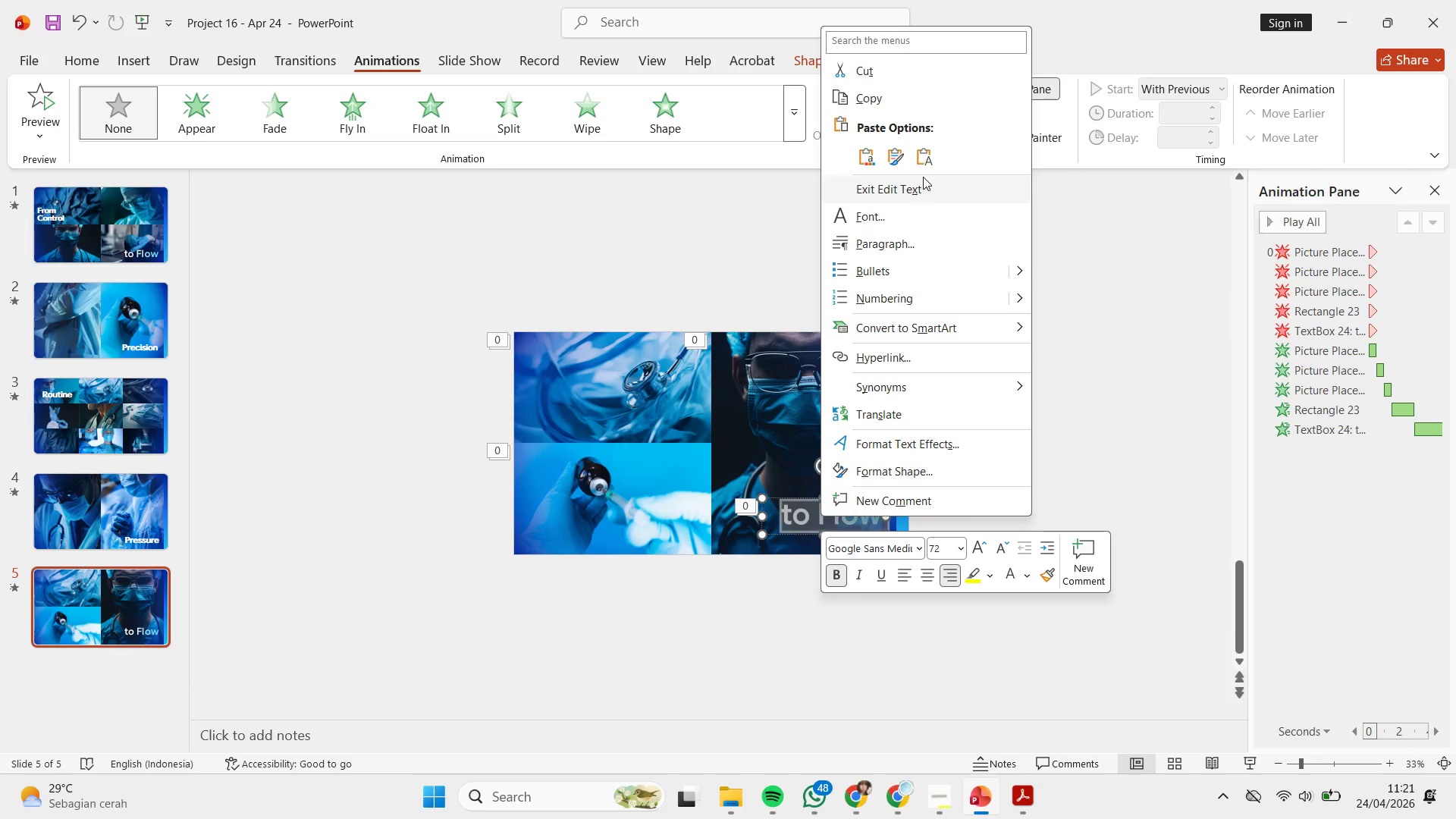 
left_click([922, 158])
 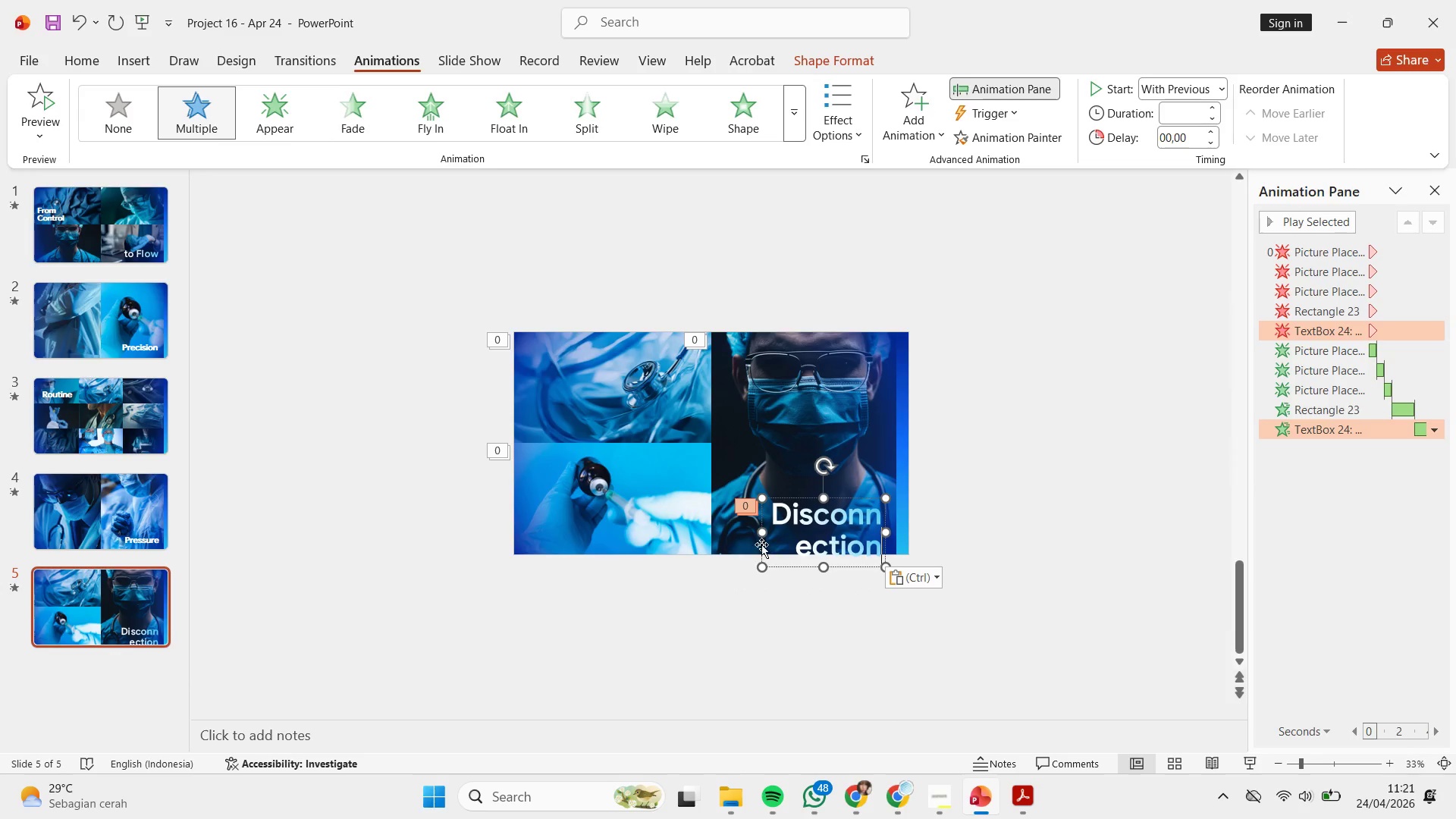 
left_click_drag(start_coordinate=[761, 542], to_coordinate=[730, 529])
 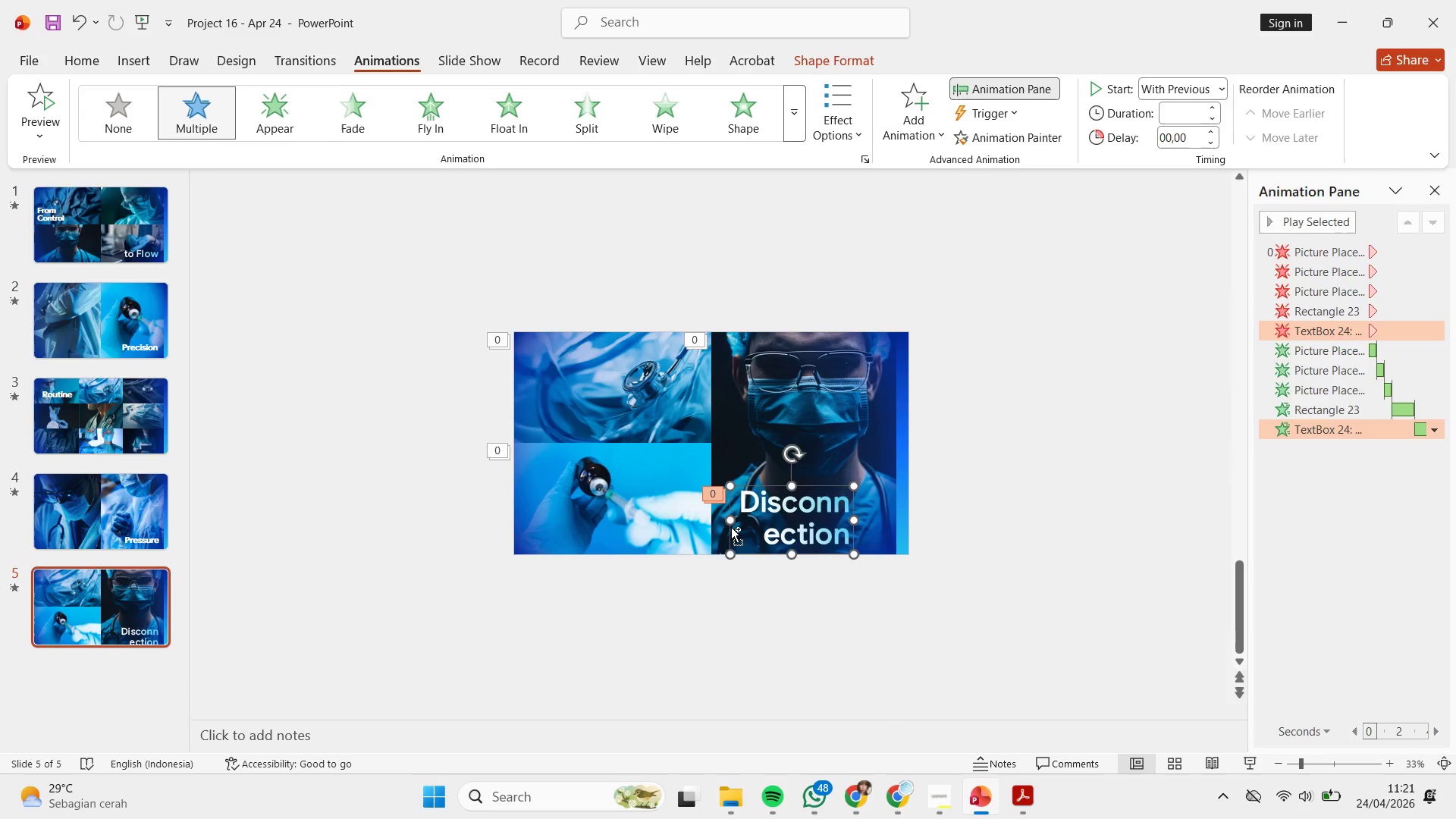 
key(Control+Z)
 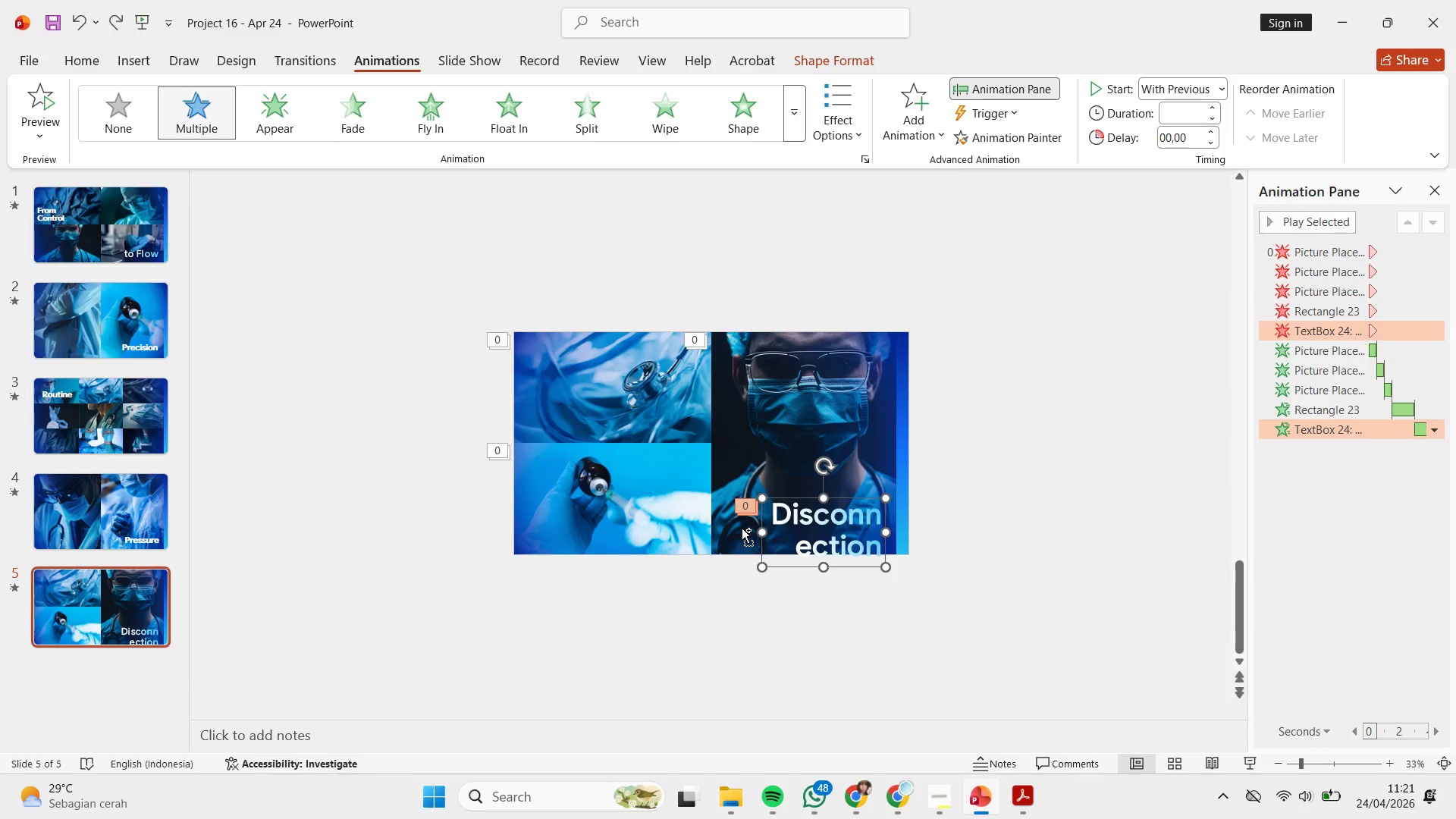 
scroll: coordinate [745, 529], scroll_direction: up, amount: 4.0
 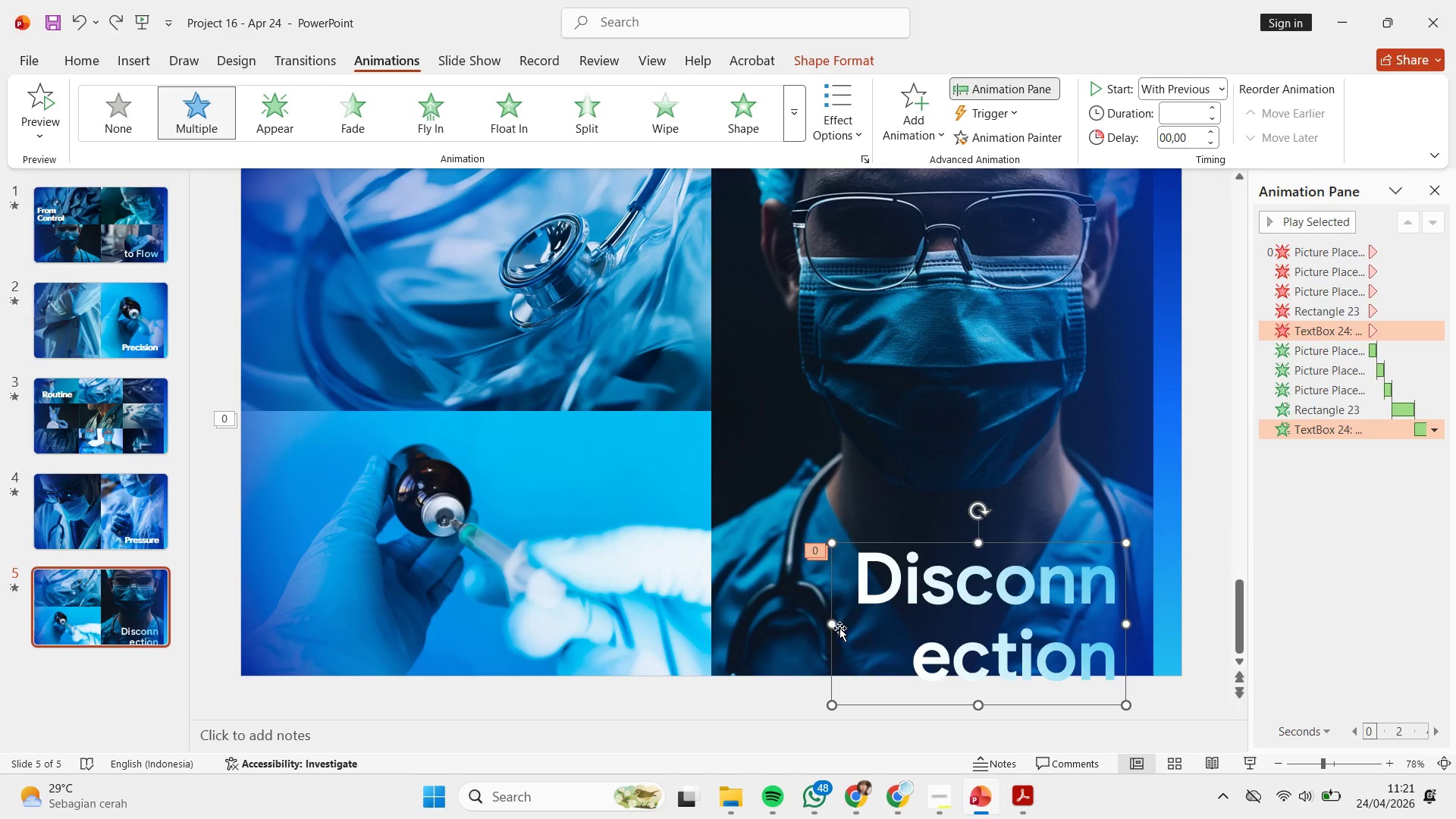 
left_click_drag(start_coordinate=[833, 624], to_coordinate=[591, 661])
 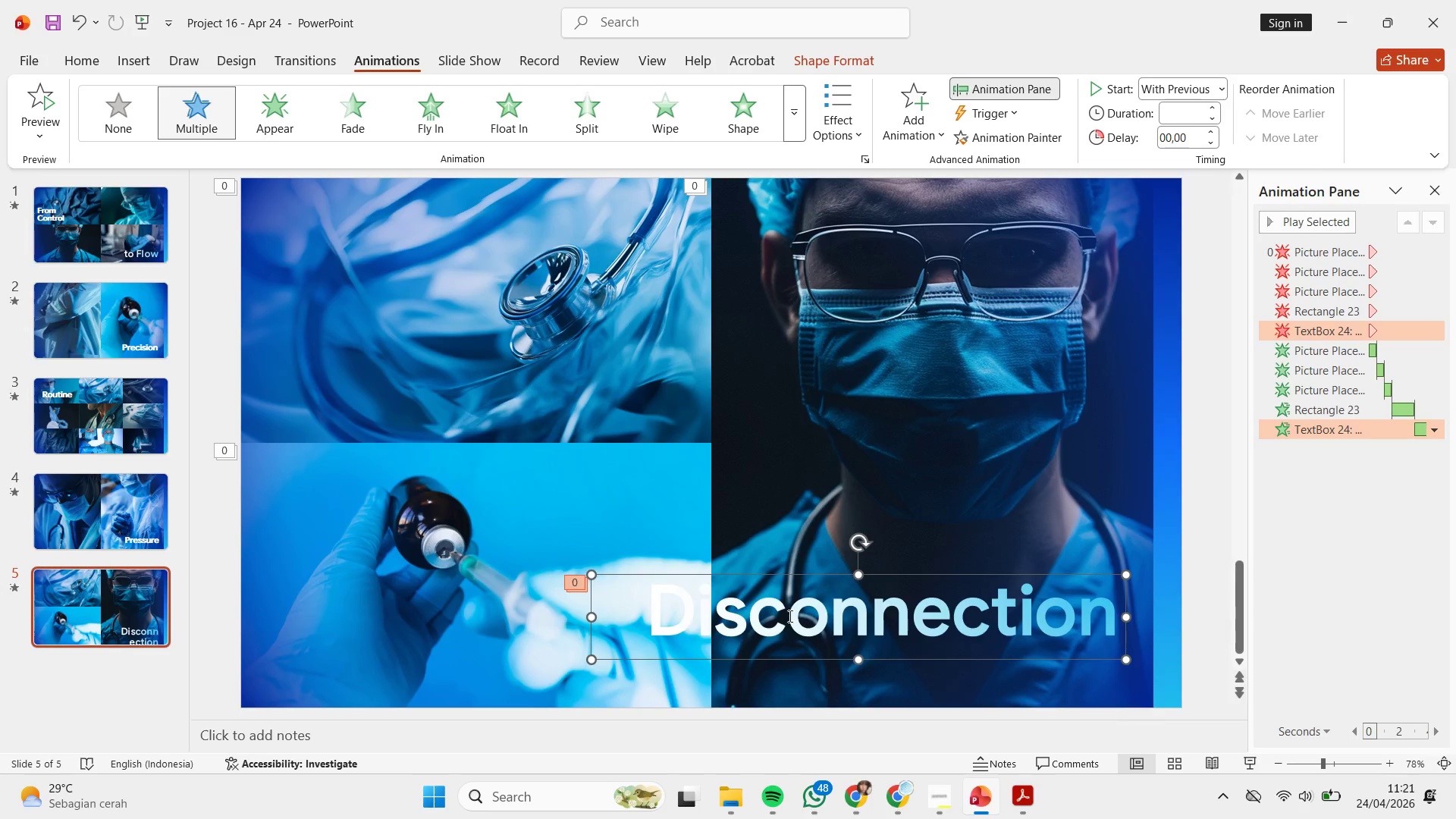 
hold_key(key=ControlLeft, duration=1.0)
scroll: coordinate [934, 604], scroll_direction: down, amount: 2.0
 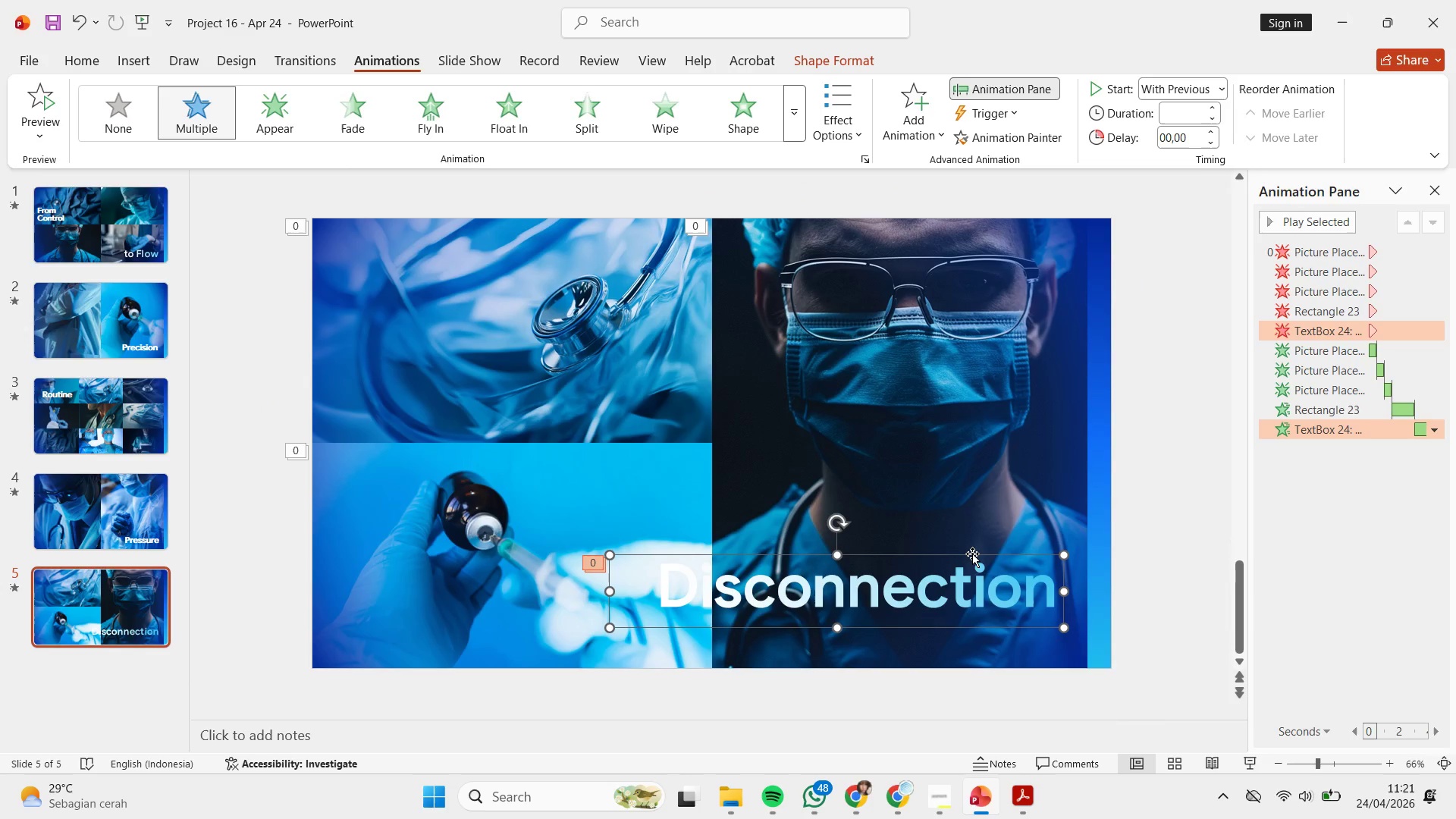 
left_click_drag(start_coordinate=[972, 554], to_coordinate=[670, 462])
 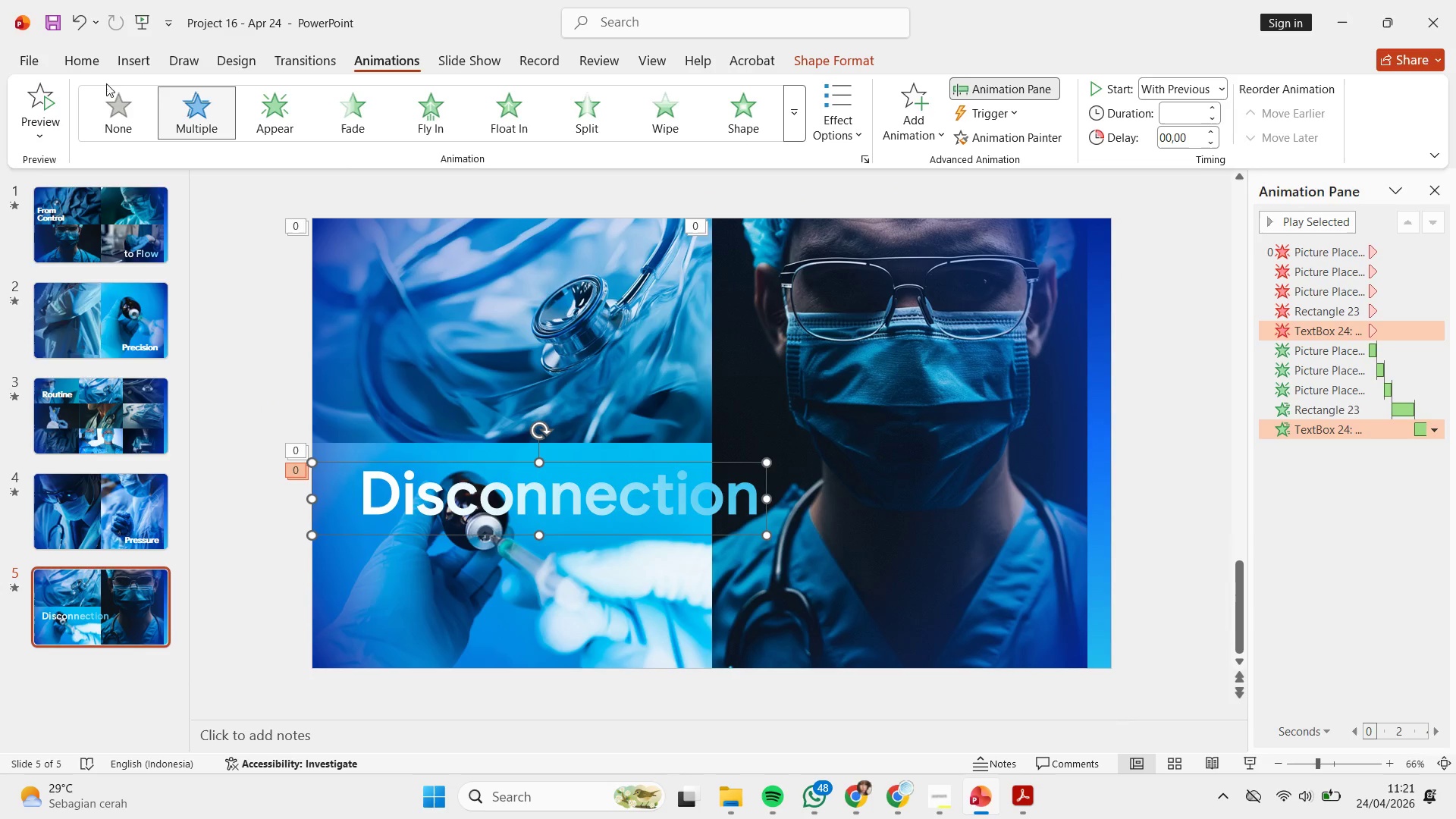 
left_click([93, 66])
 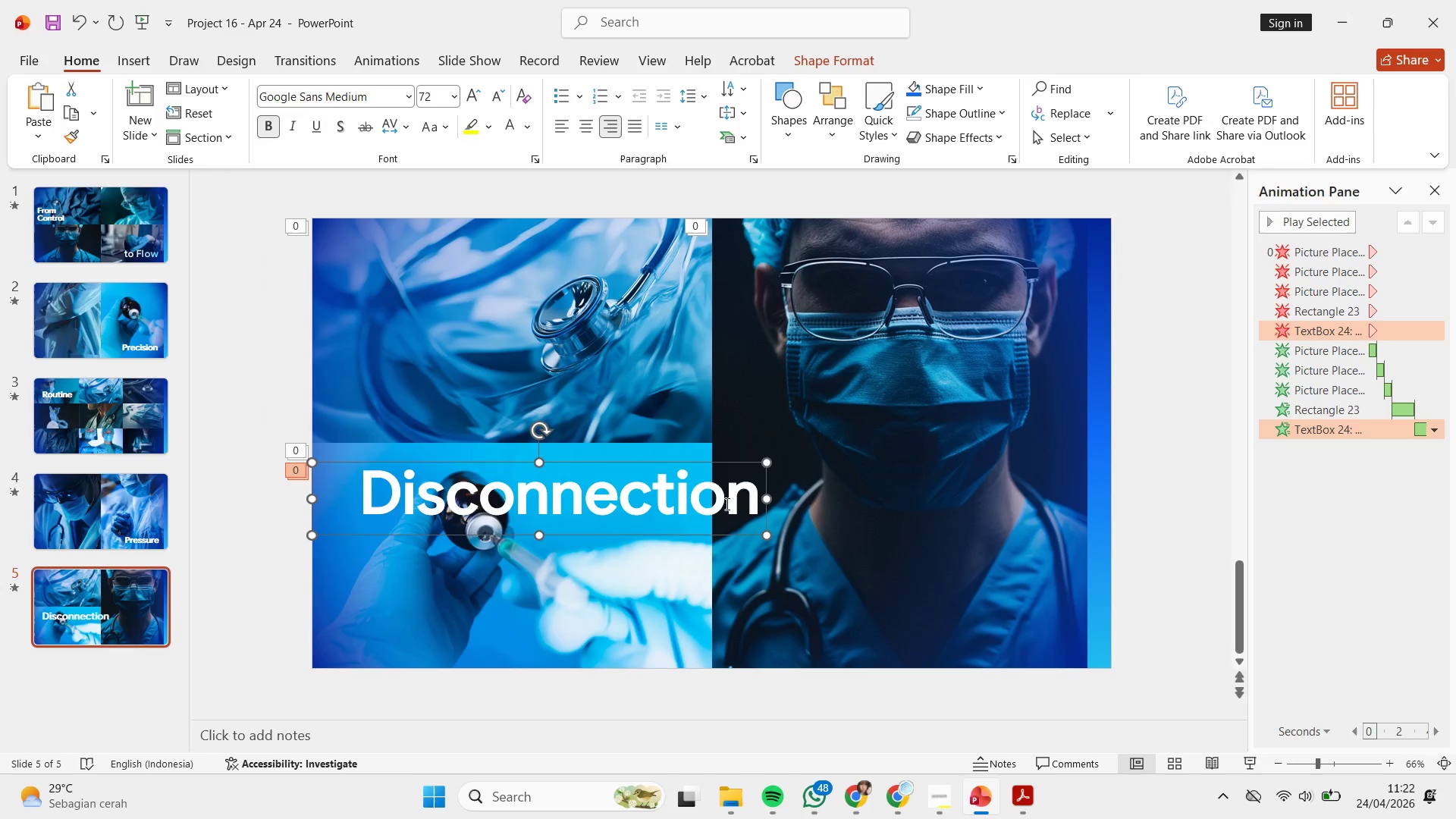 
left_click_drag(start_coordinate=[722, 460], to_coordinate=[1040, 568])
 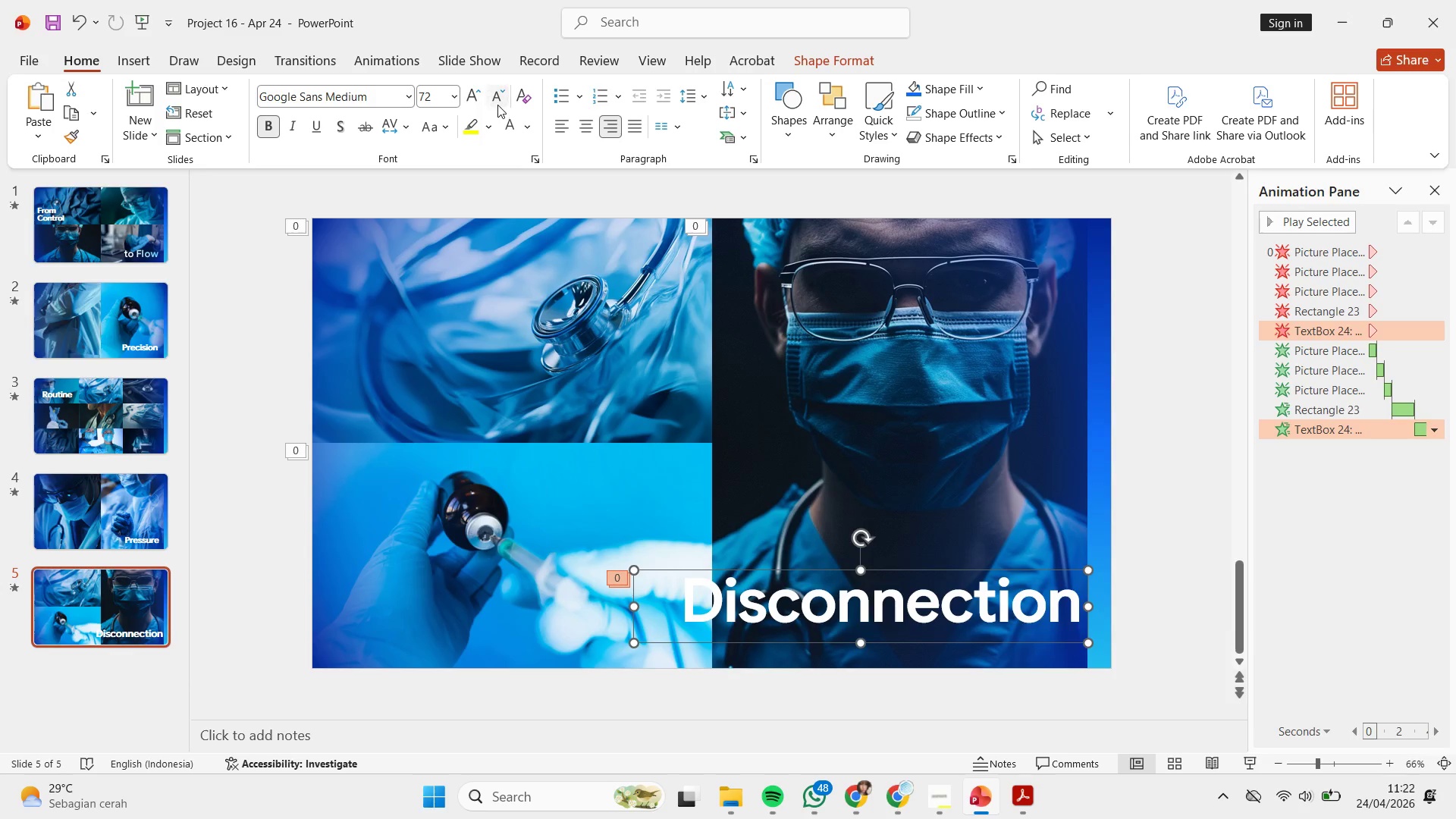 
double_click([497, 104])
 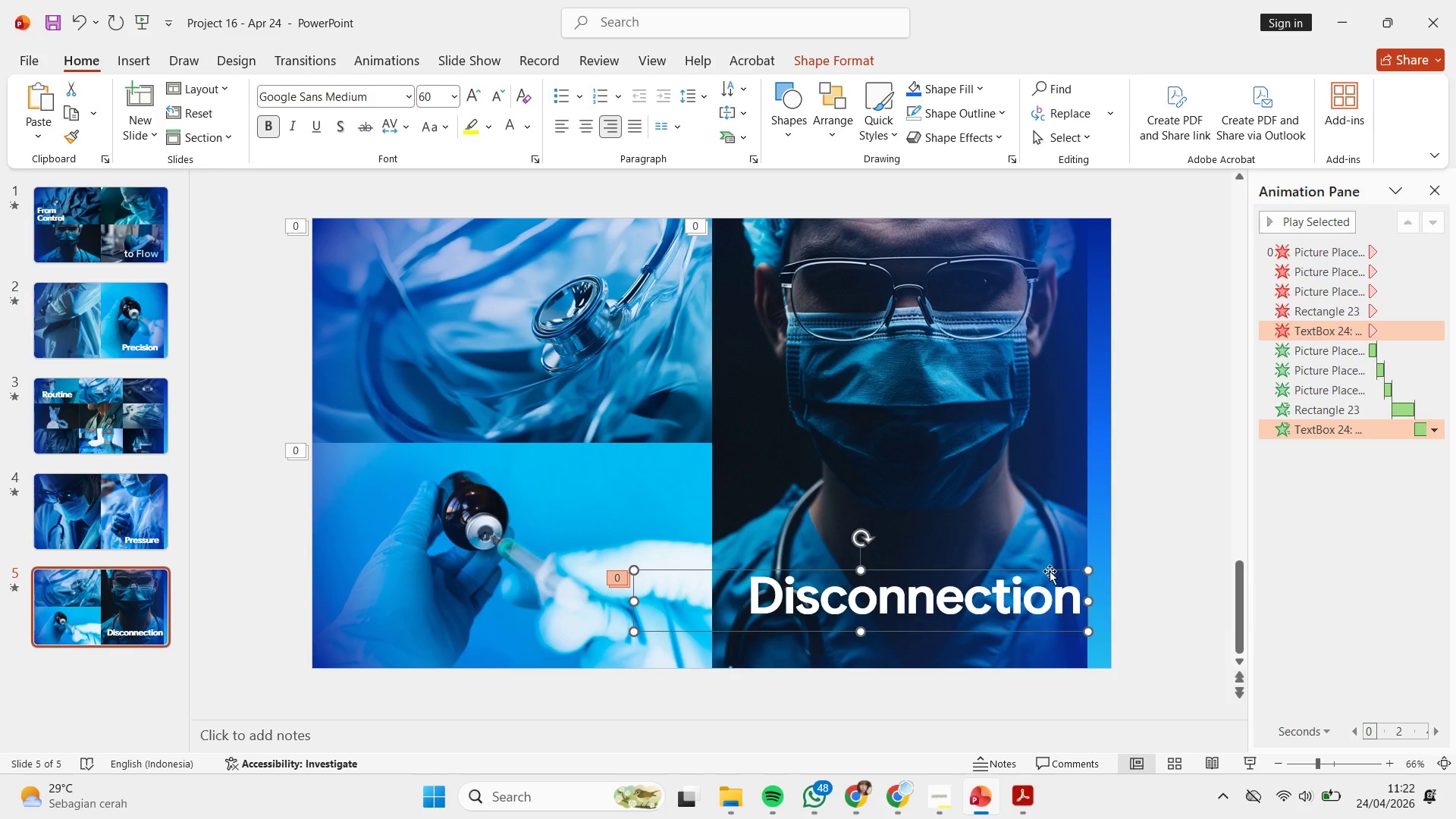 
left_click_drag(start_coordinate=[1050, 570], to_coordinate=[1041, 579])
 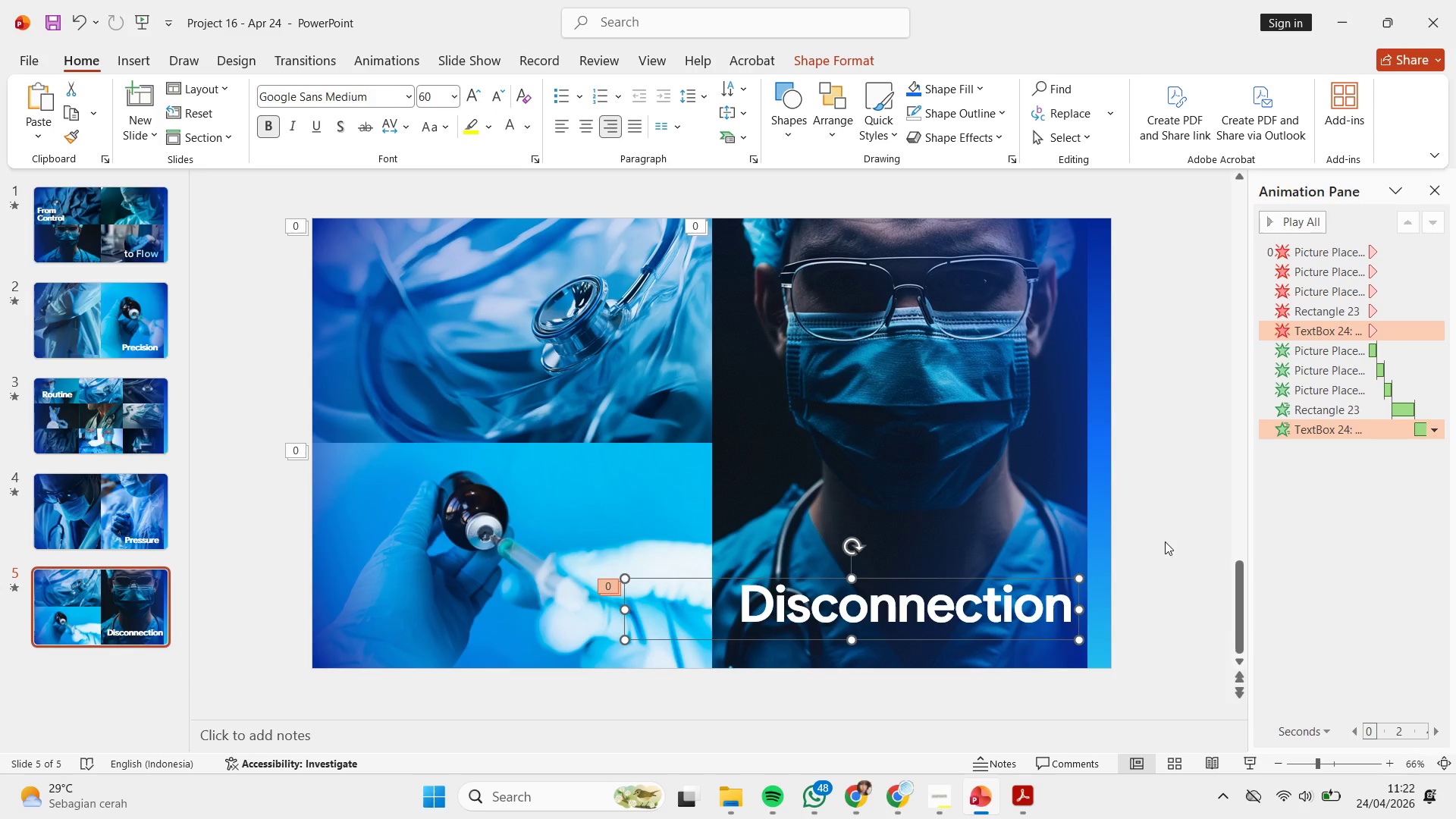 
left_click([1165, 541])
 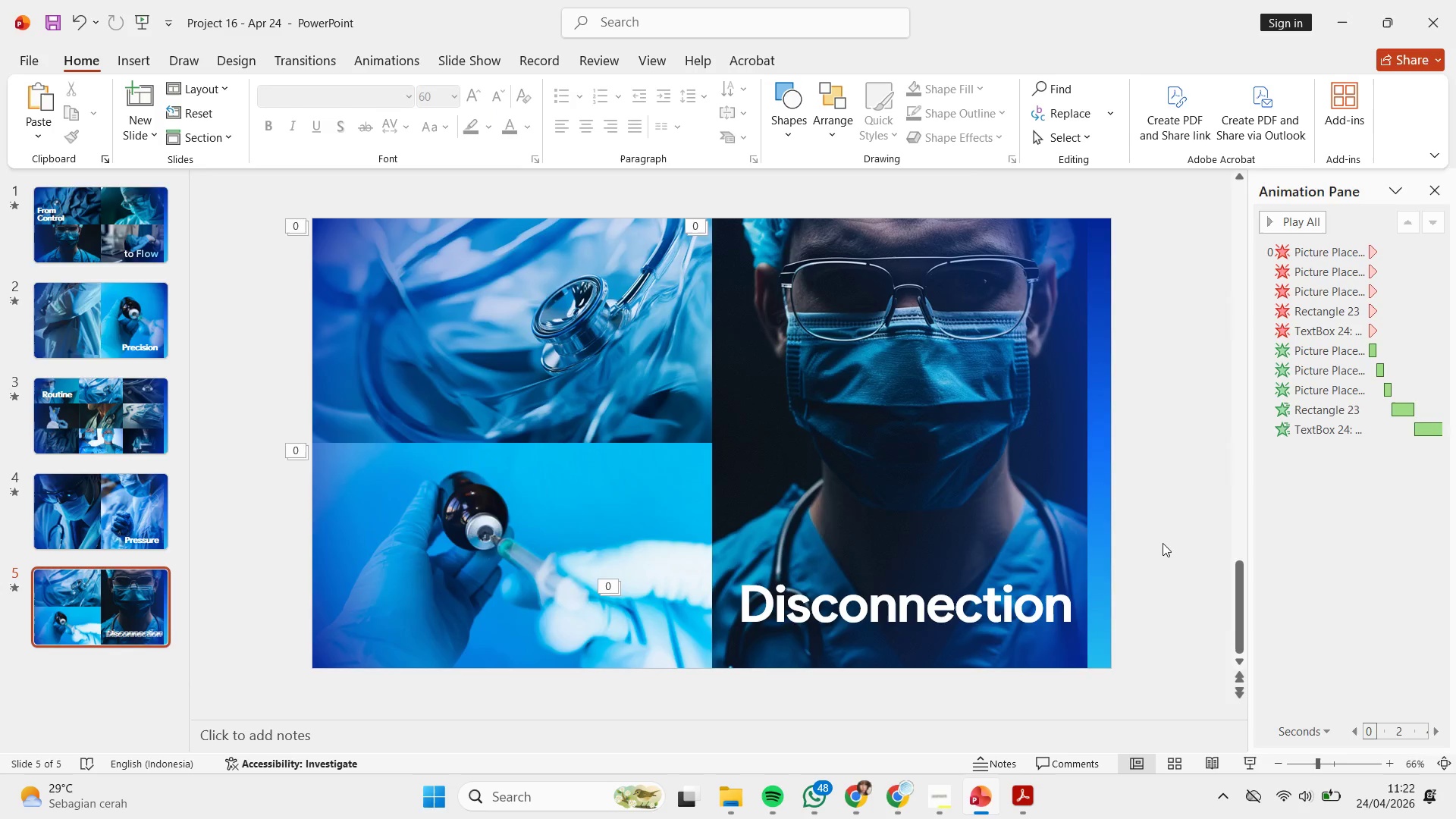 
hold_key(key=ControlLeft, duration=0.38)
scroll: coordinate [1159, 548], scroll_direction: down, amount: 2.0
 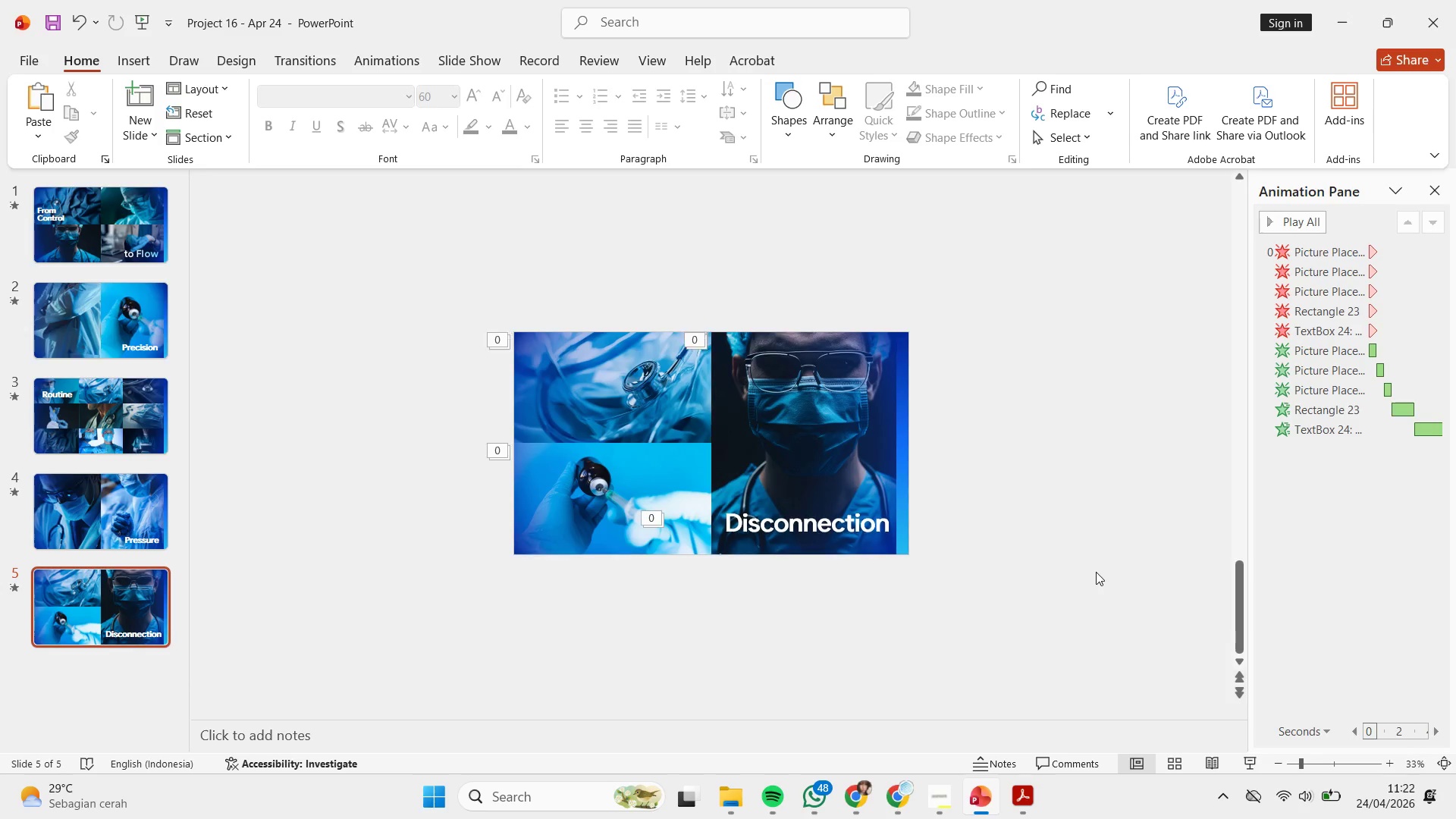 
key(Control+ControlLeft)
 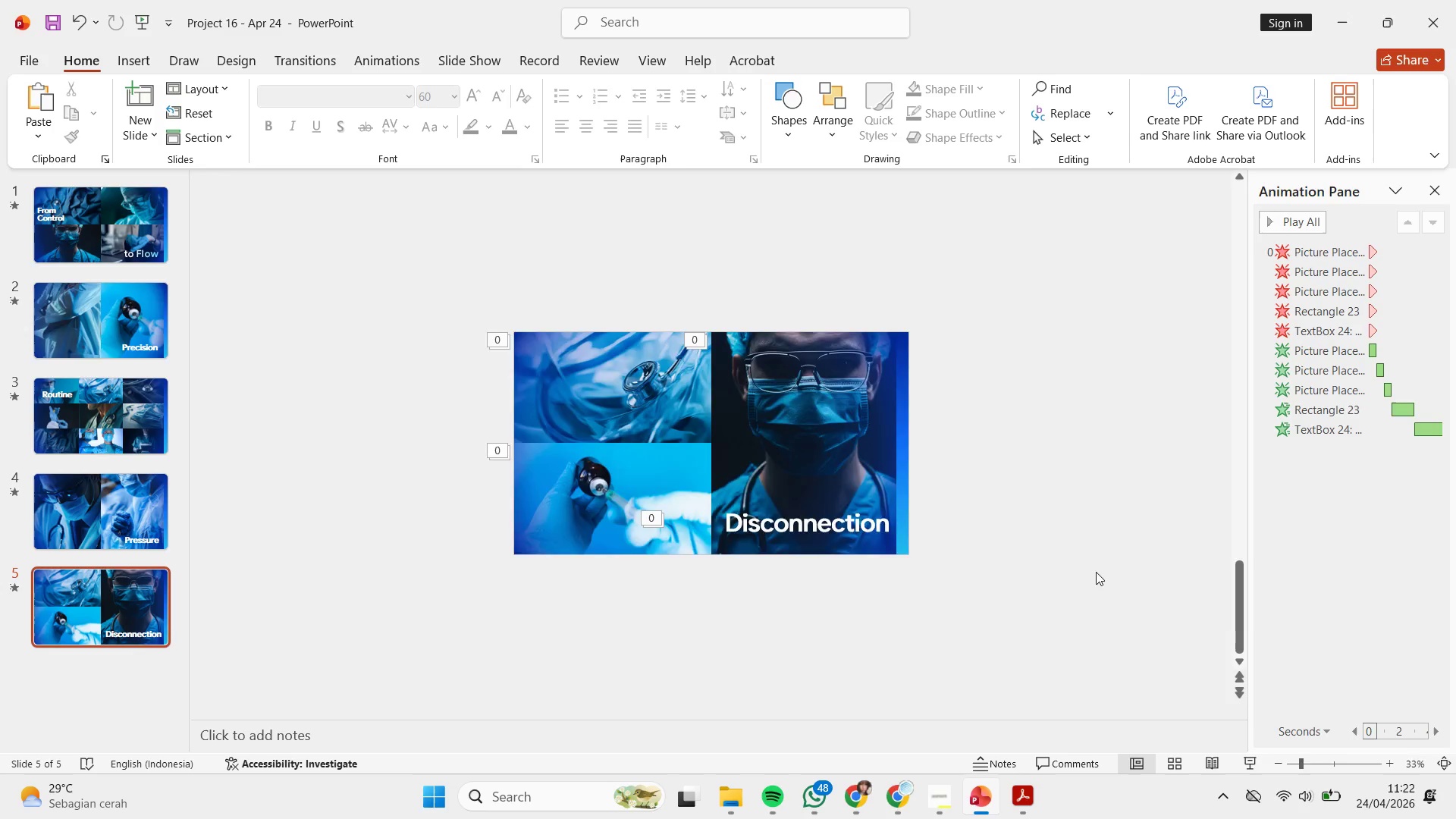 
scroll: coordinate [1096, 572], scroll_direction: up, amount: 1.0
 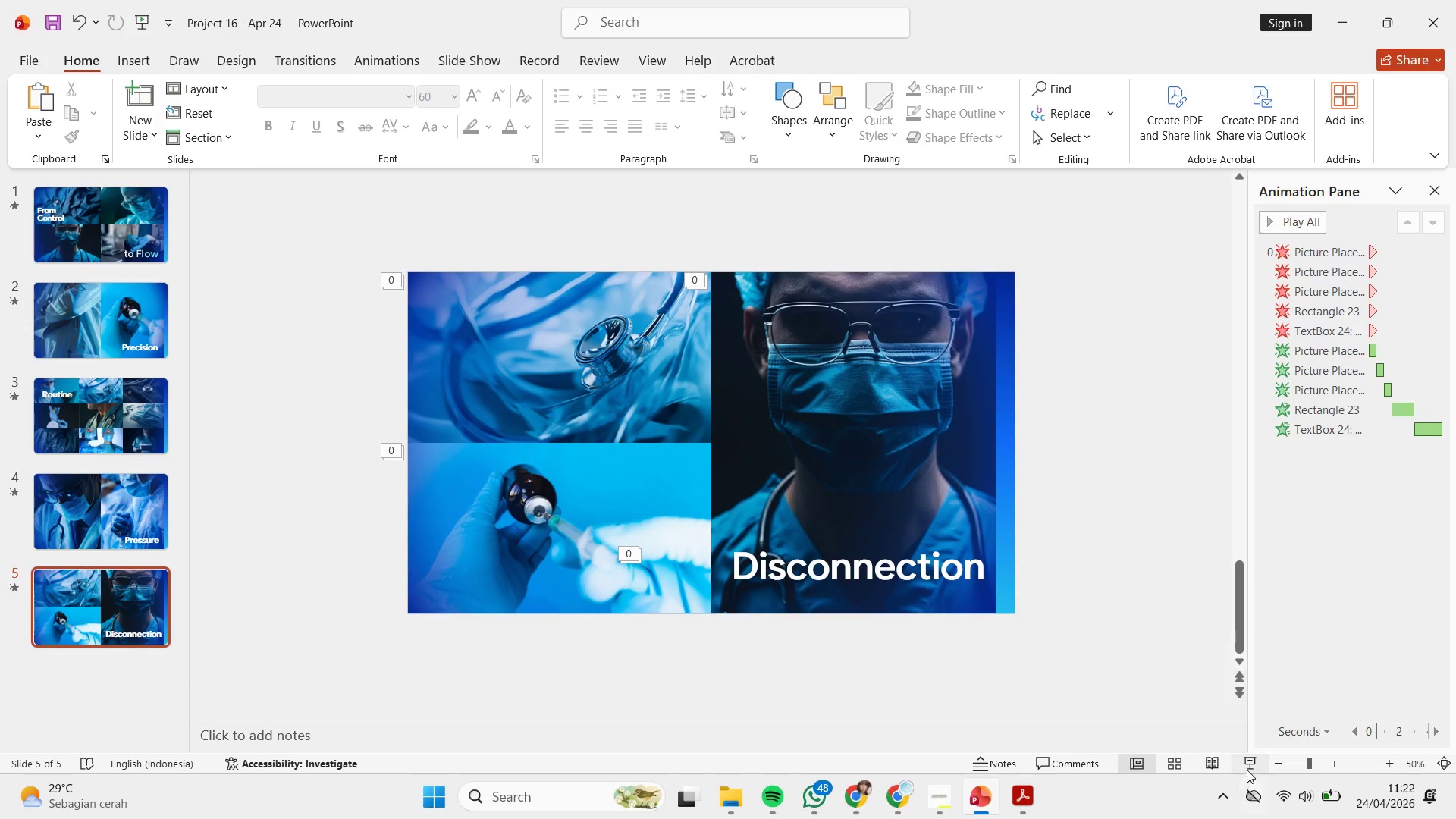 
left_click([1247, 764])
 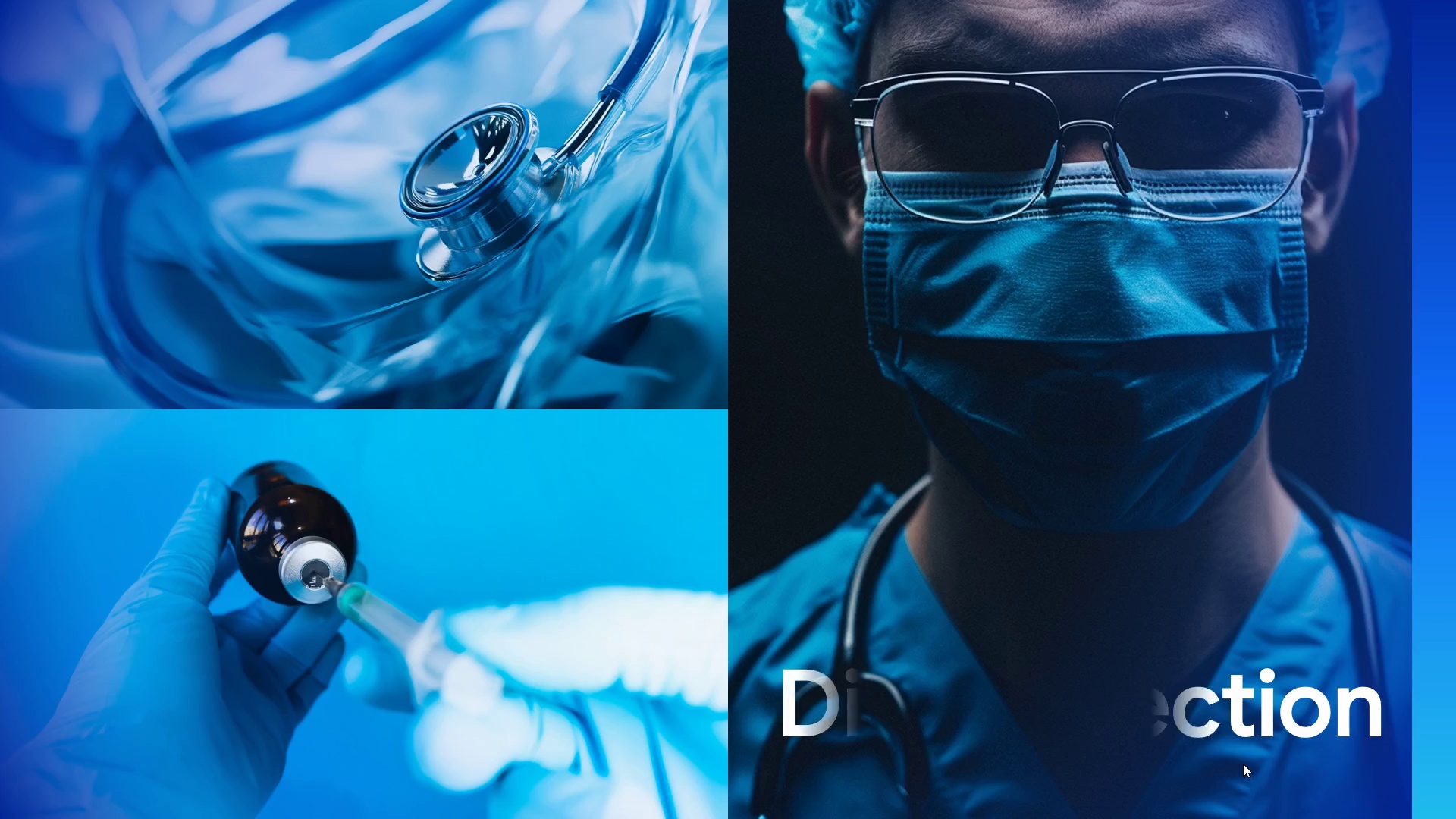 
wait(7.11)
 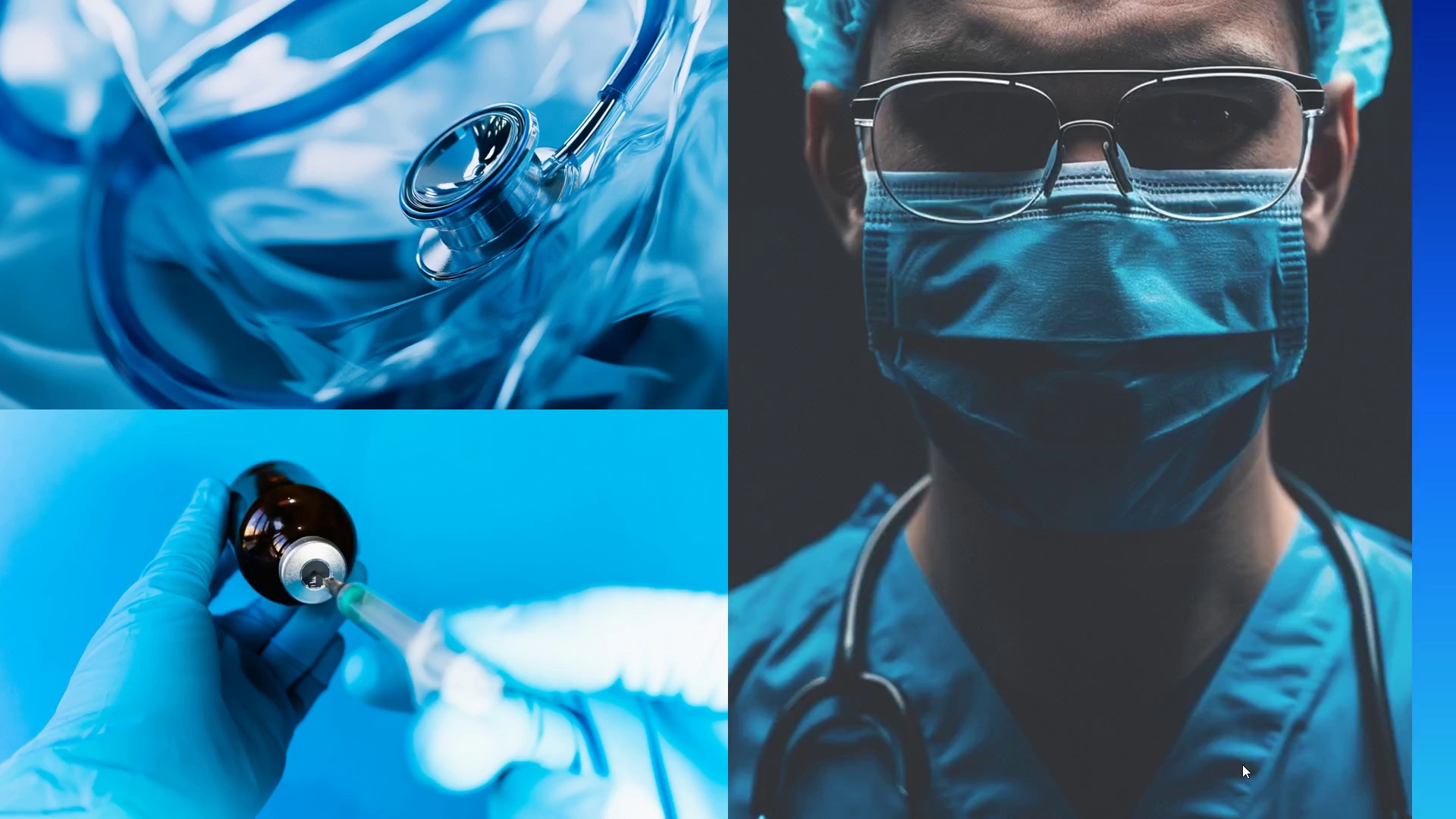 
key(Escape)
 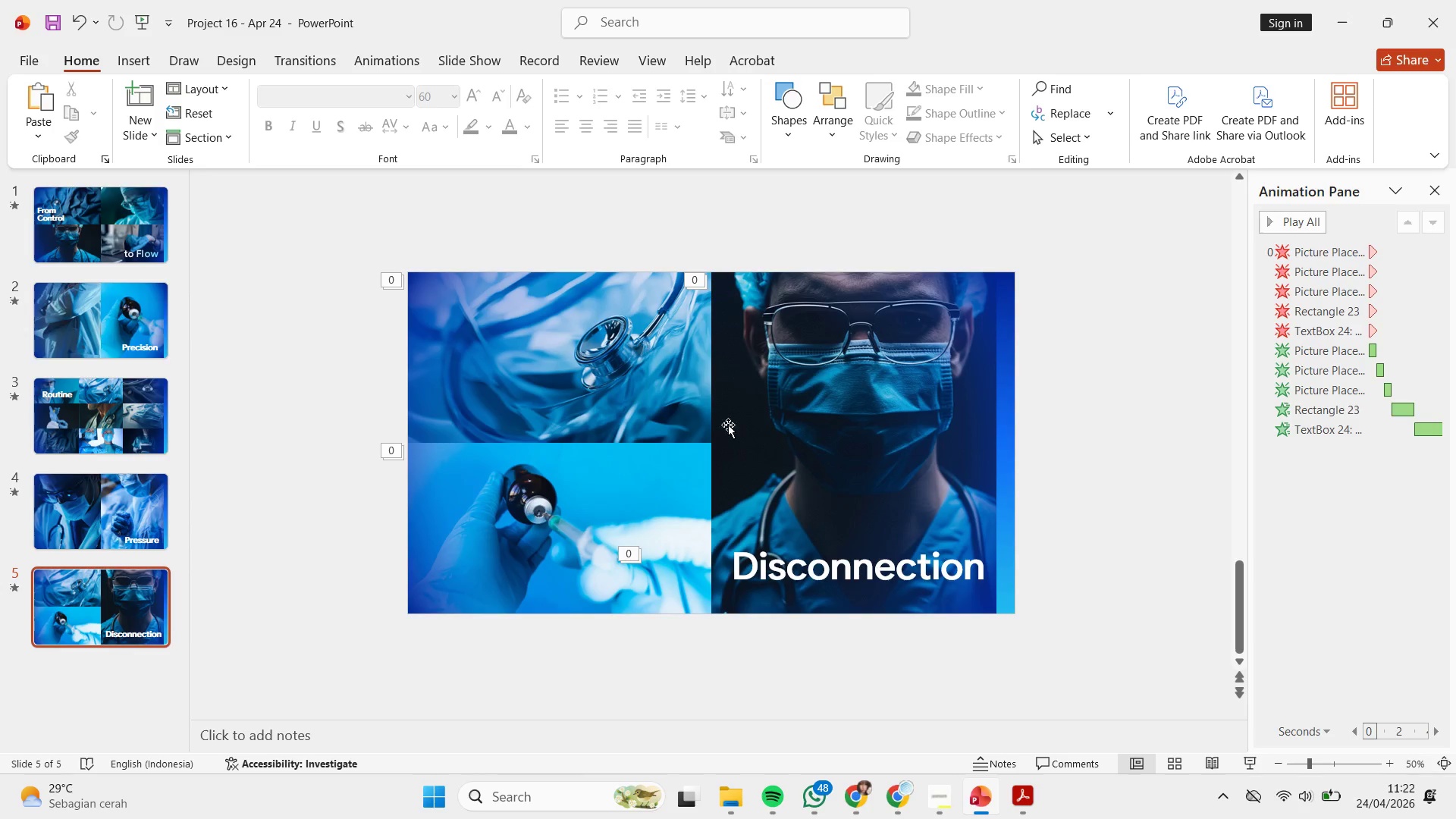 
left_click([694, 404])
 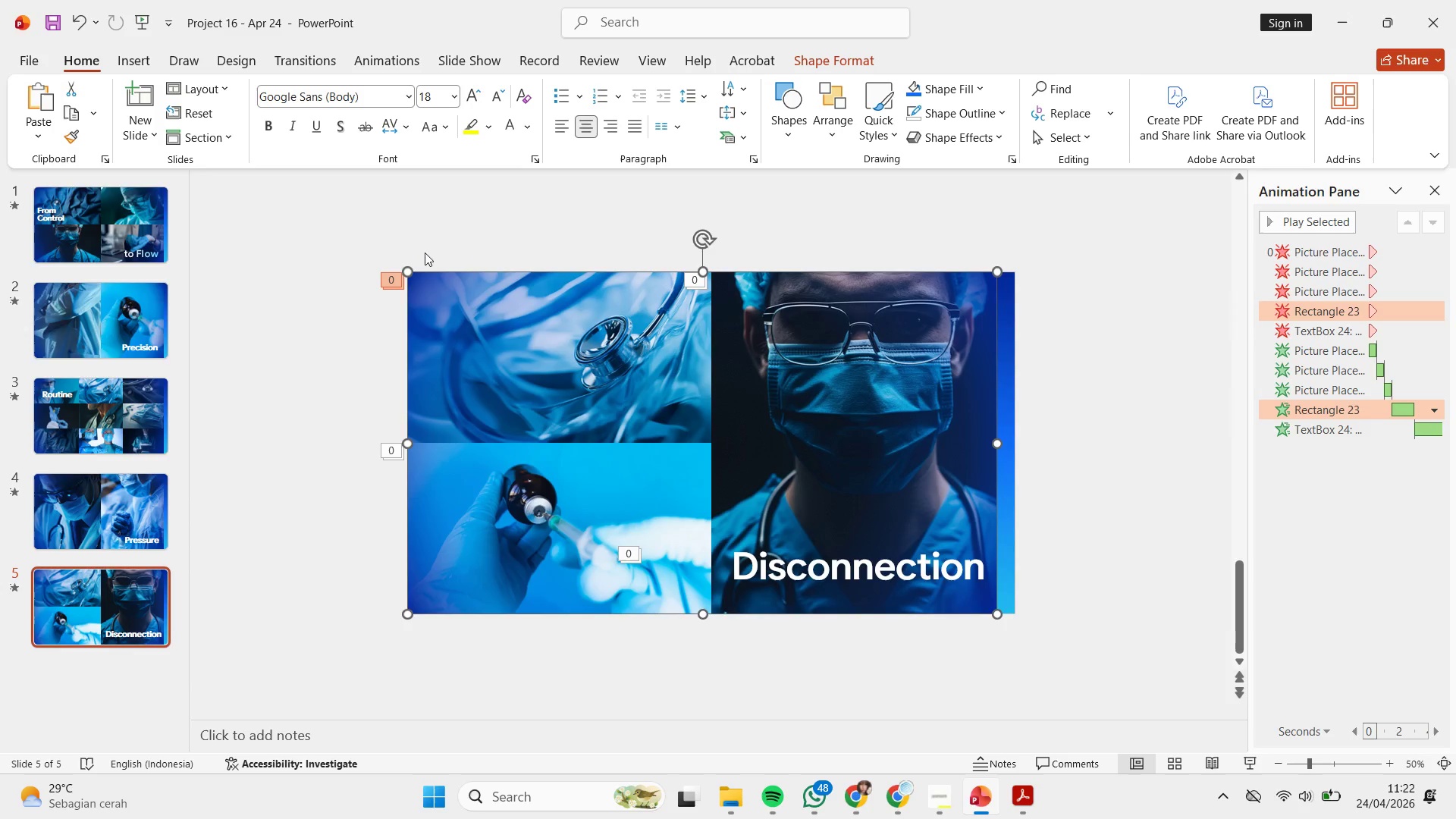 
left_click([369, 253])
 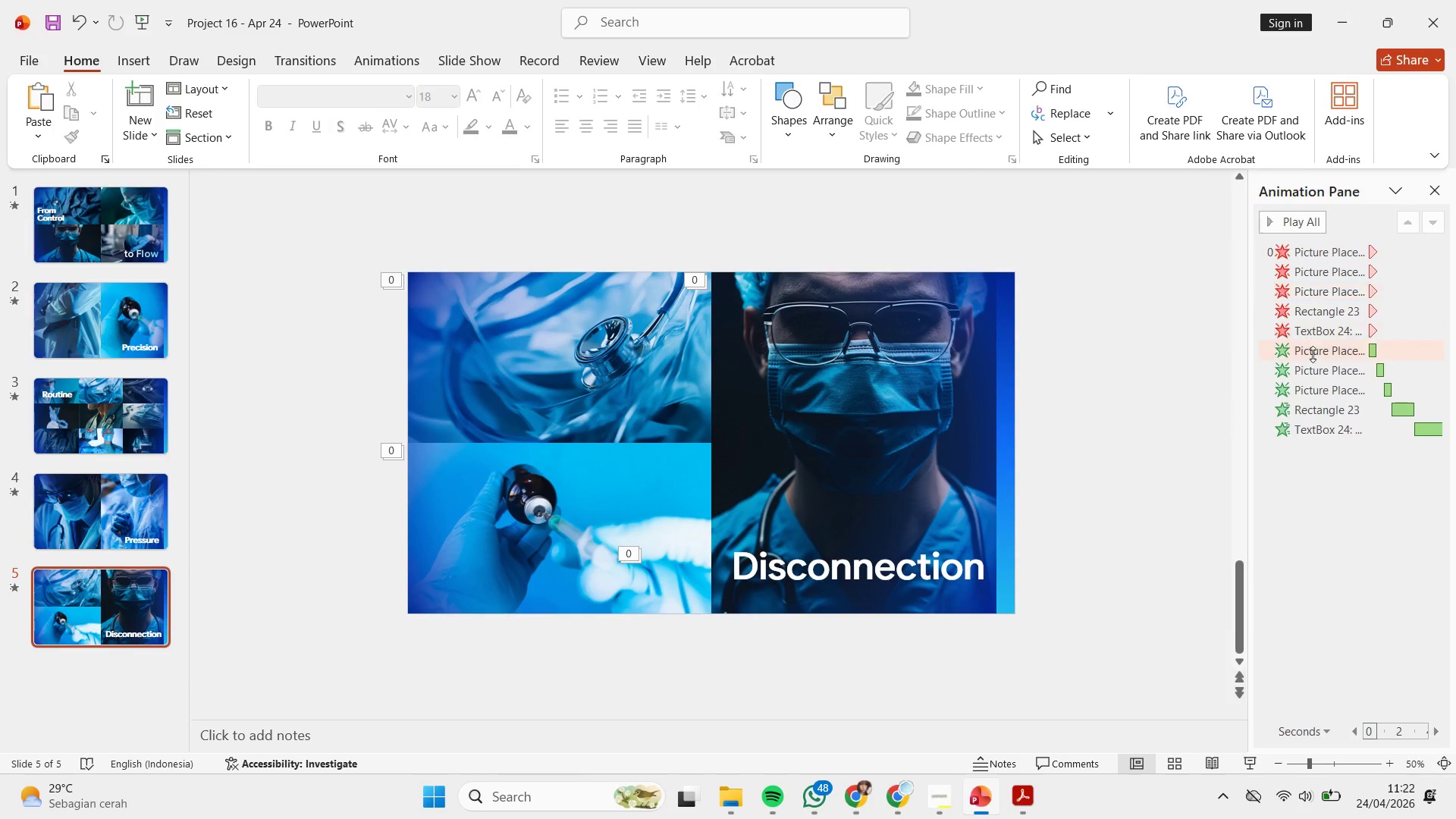 
left_click([1314, 357])
 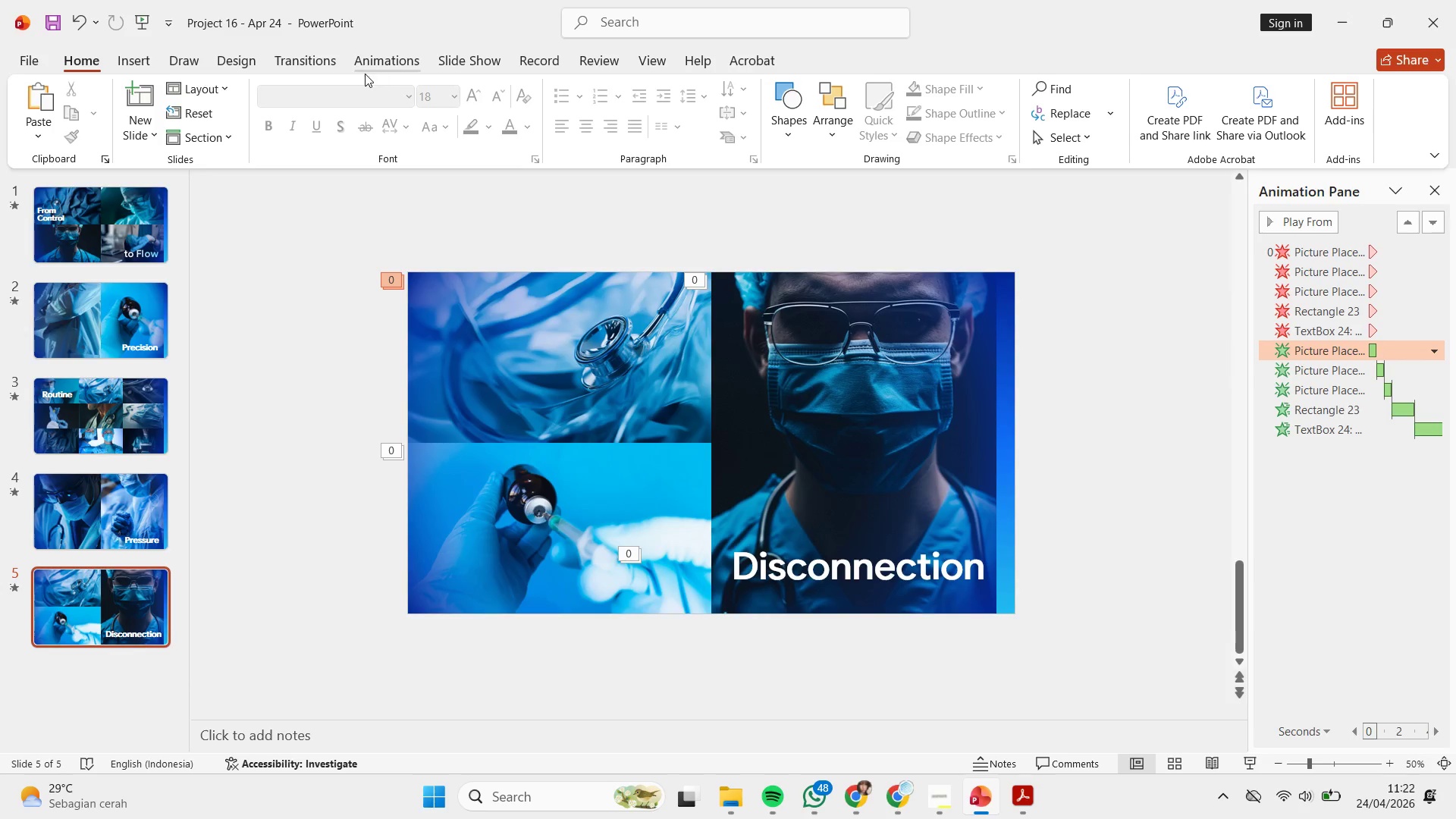 
left_click([366, 63])
 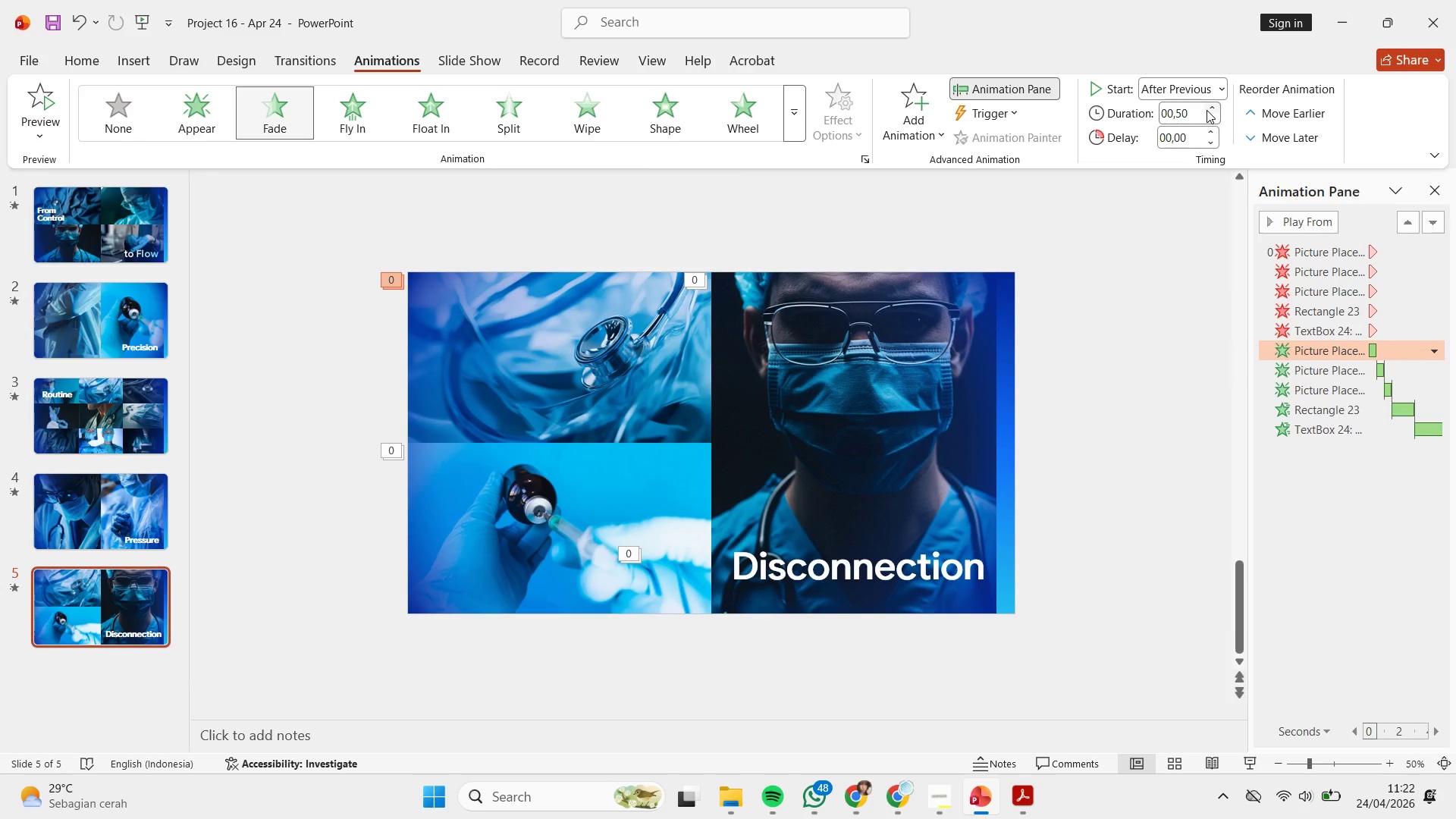 
double_click([1207, 110])
 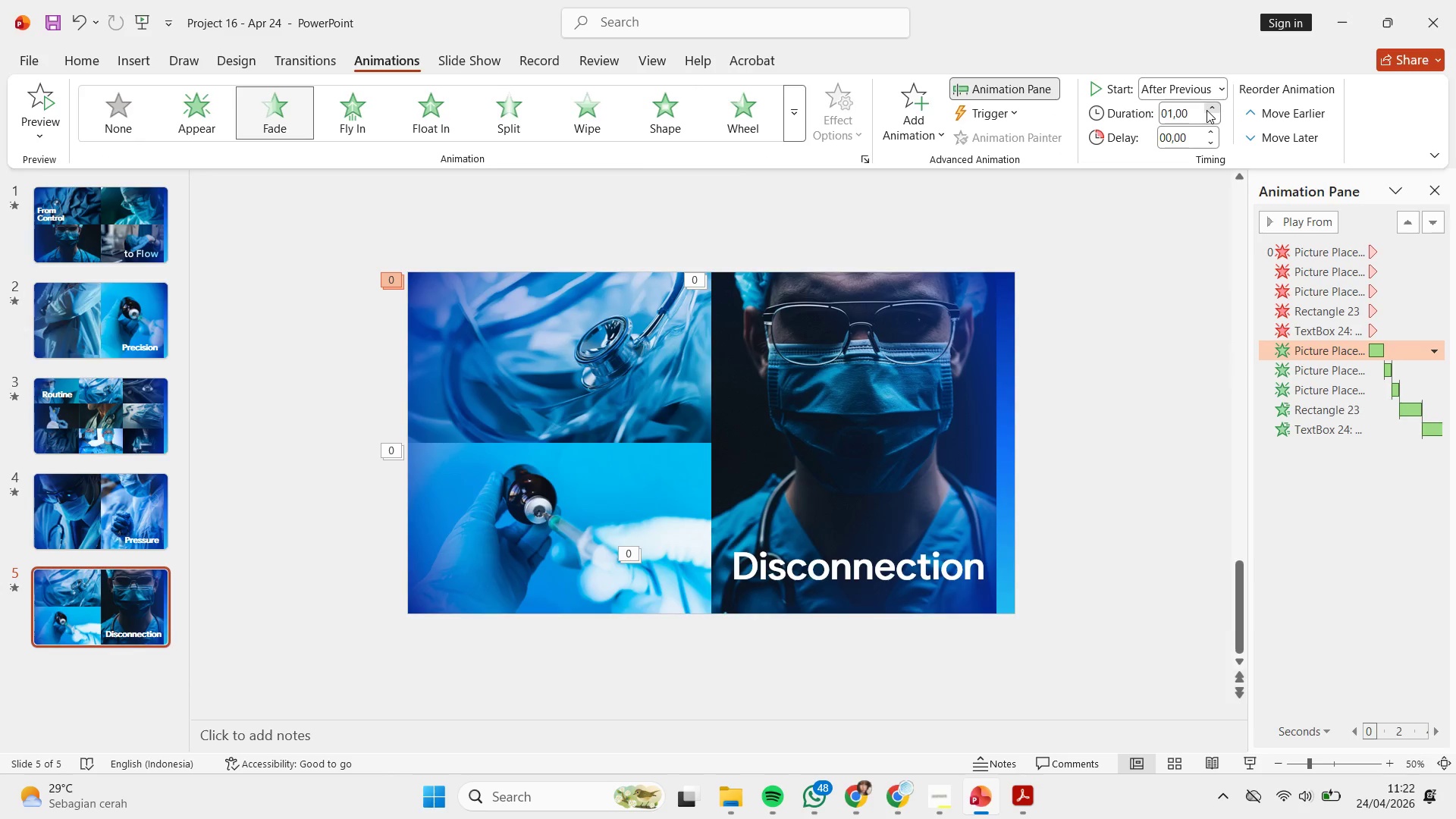 
triple_click([1207, 110])
 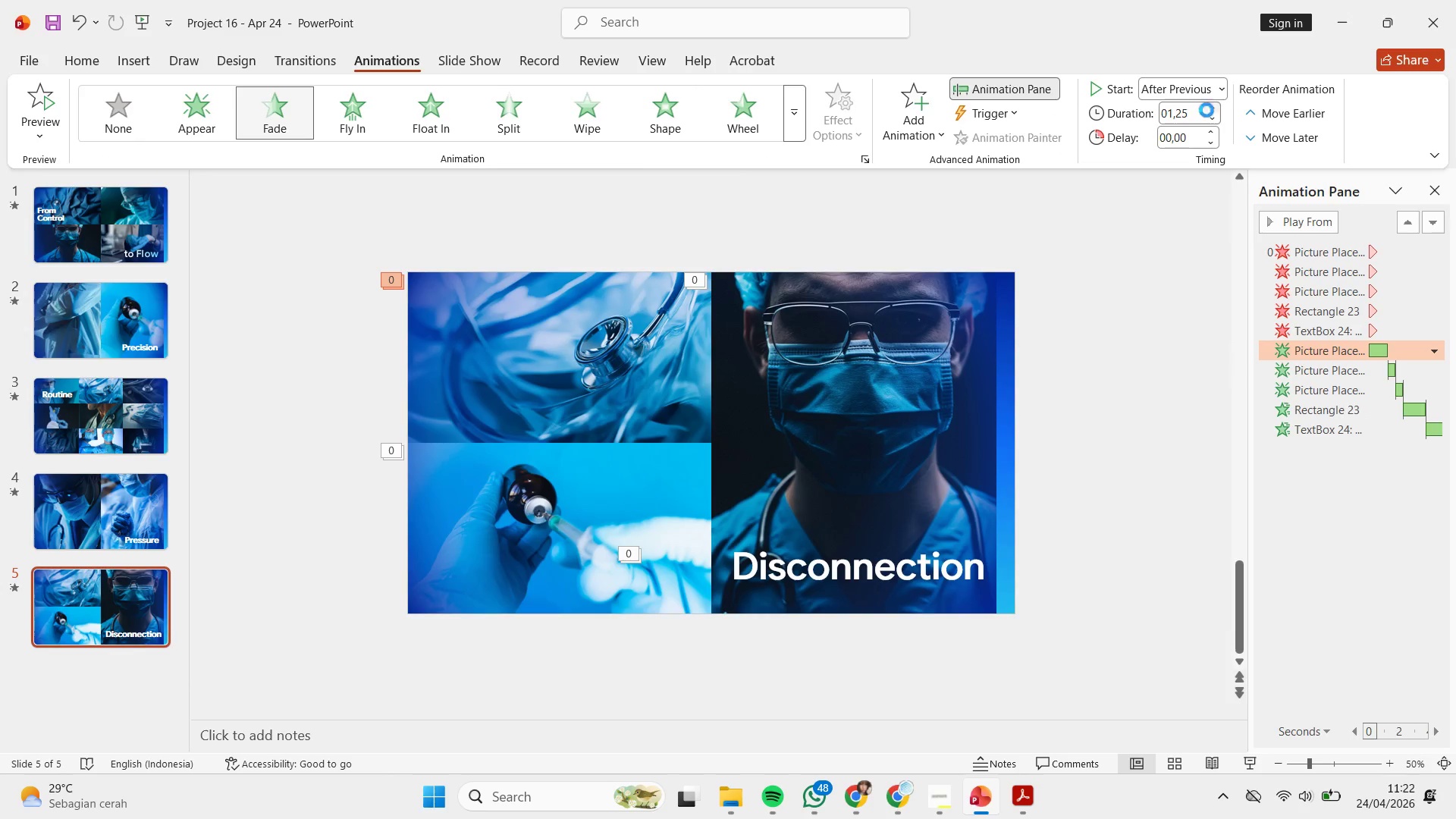 
left_click([1207, 110])
 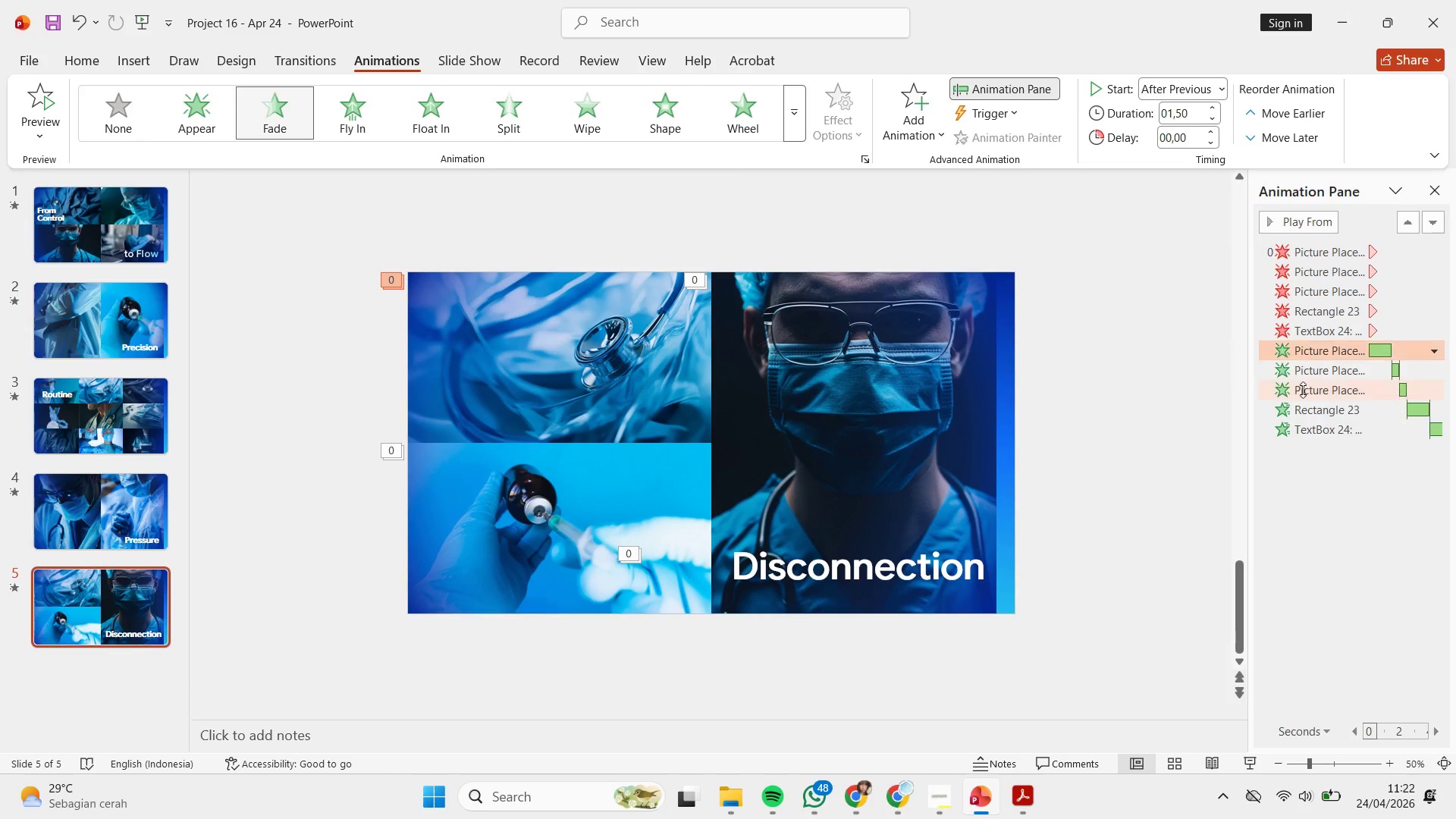 
left_click([1304, 378])
 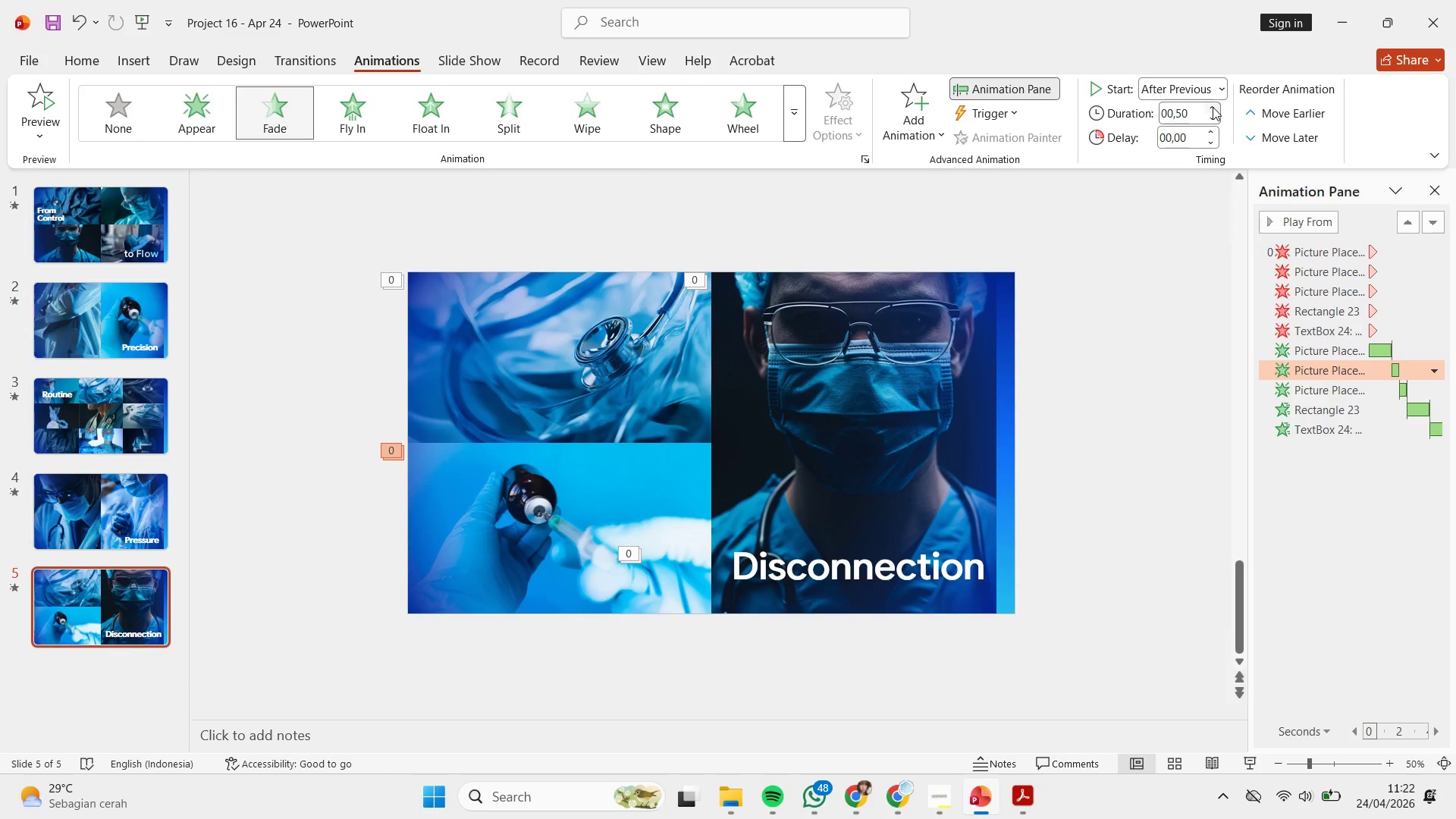 
double_click([1213, 107])
 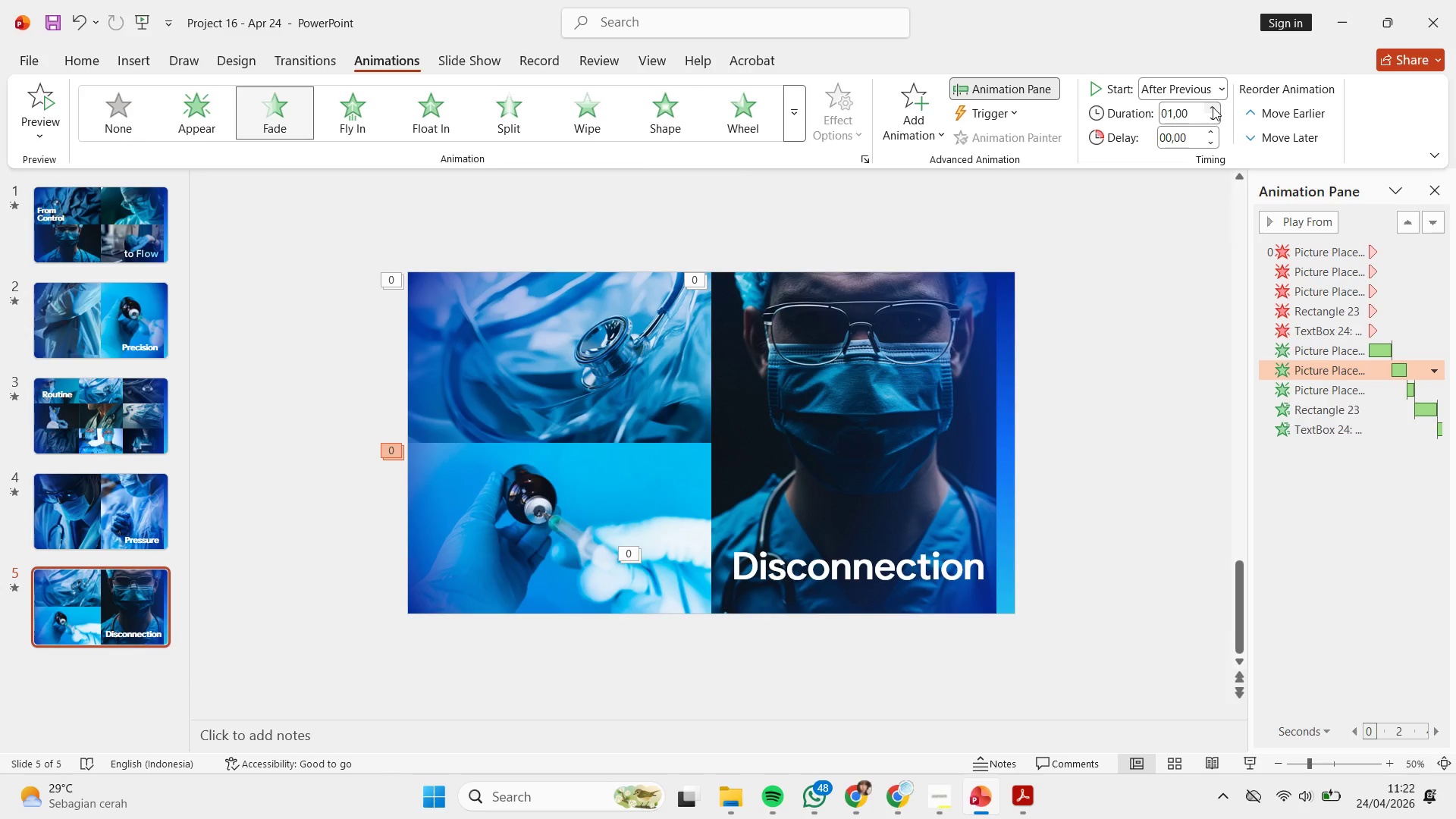 
triple_click([1213, 107])
 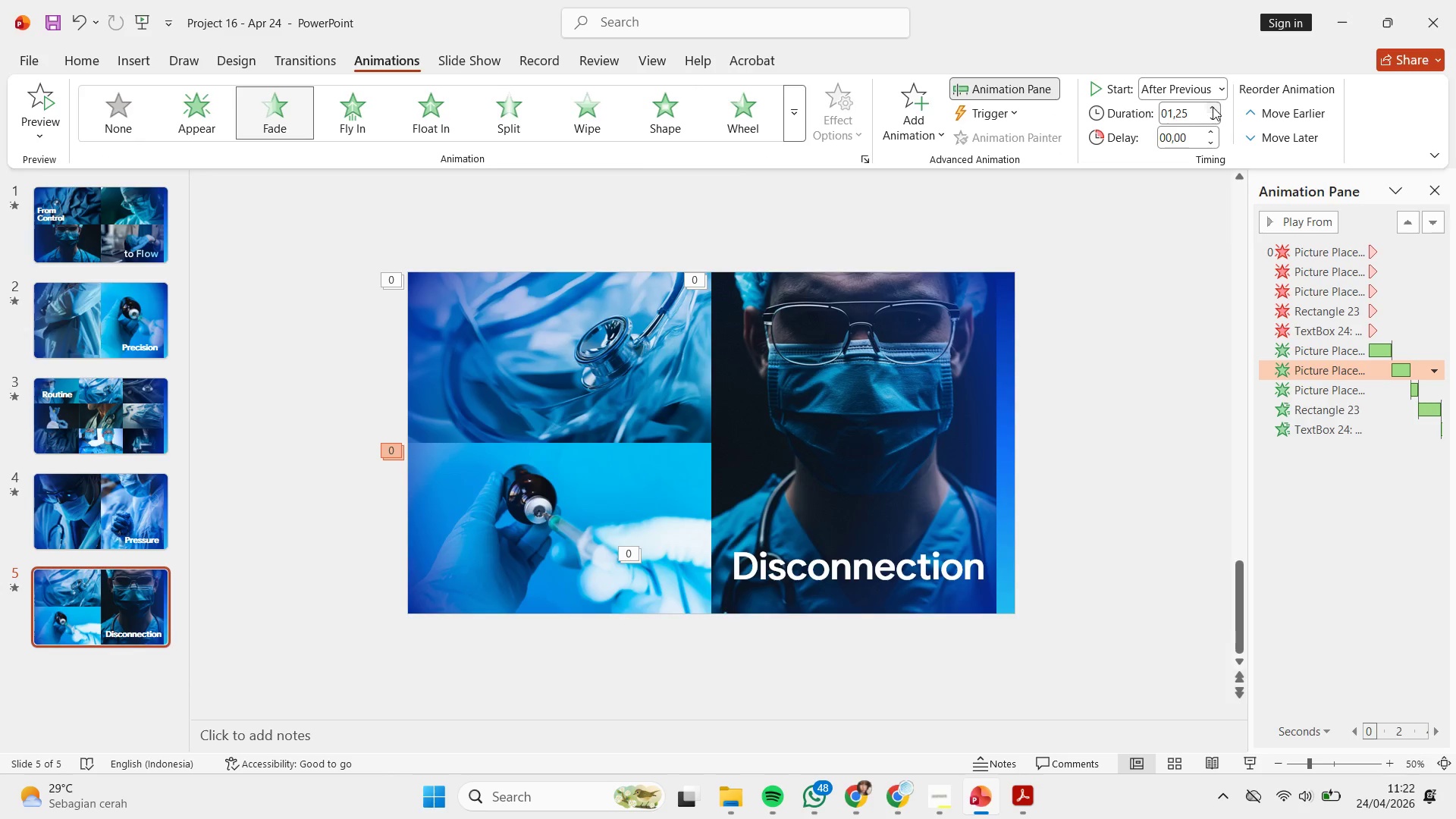 
triple_click([1213, 107])
 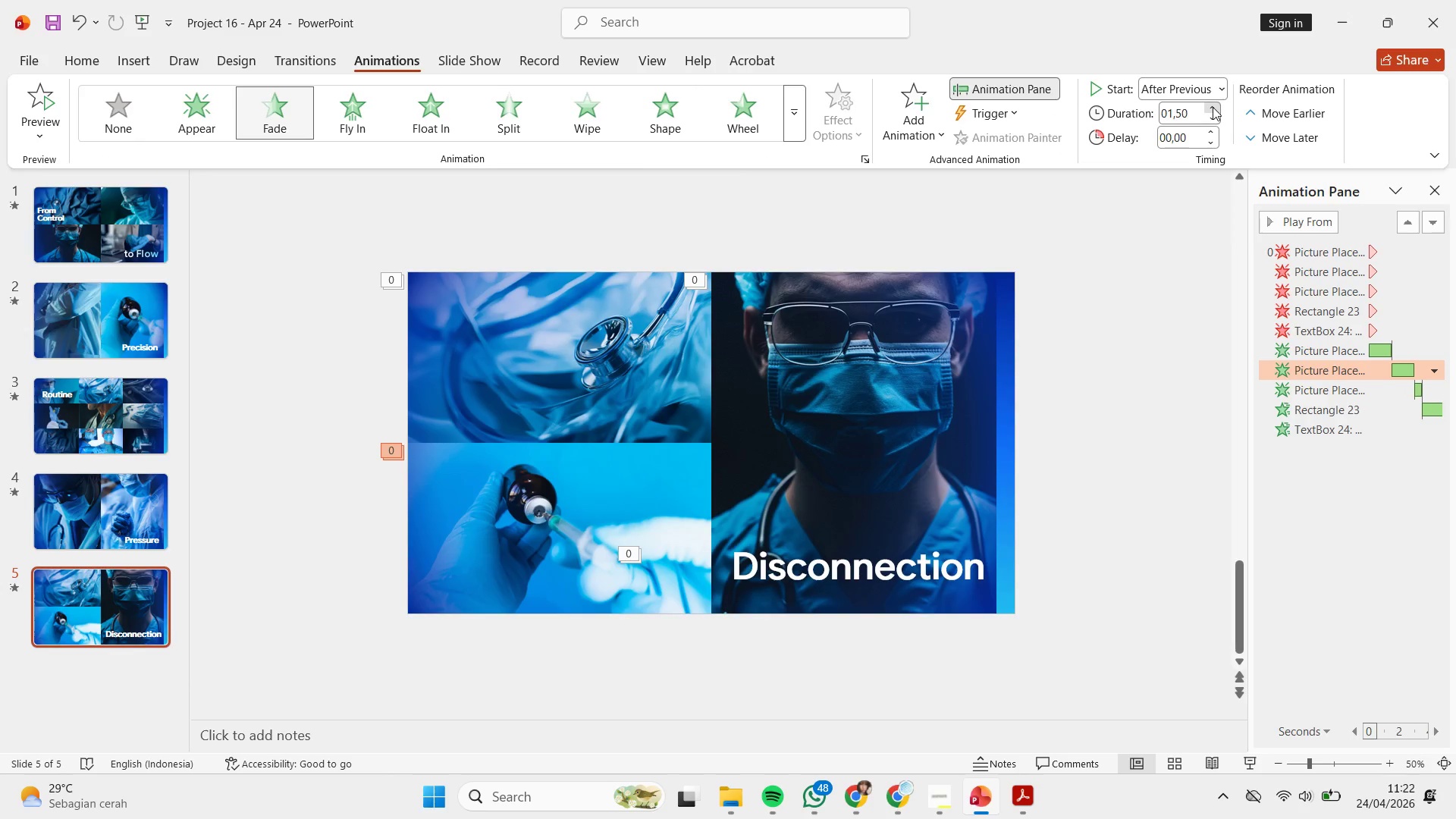 
triple_click([1213, 107])
 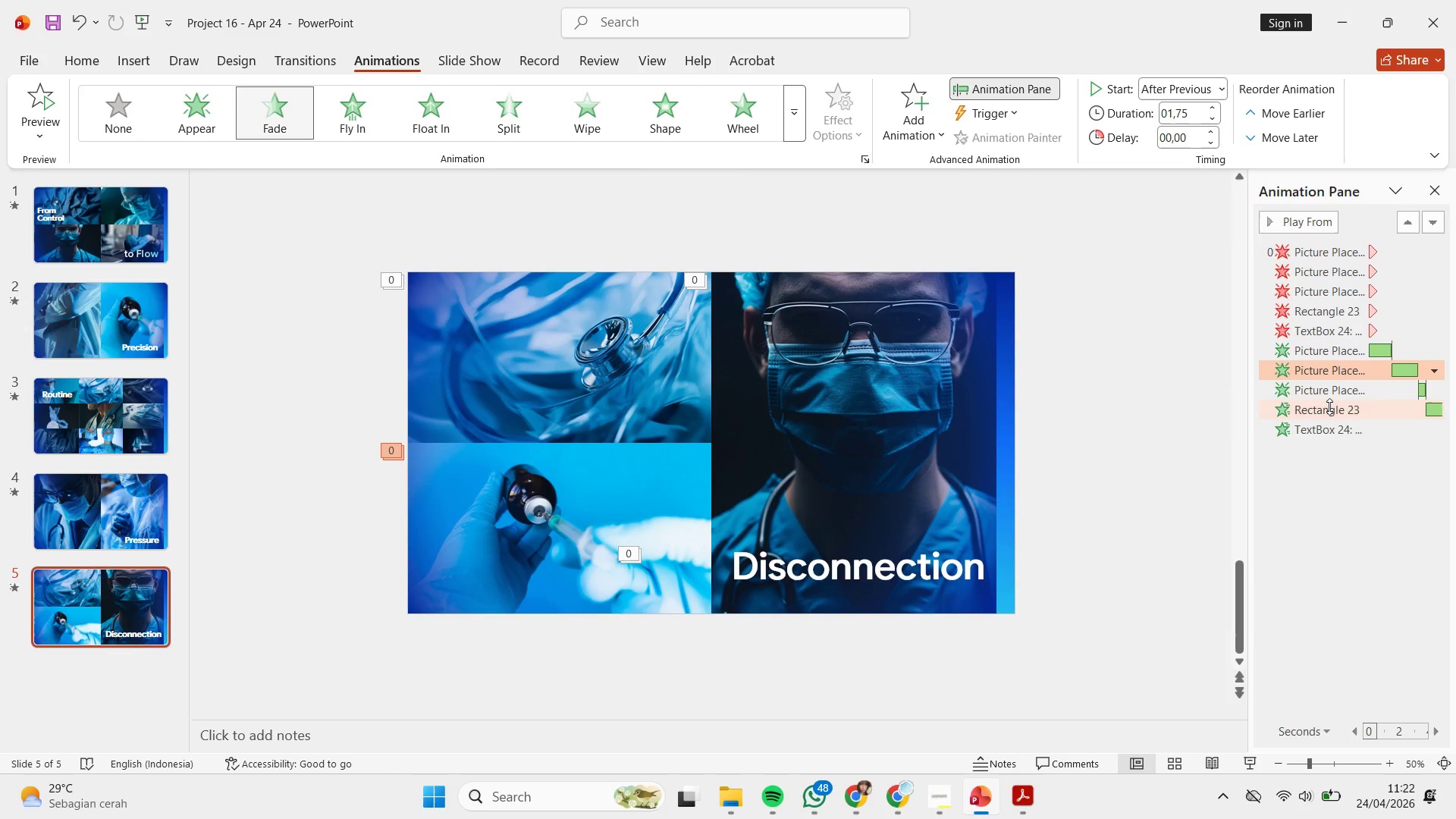 
left_click([1329, 394])
 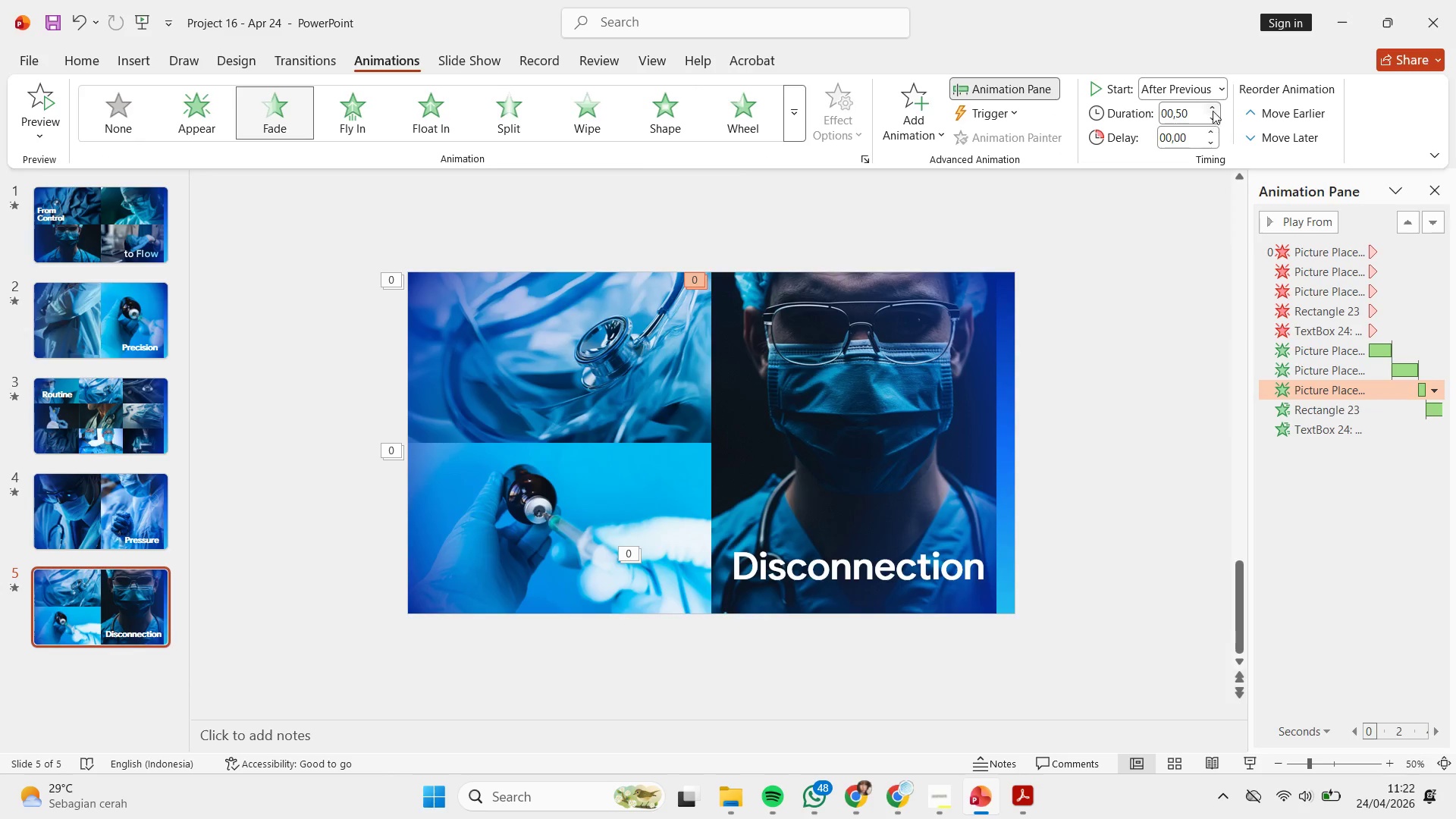 
double_click([1213, 110])
 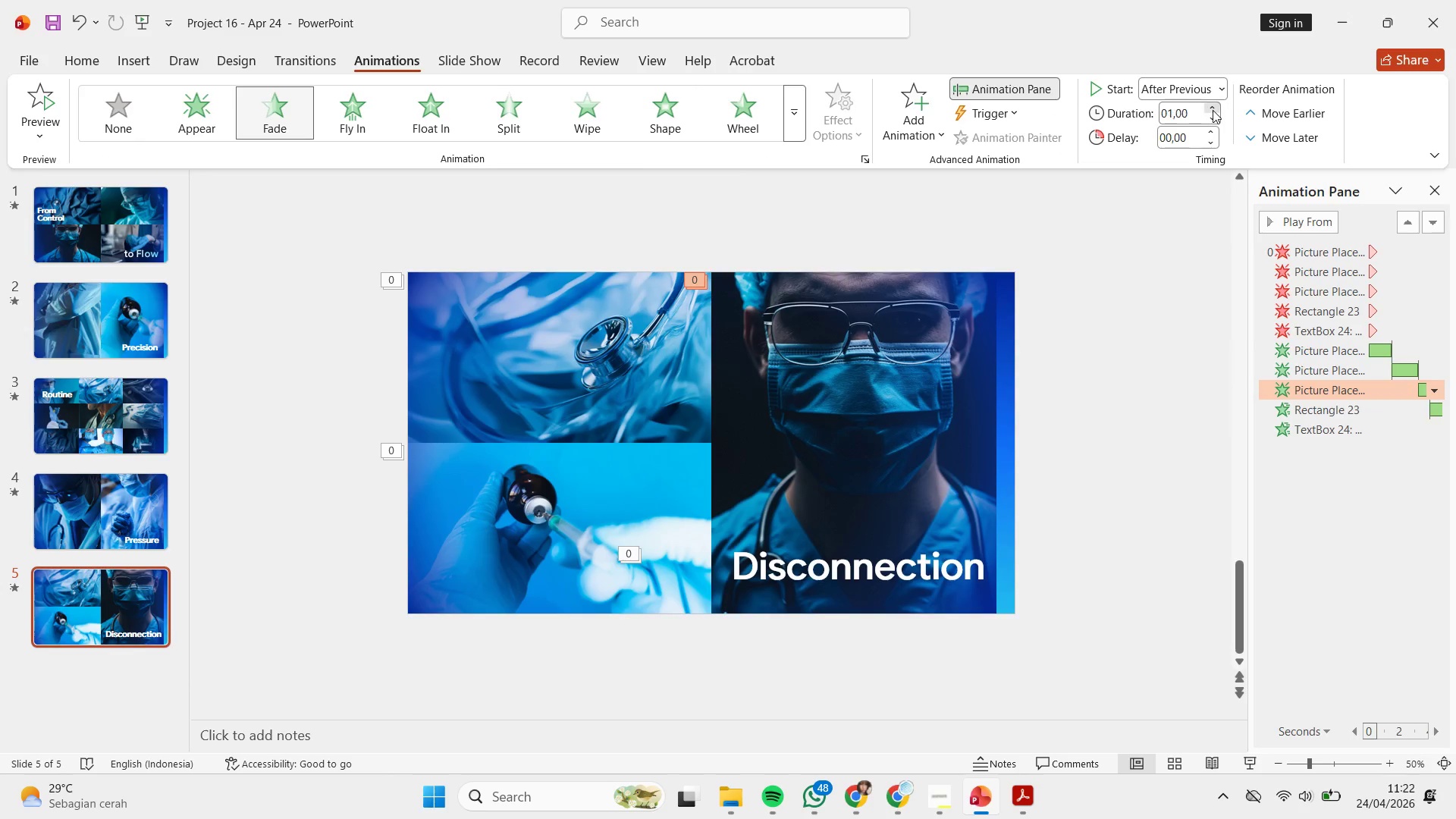 
triple_click([1213, 110])
 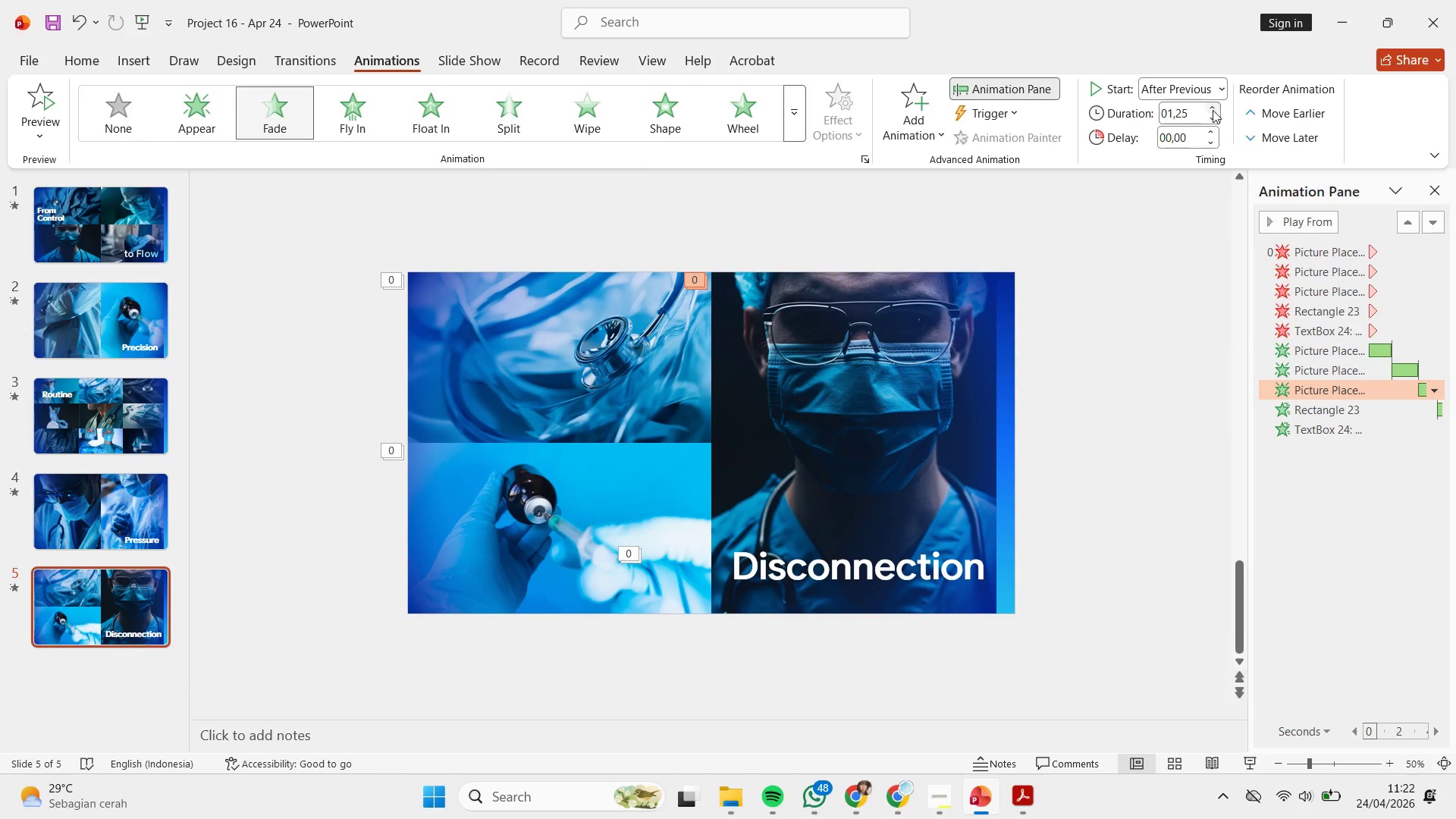 
triple_click([1213, 110])
 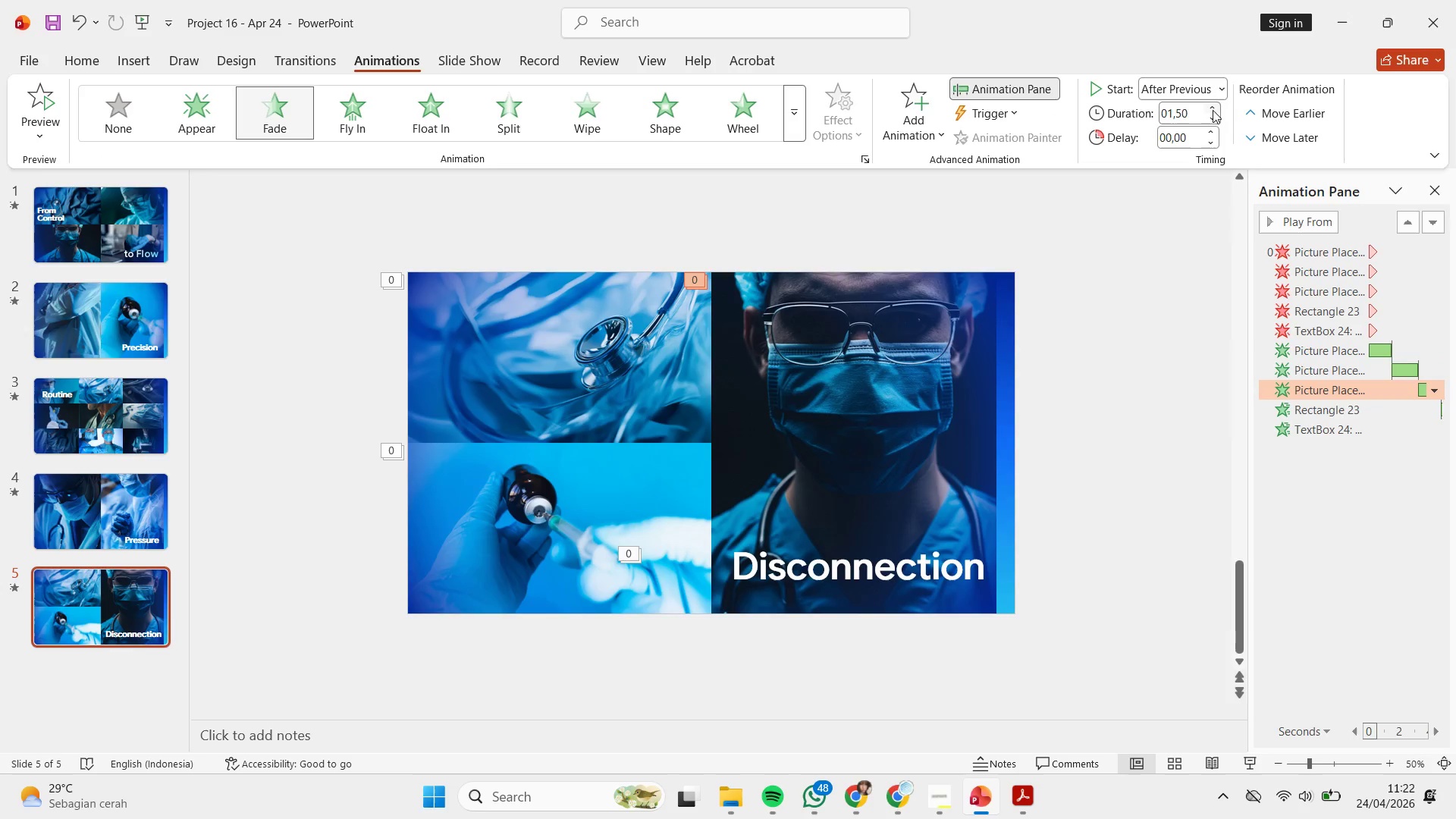 
triple_click([1213, 110])
 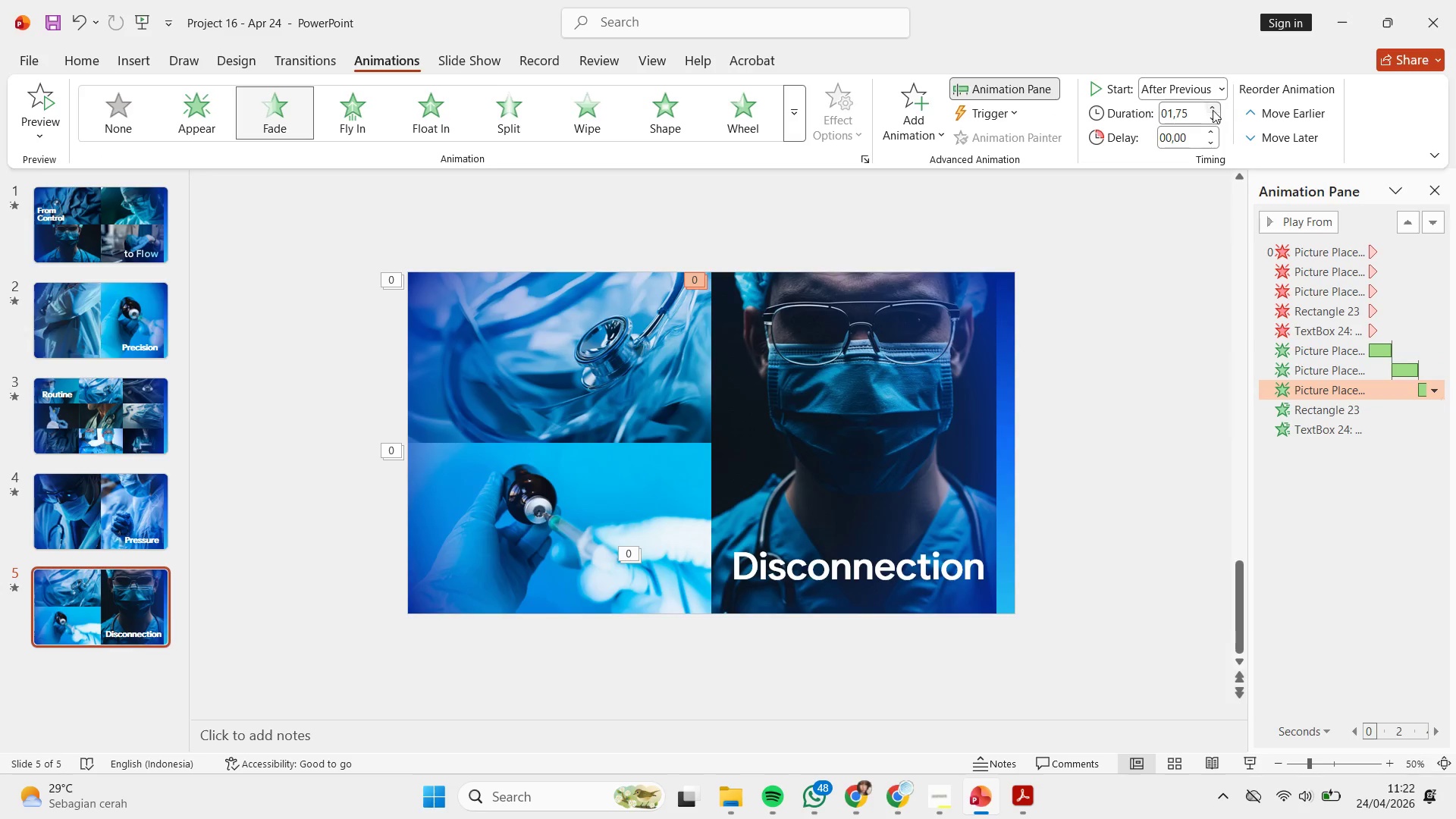 
triple_click([1213, 110])
 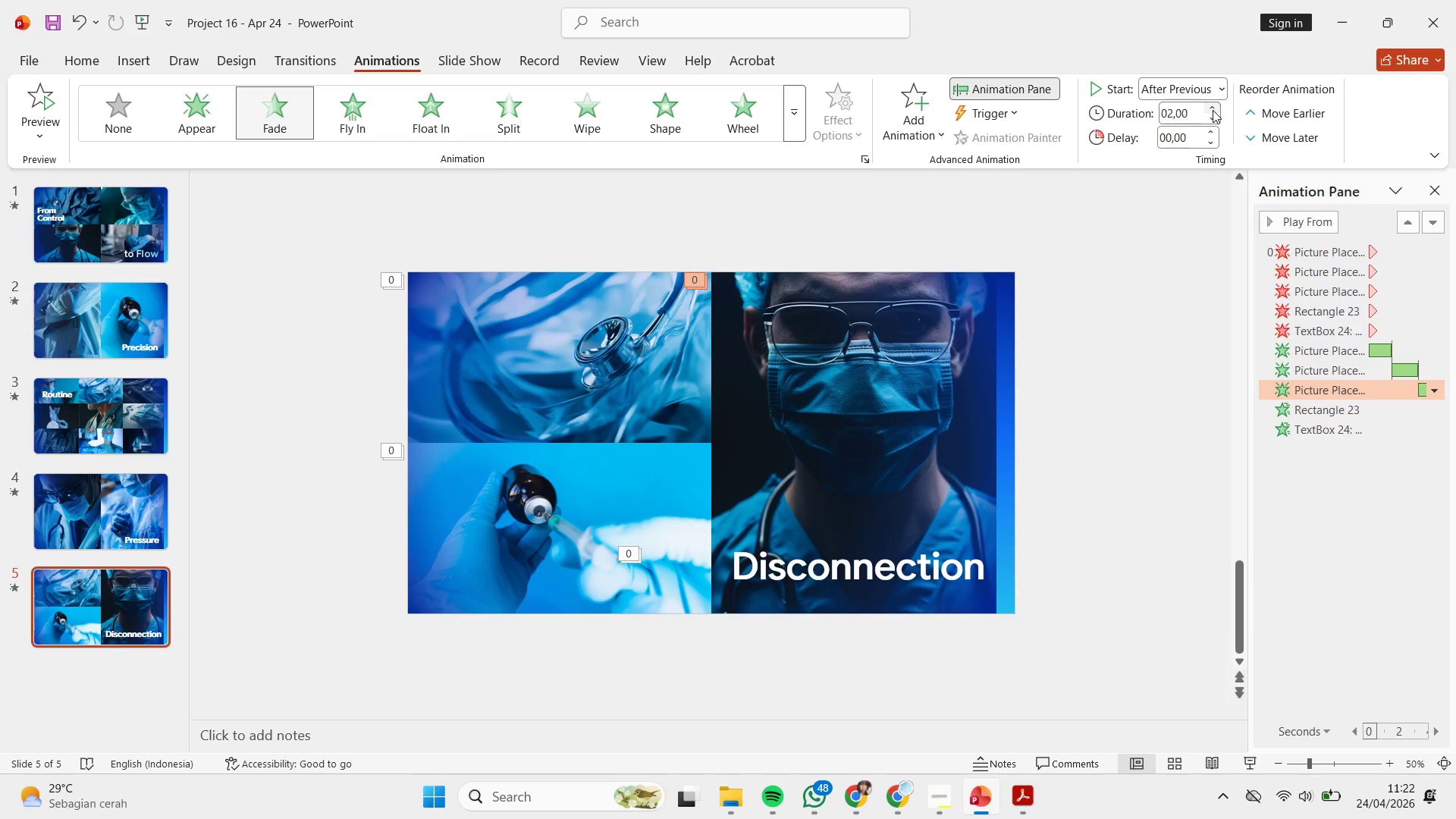 
triple_click([1213, 110])
 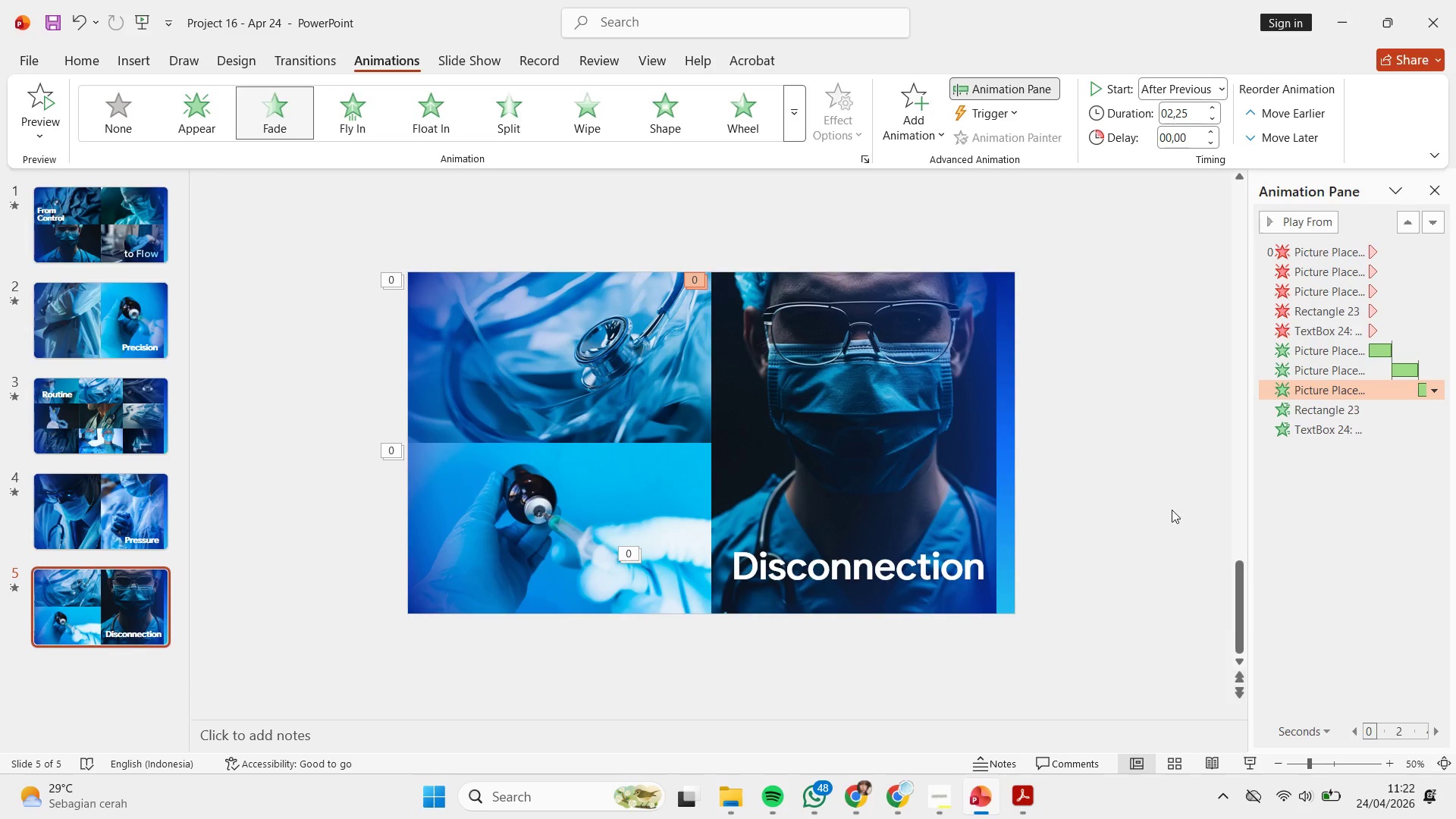 
left_click([1173, 519])
 